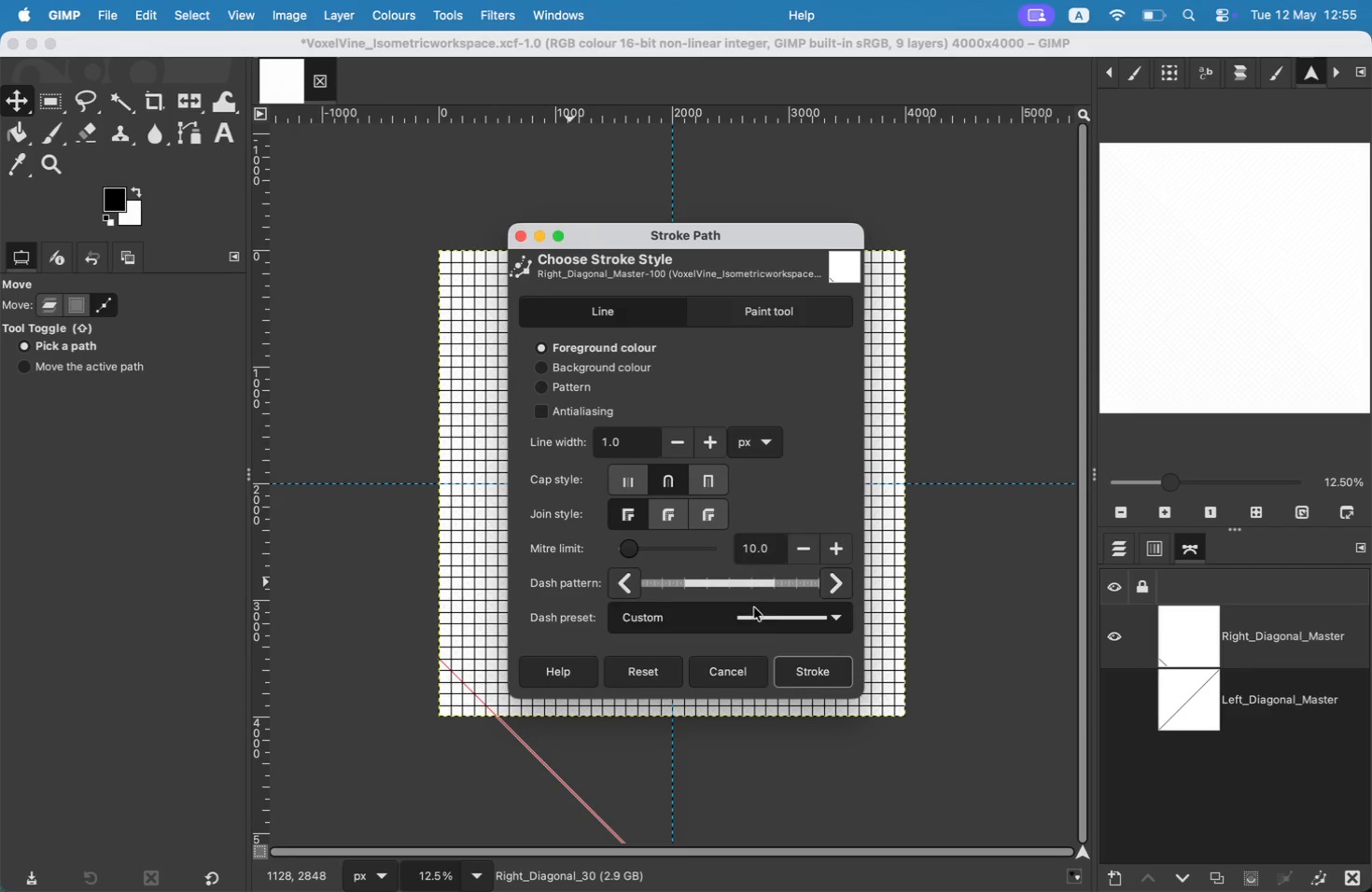 
left_click([821, 667])
 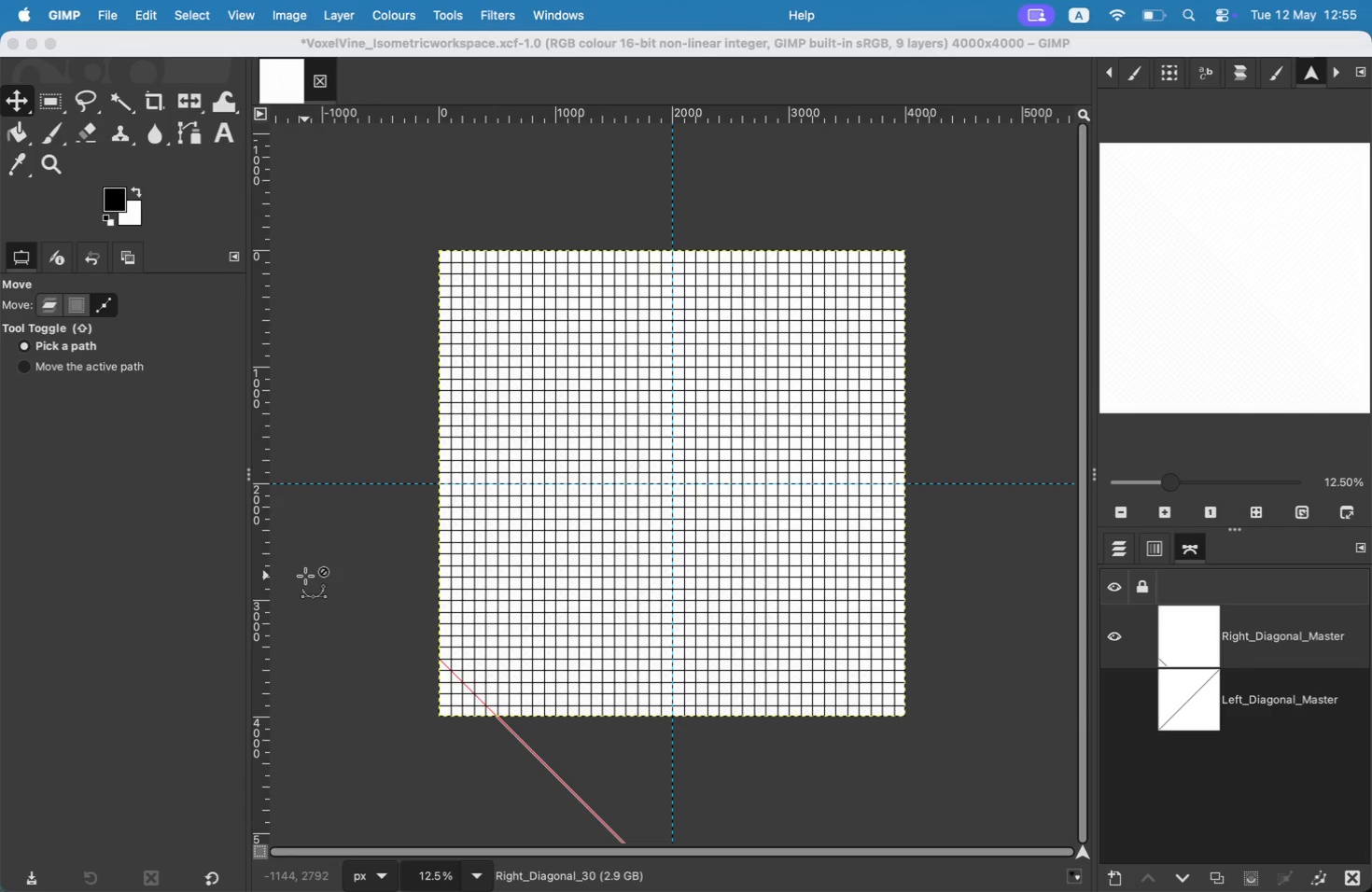 
wait(7.45)
 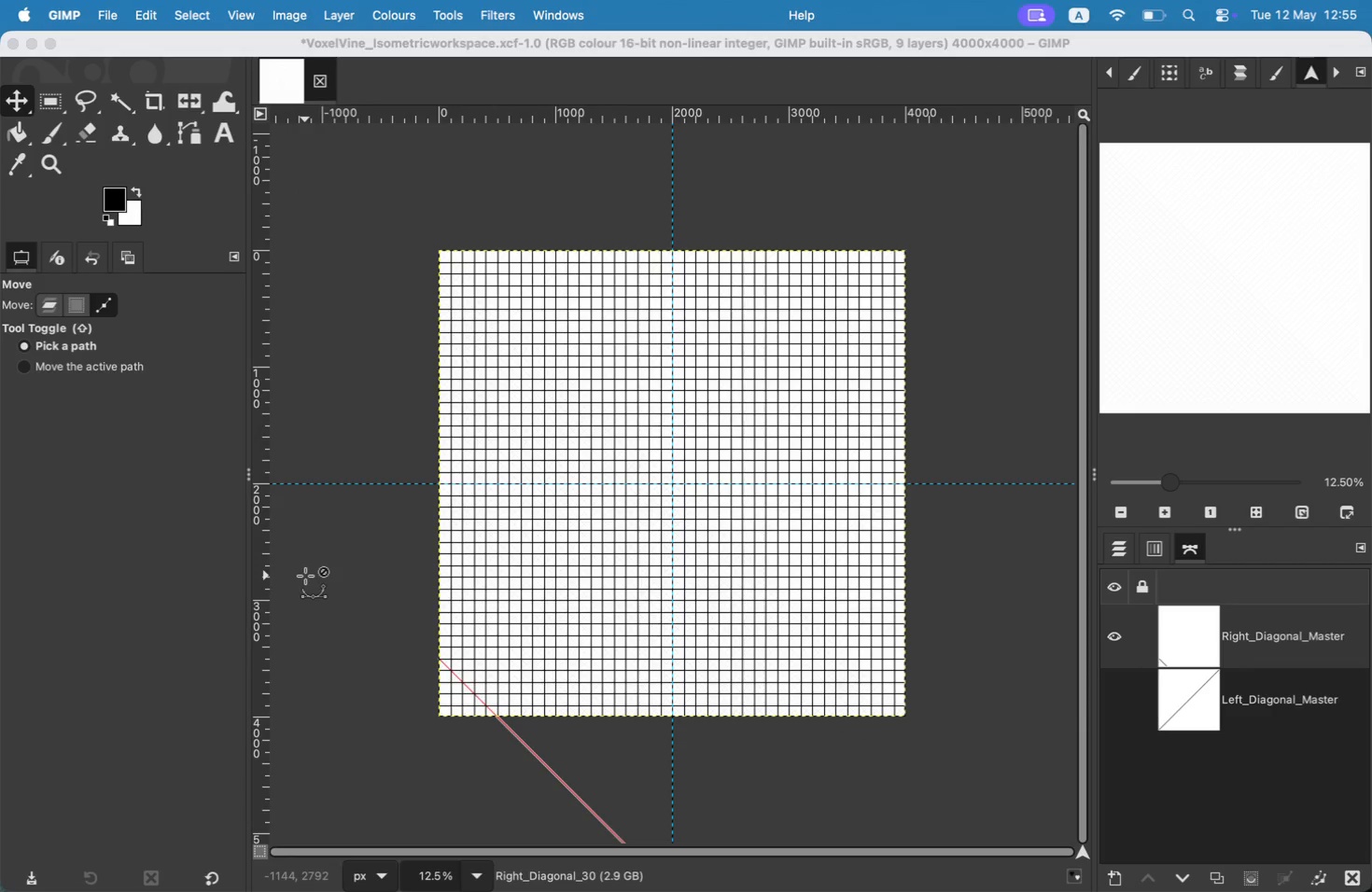 
left_click_drag(start_coordinate=[448, 669], to_coordinate=[451, 682])
 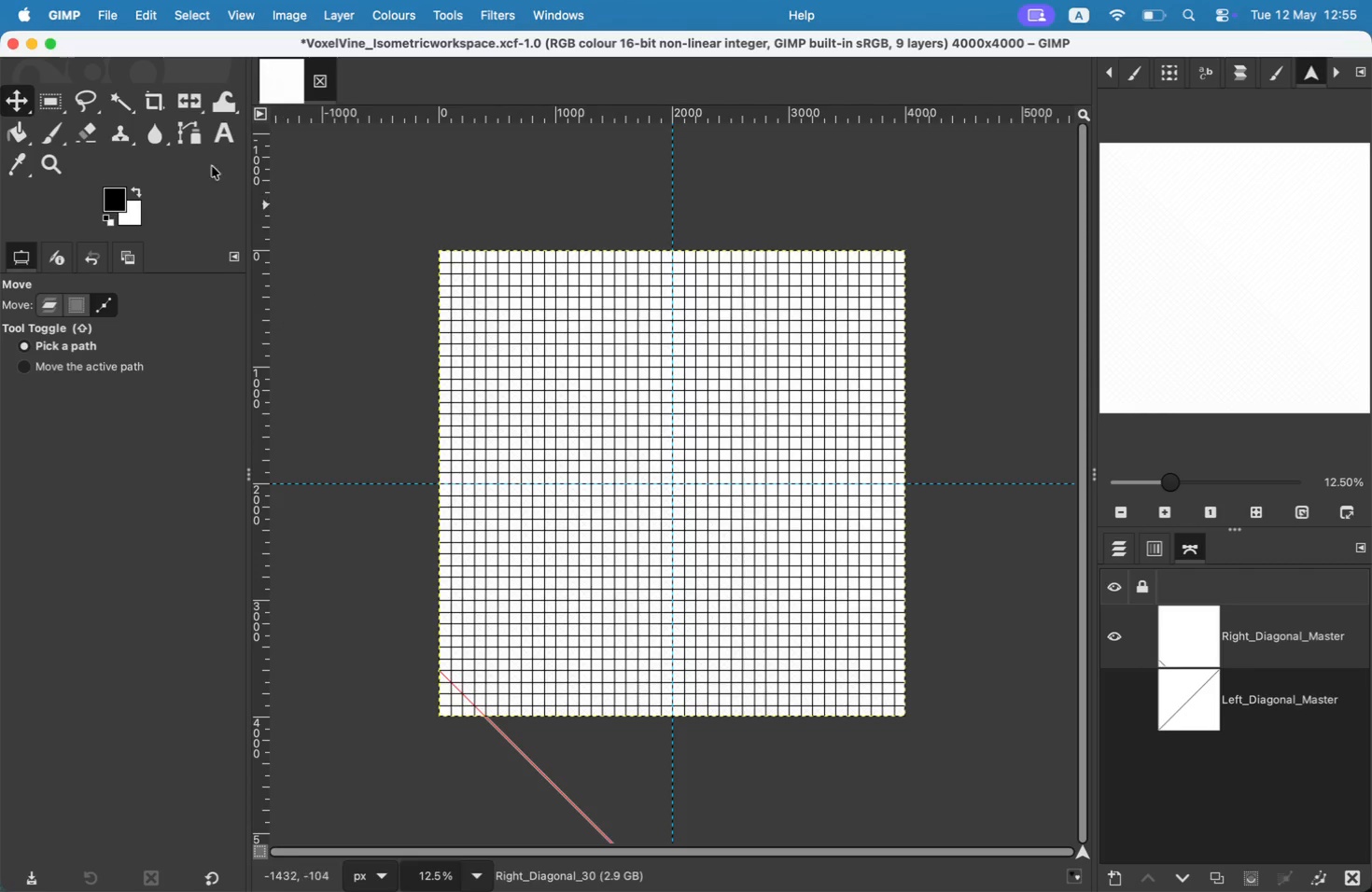 
left_click([144, 9])
 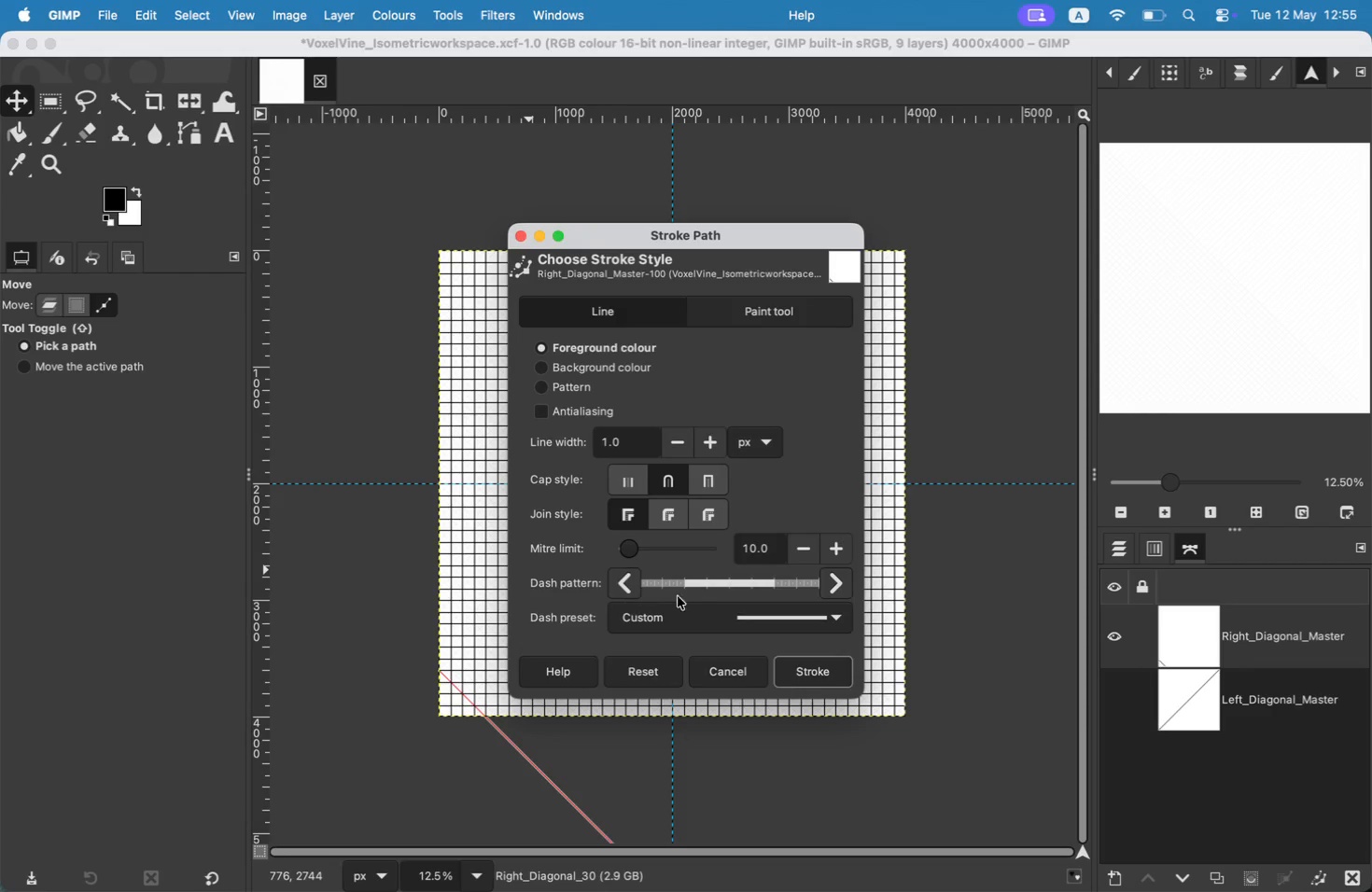 
left_click([816, 673])
 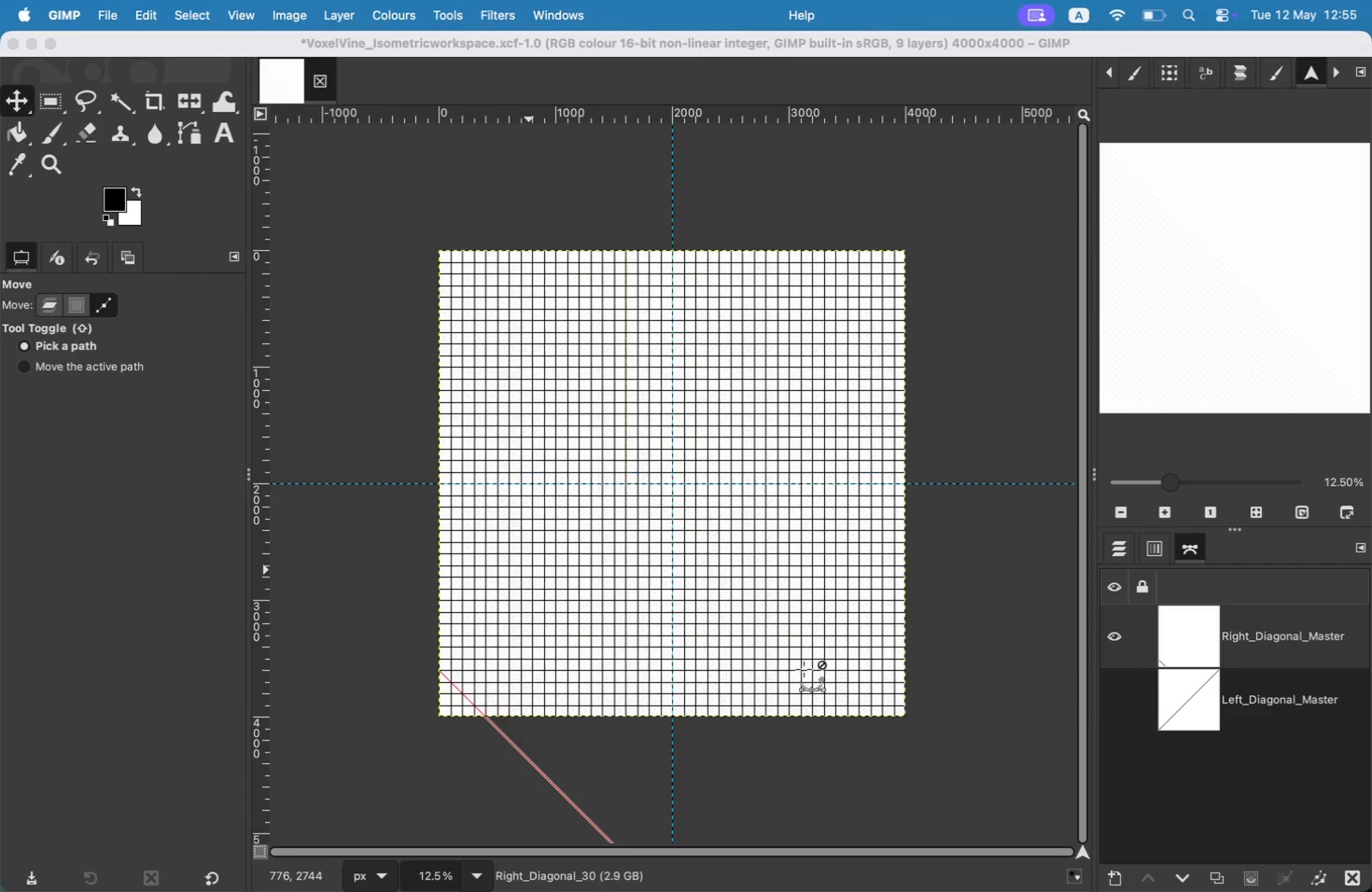 
left_click_drag(start_coordinate=[454, 688], to_coordinate=[455, 694])
 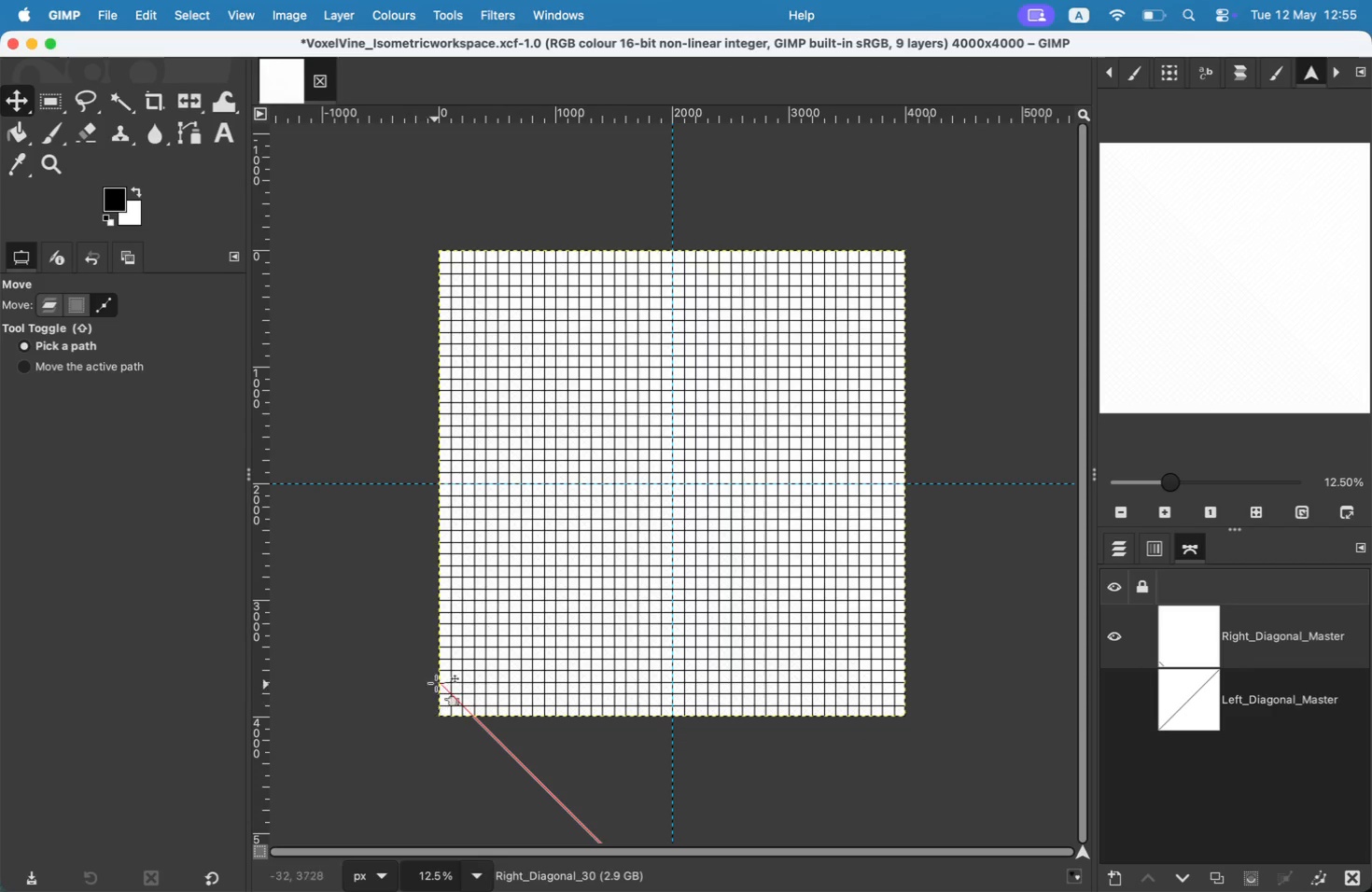 
left_click([138, 17])
 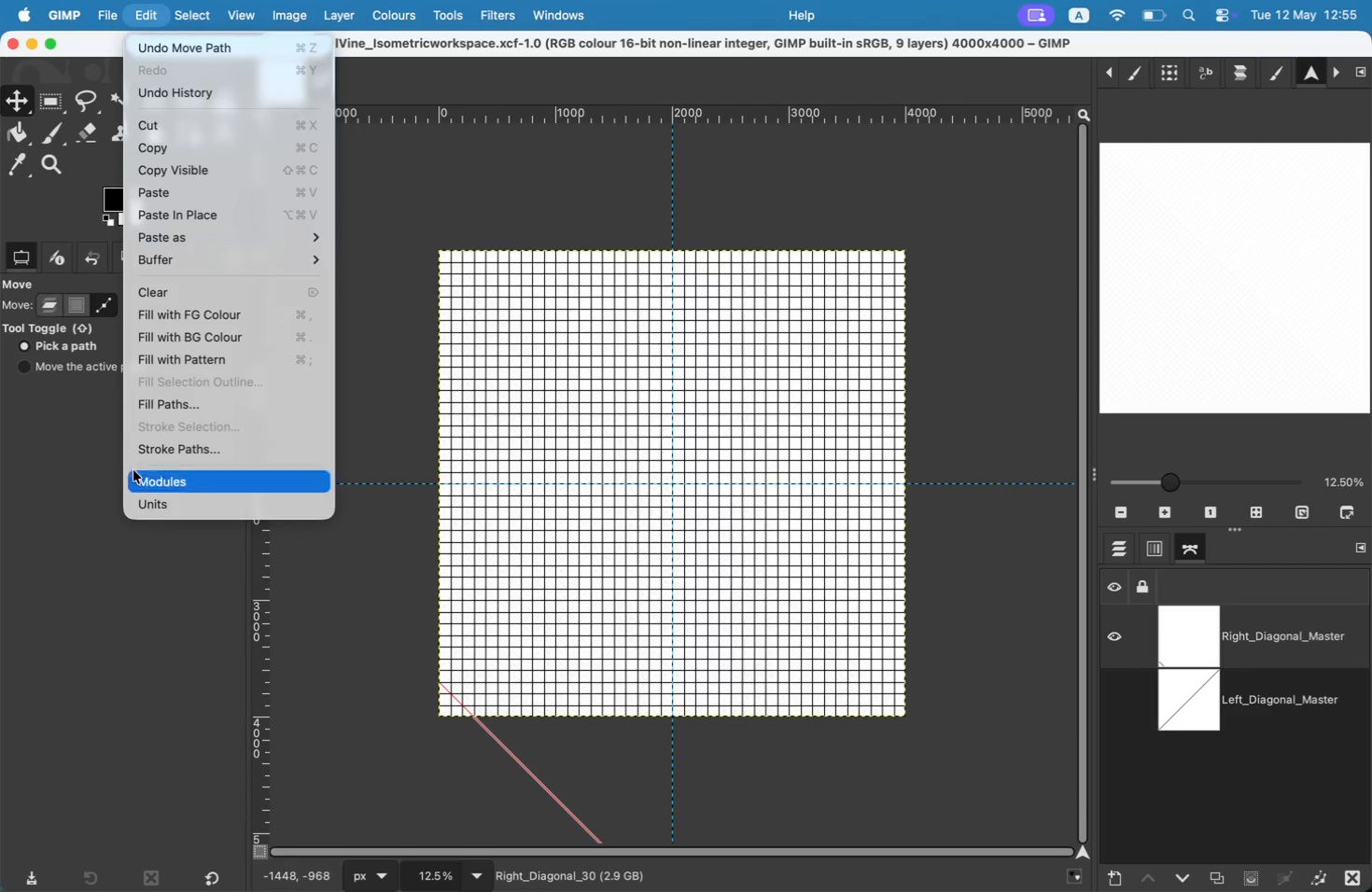 
left_click([163, 451])
 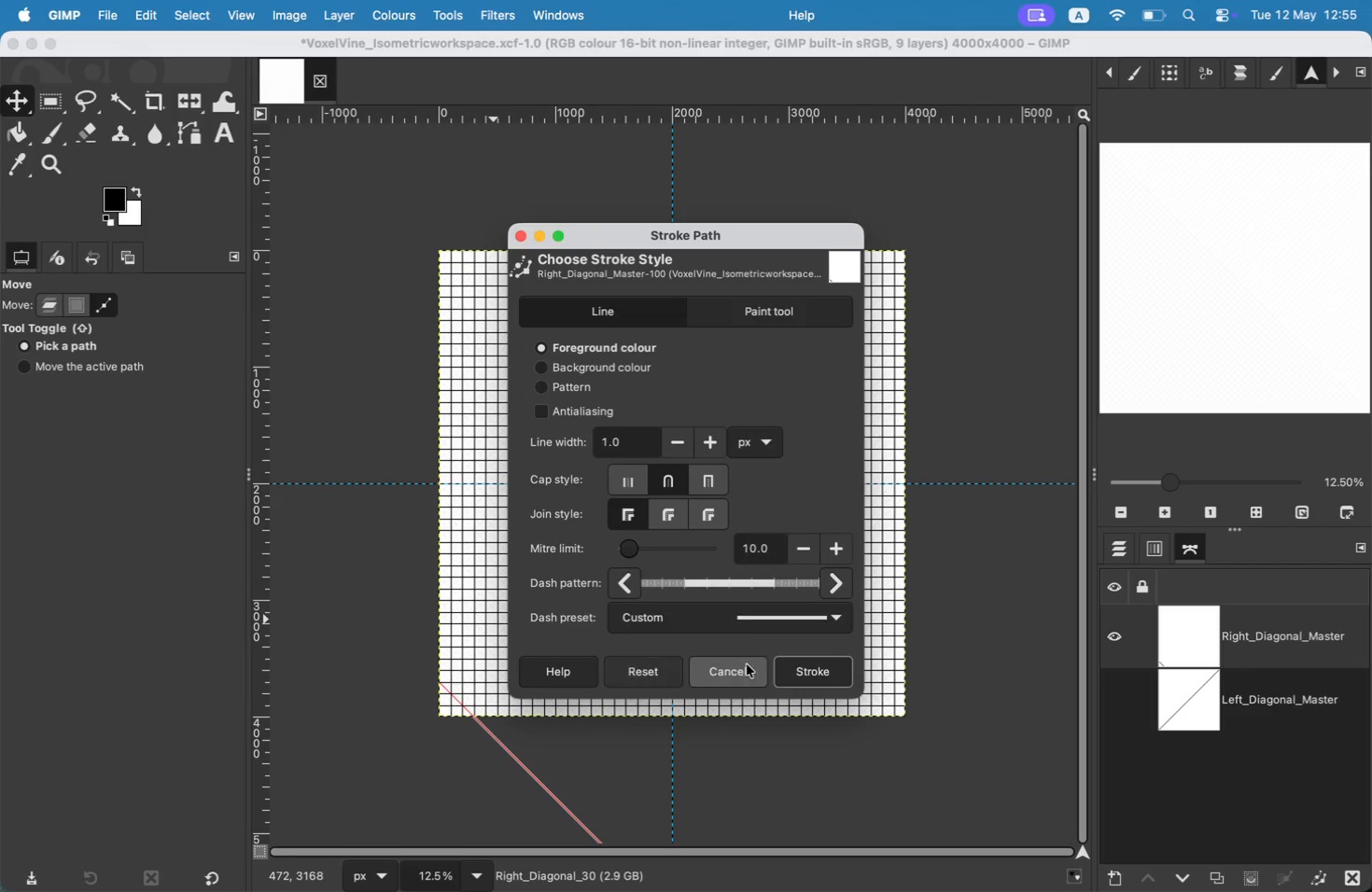 
left_click([786, 666])
 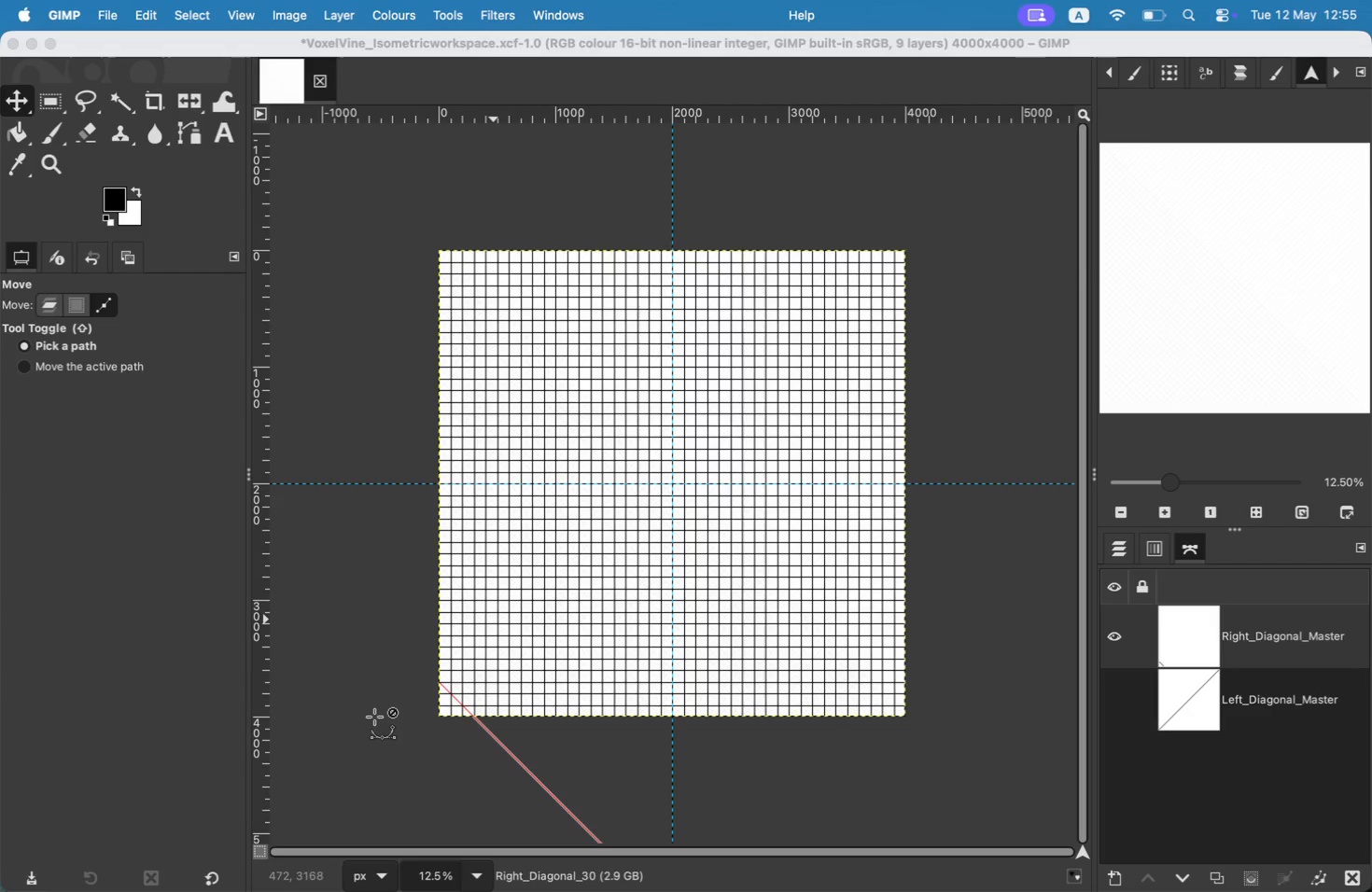 
left_click_drag(start_coordinate=[446, 694], to_coordinate=[446, 703])
 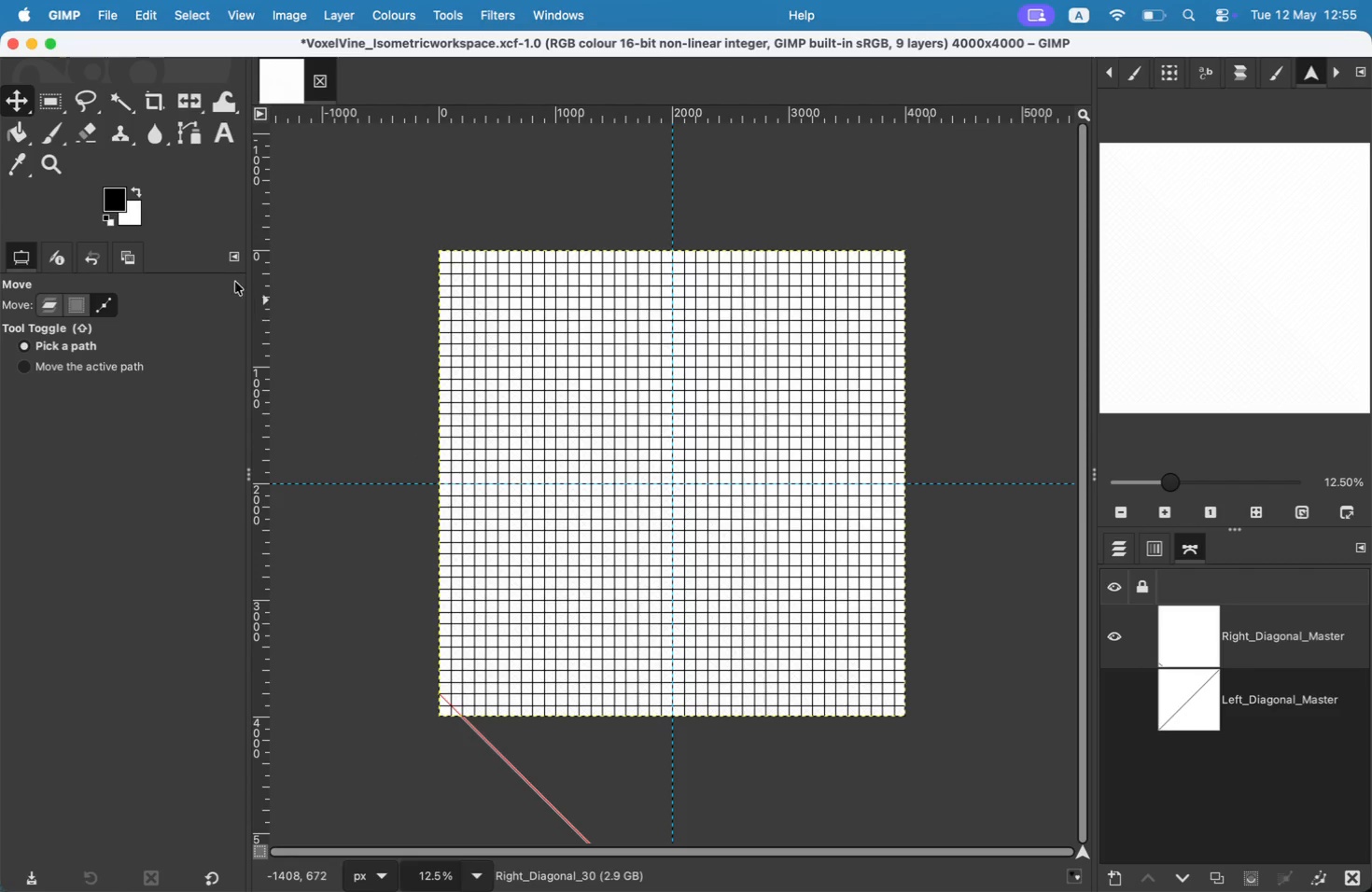 
left_click([147, 19])
 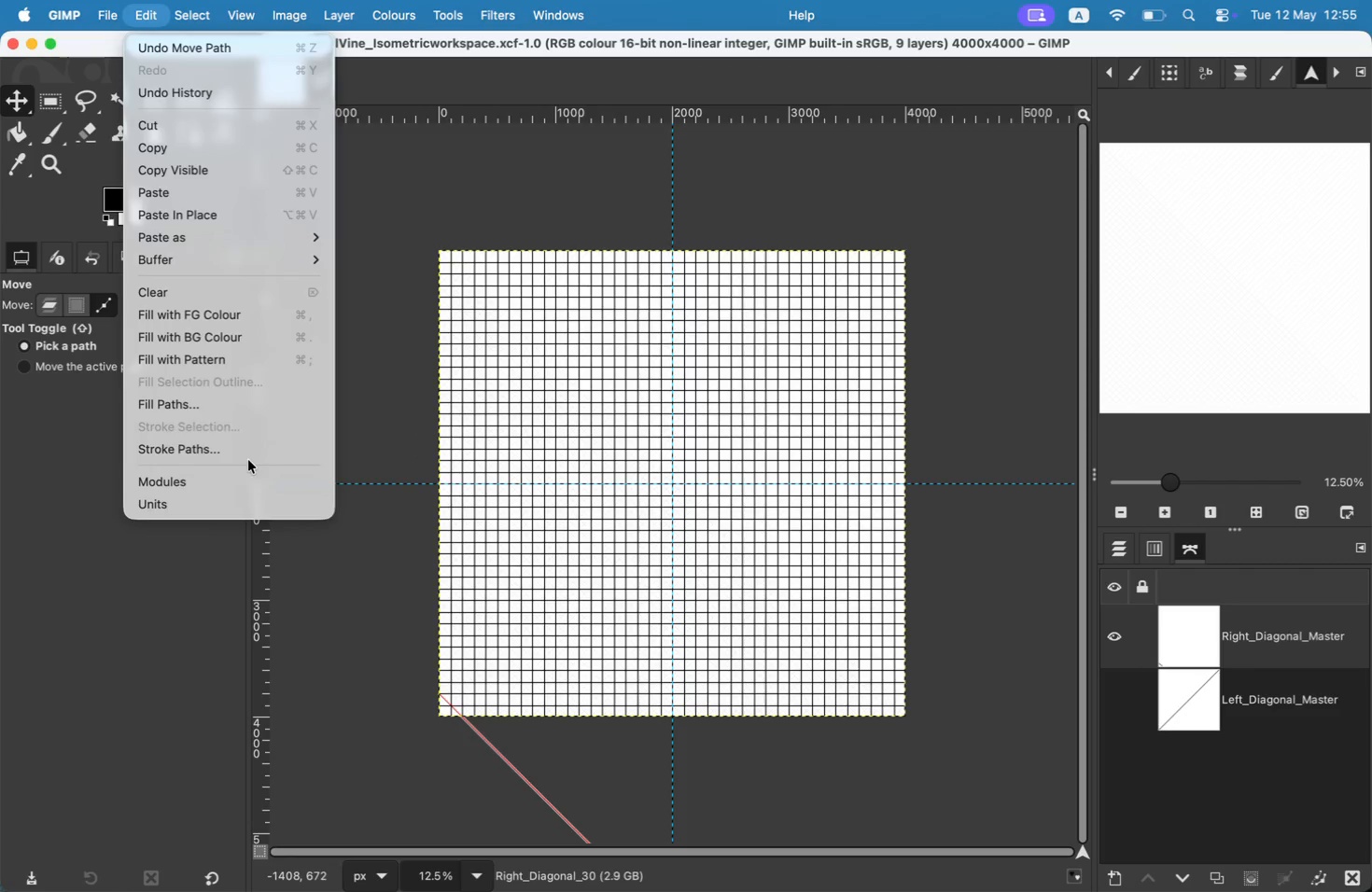 
double_click([248, 458])
 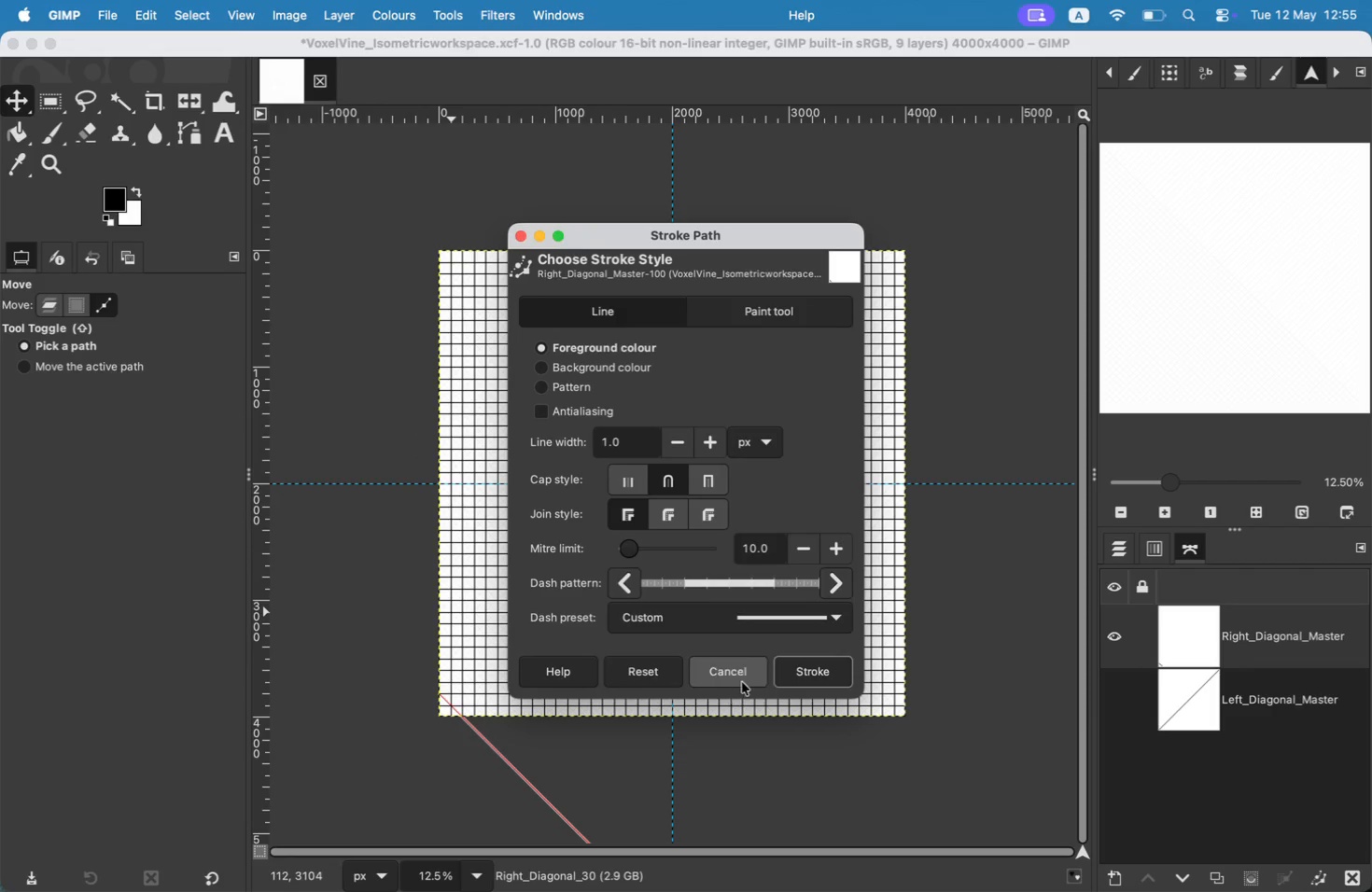 
left_click_drag(start_coordinate=[469, 716], to_coordinate=[471, 723])
 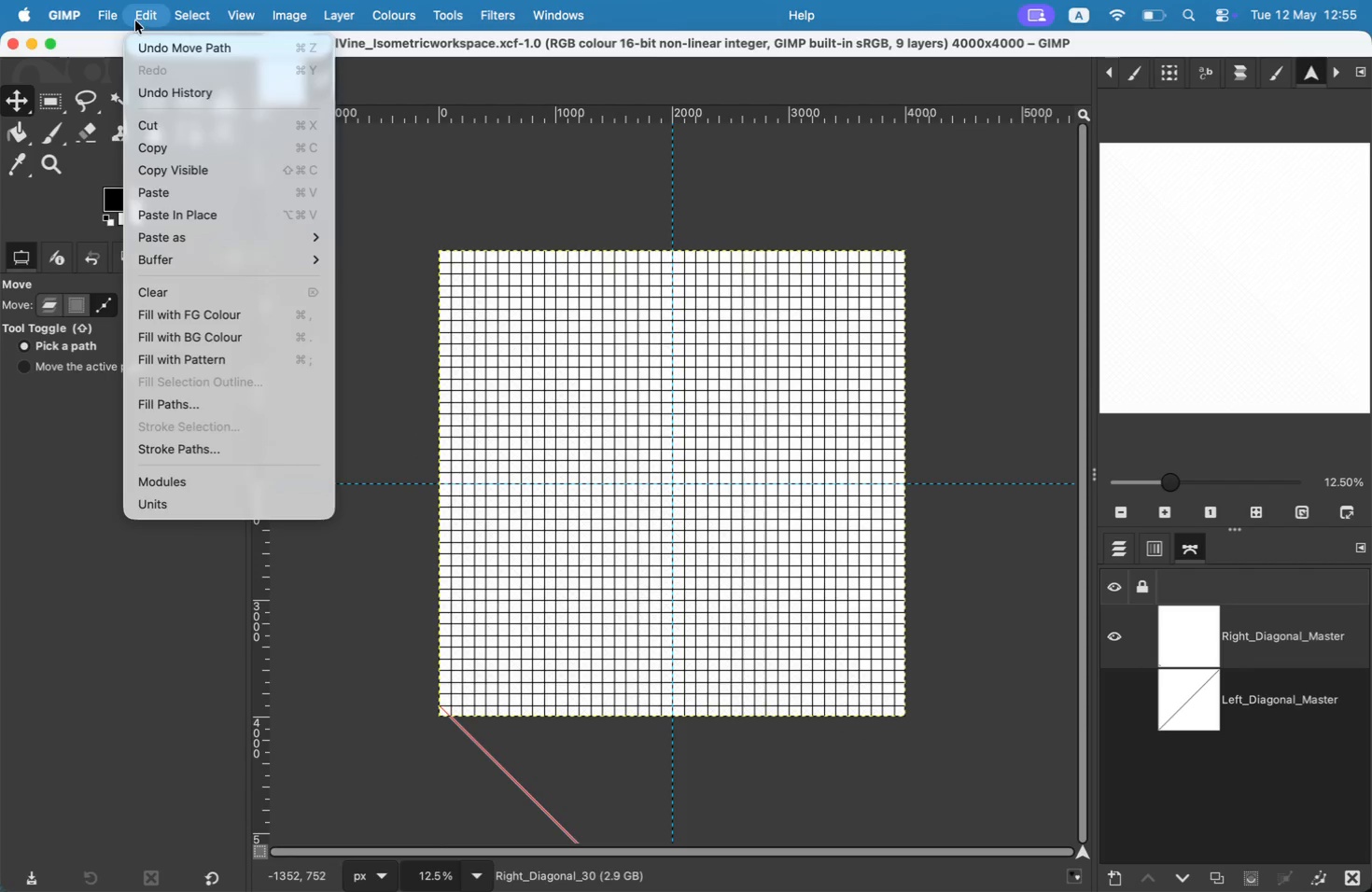 
left_click([196, 411])
 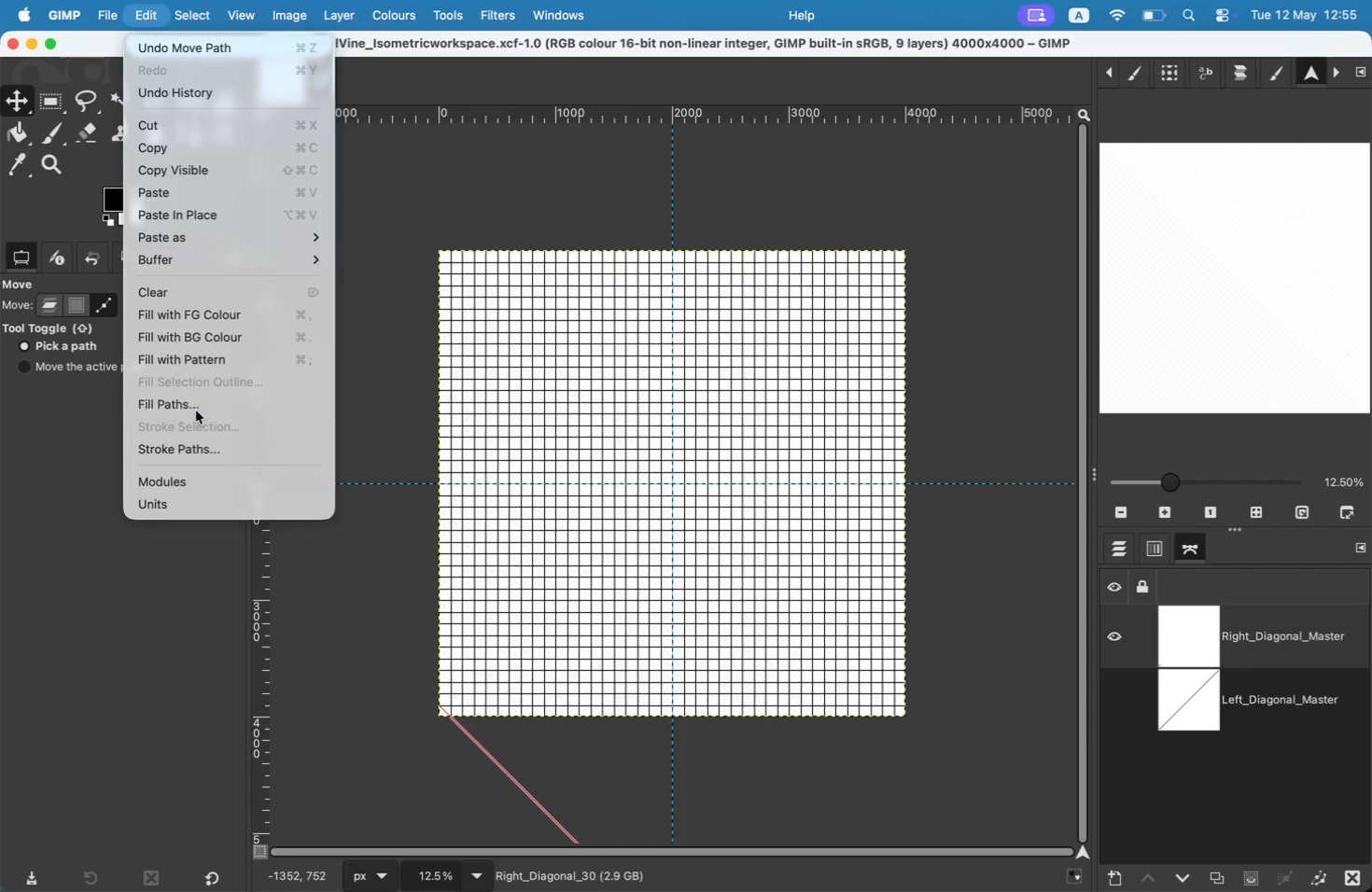 
left_click_drag(start_coordinate=[794, 544], to_coordinate=[749, 595])
 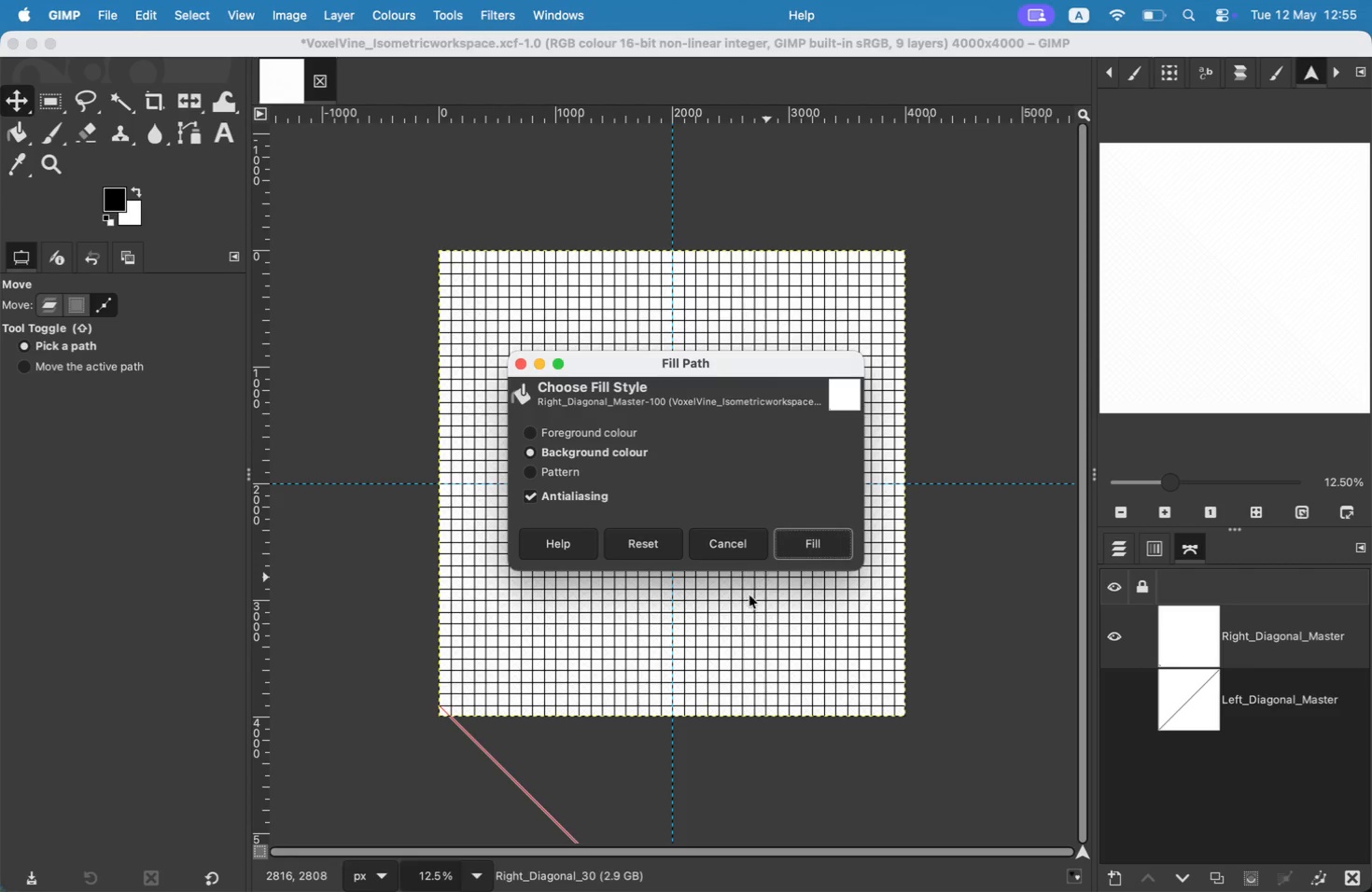 
left_click([730, 546])
 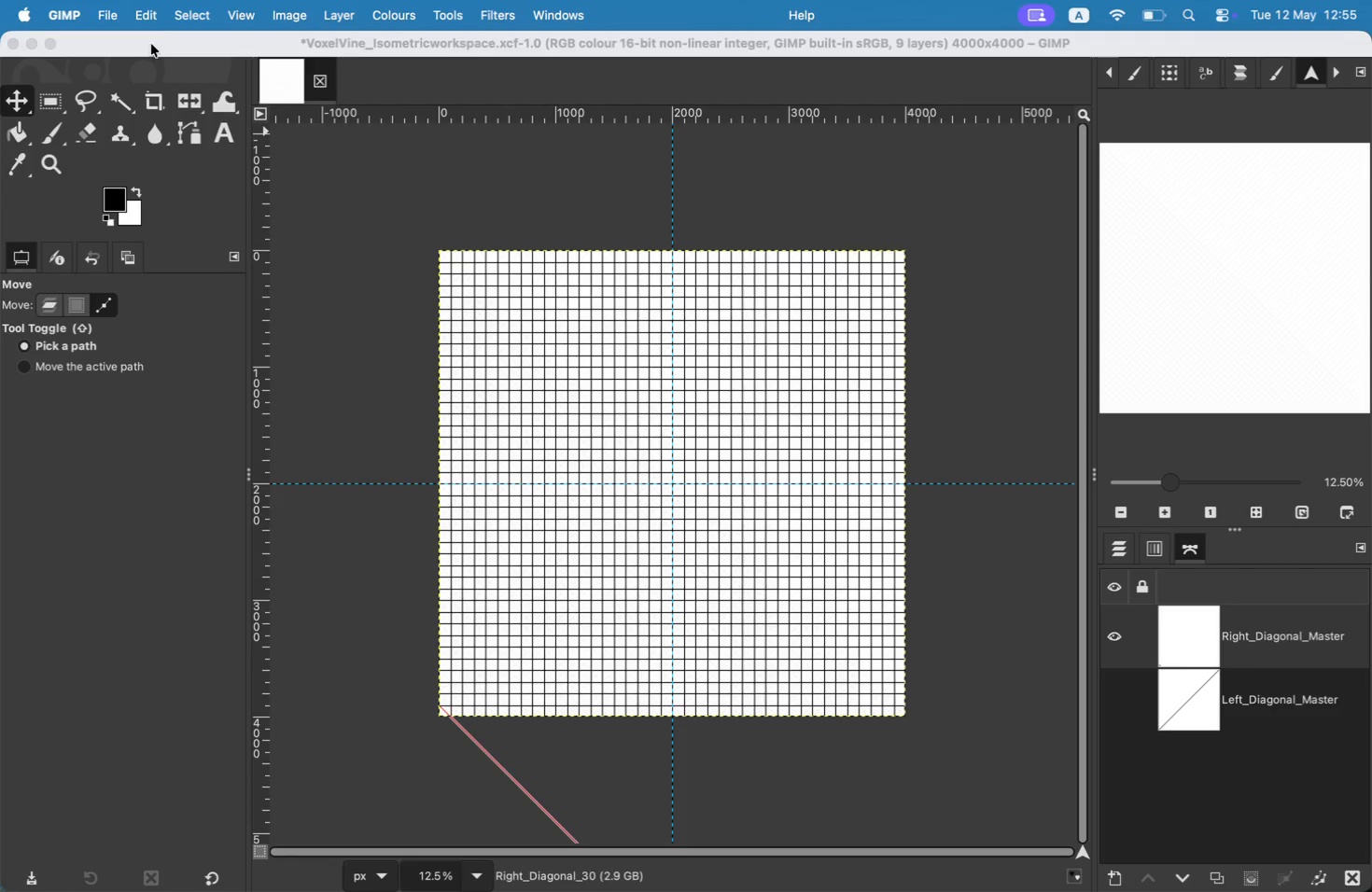 
left_click([160, 18])
 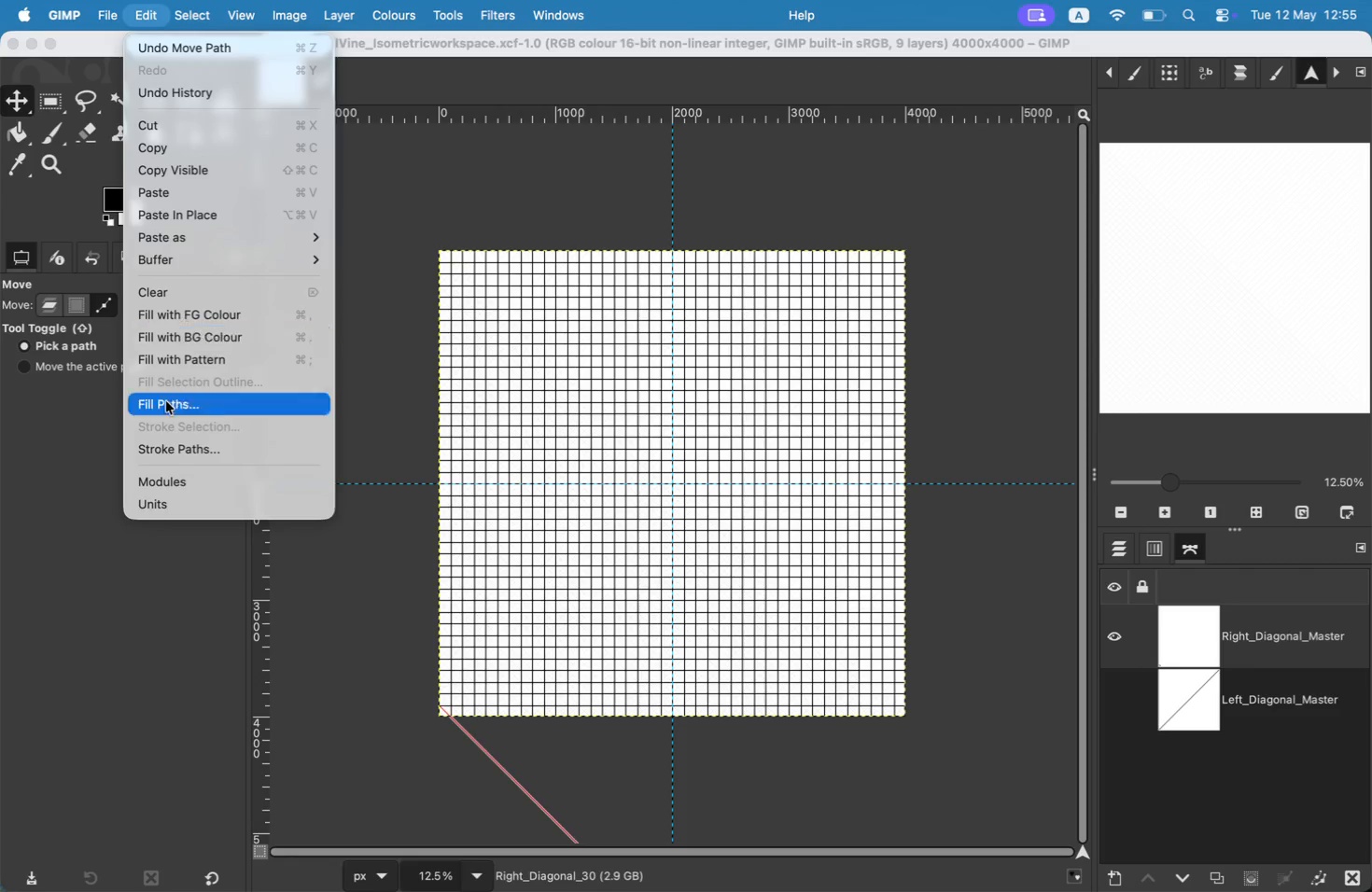 
left_click([175, 450])
 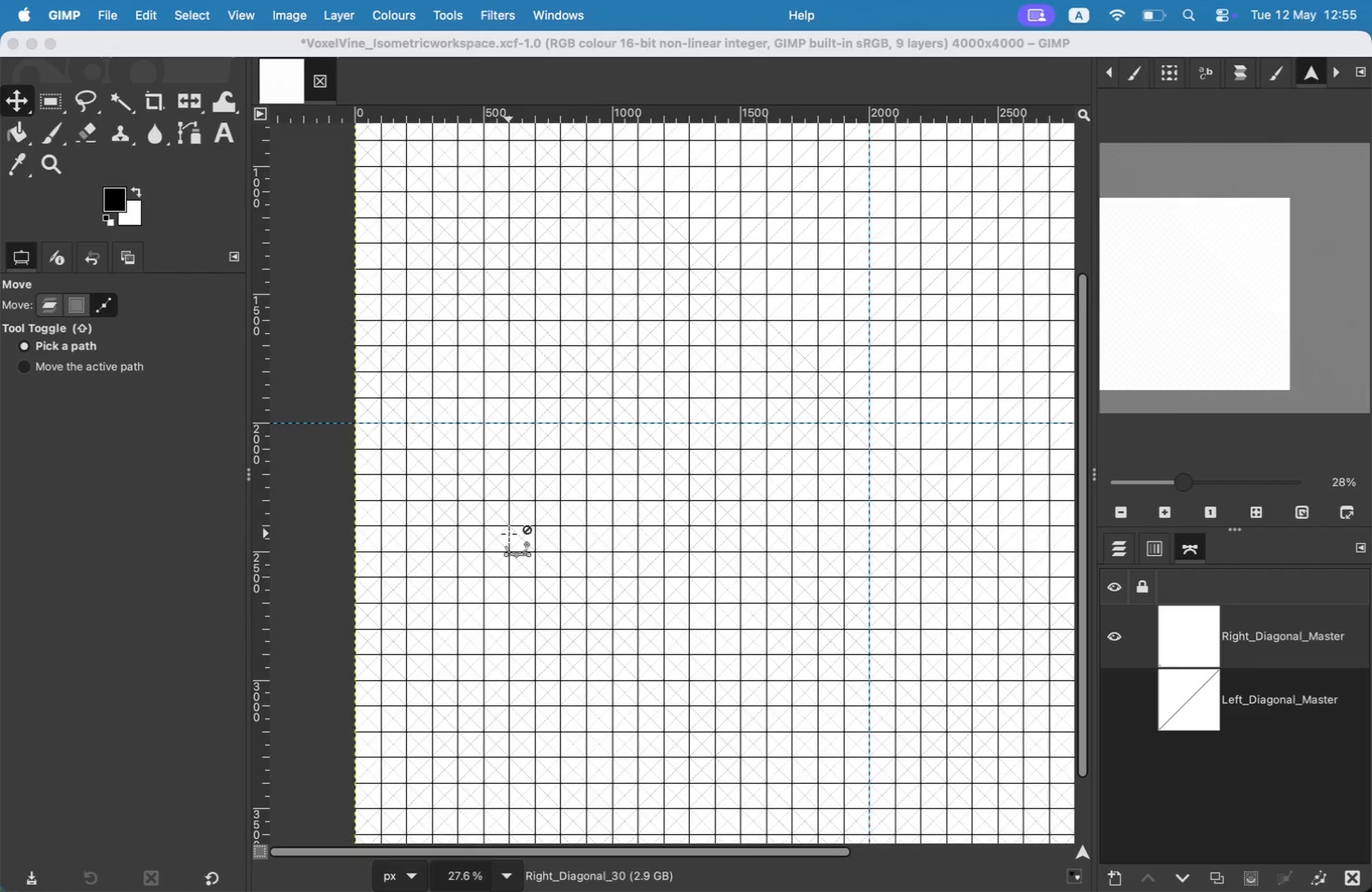 
wait(10.25)
 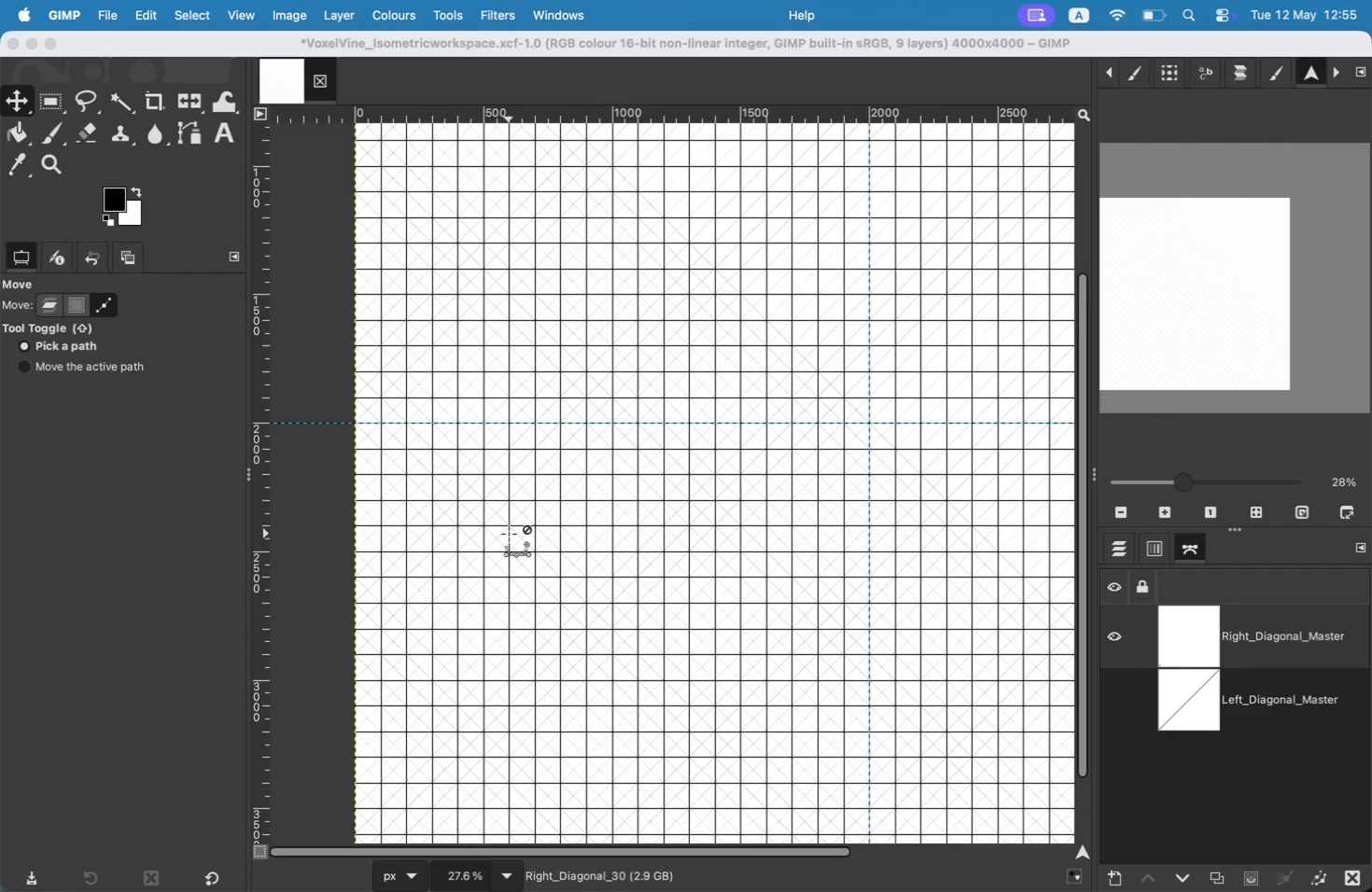 
left_click([472, 859])
 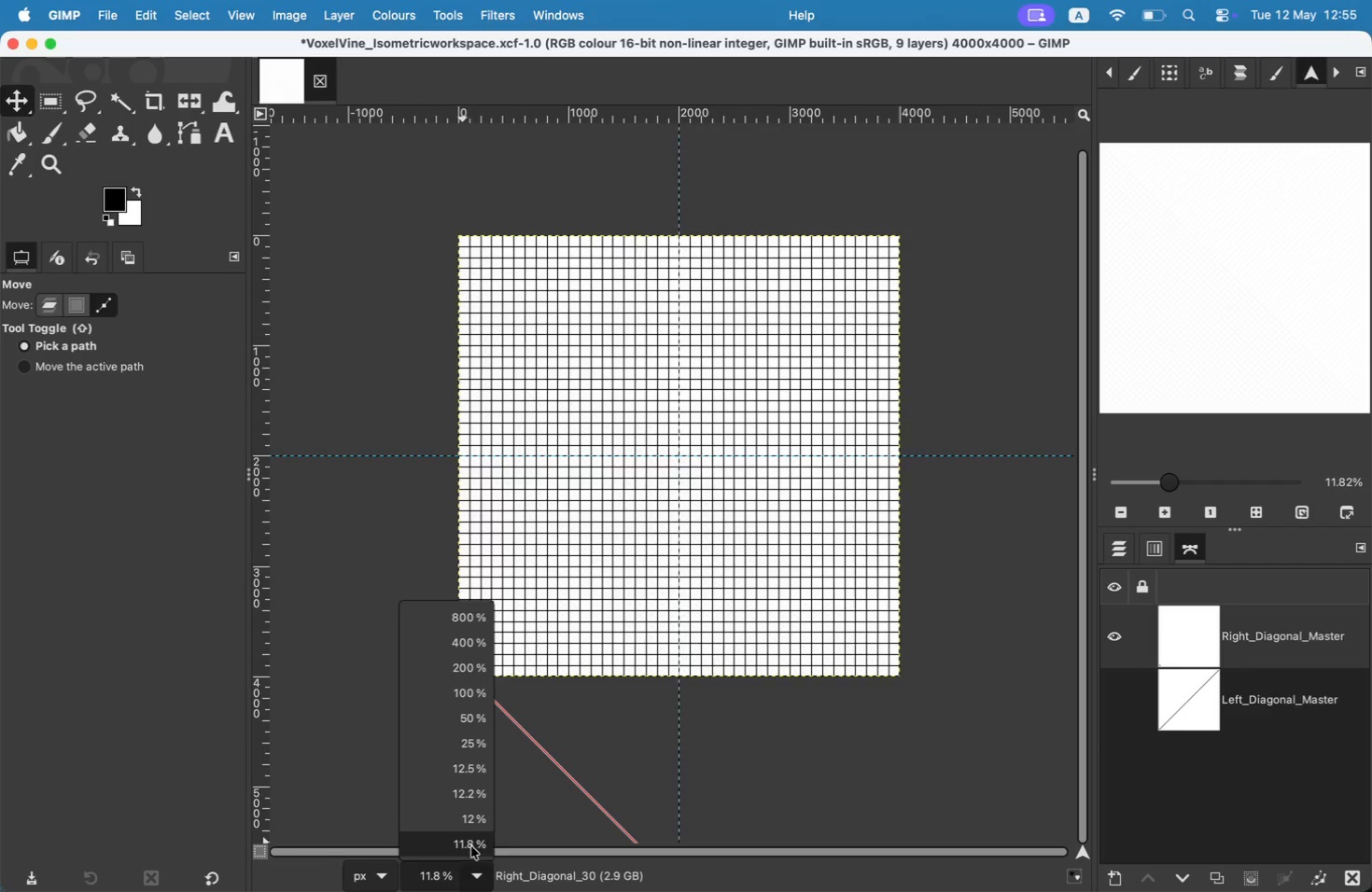 
left_click([472, 828])
 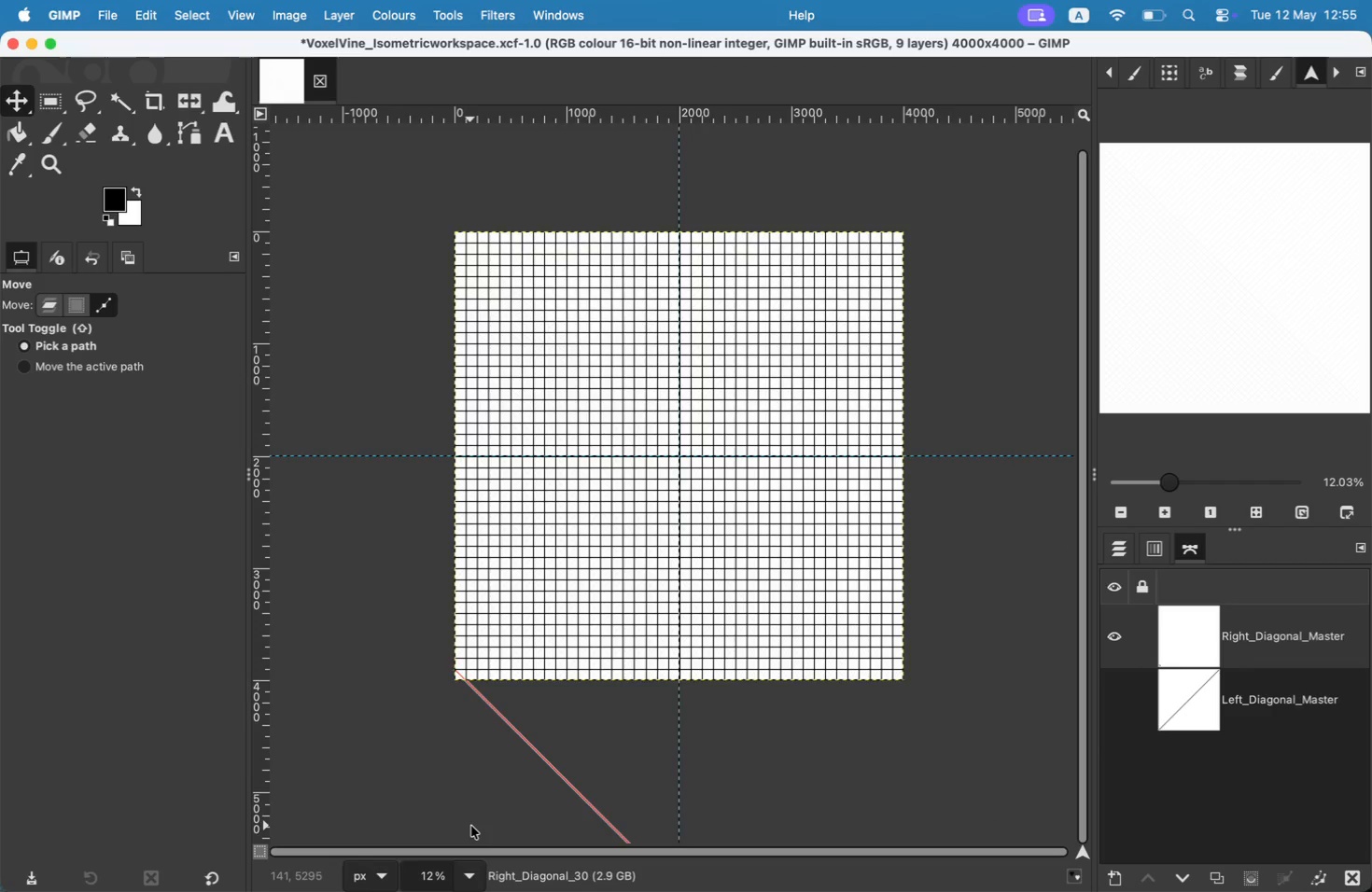 
left_click([477, 883])
 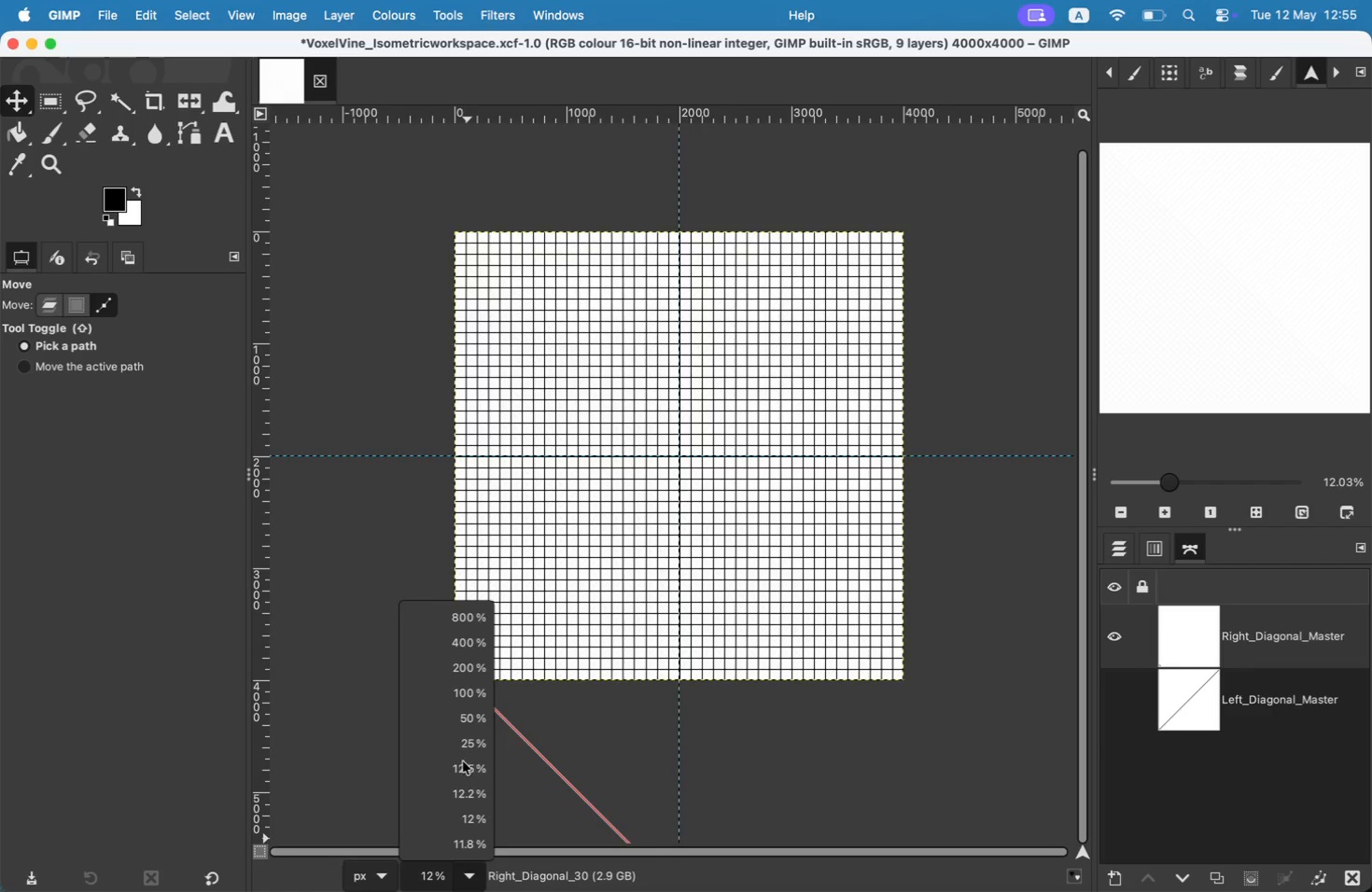 
left_click([468, 746])
 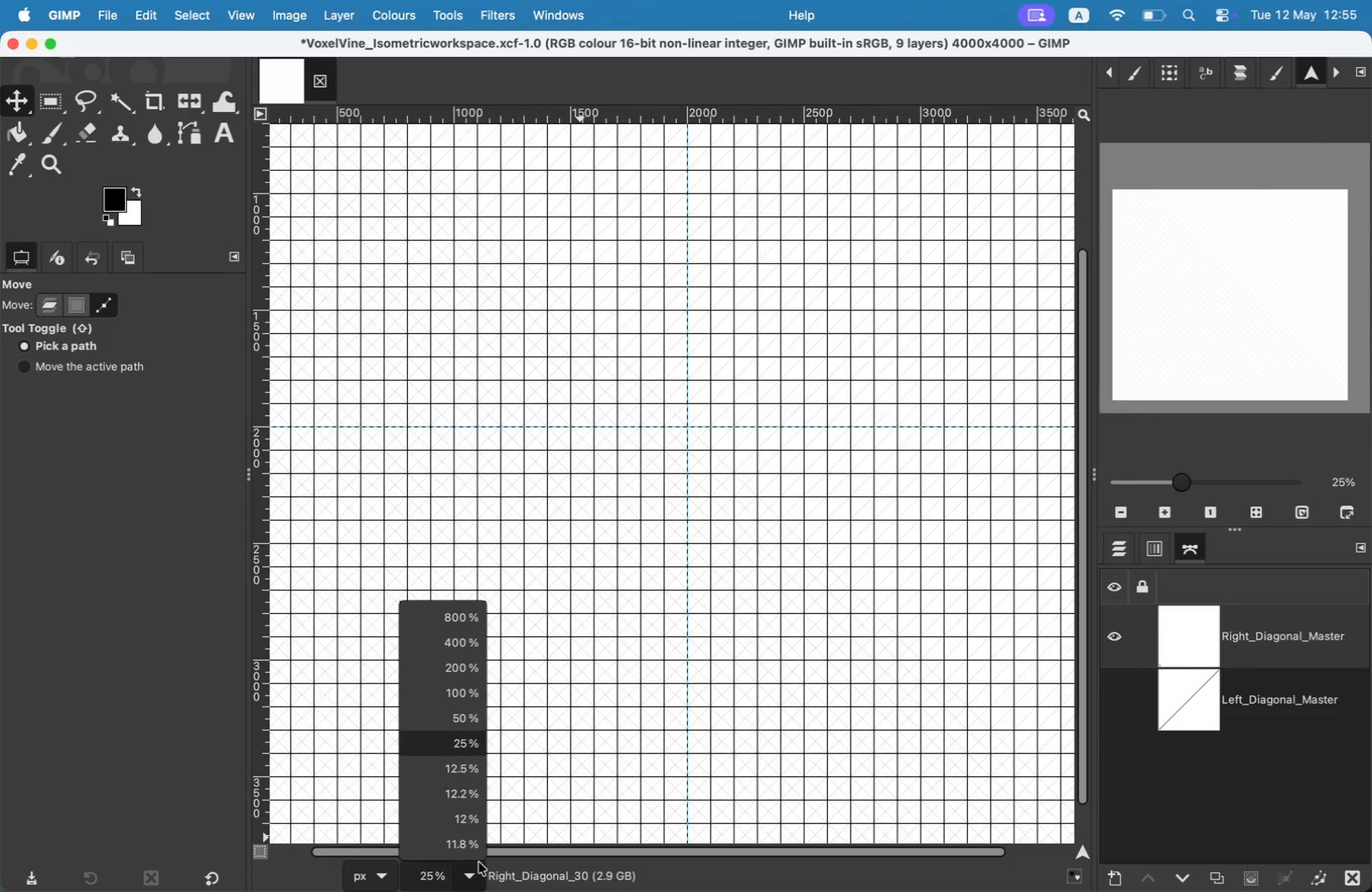 
left_click([460, 828])
 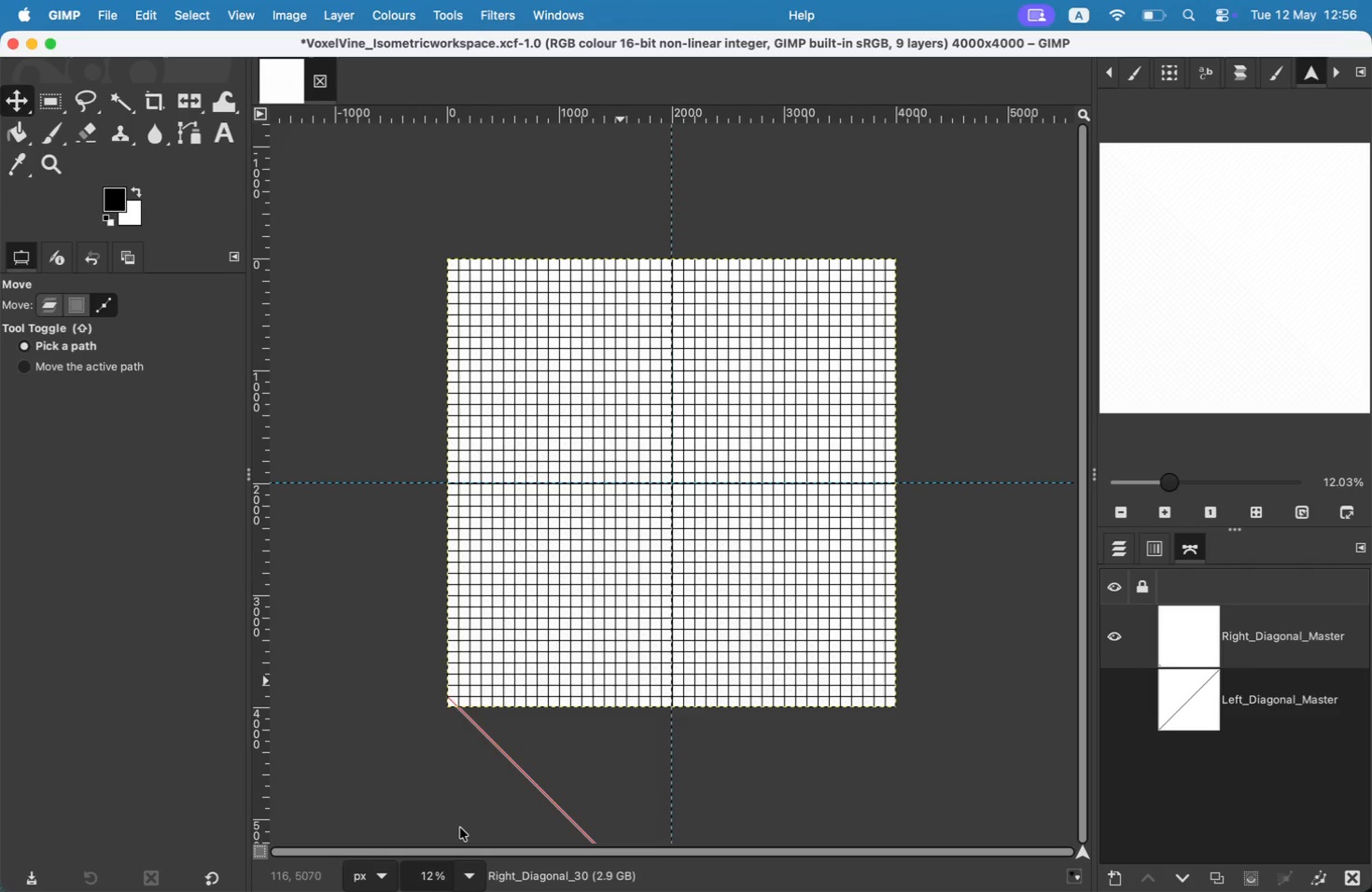 
wait(14.78)
 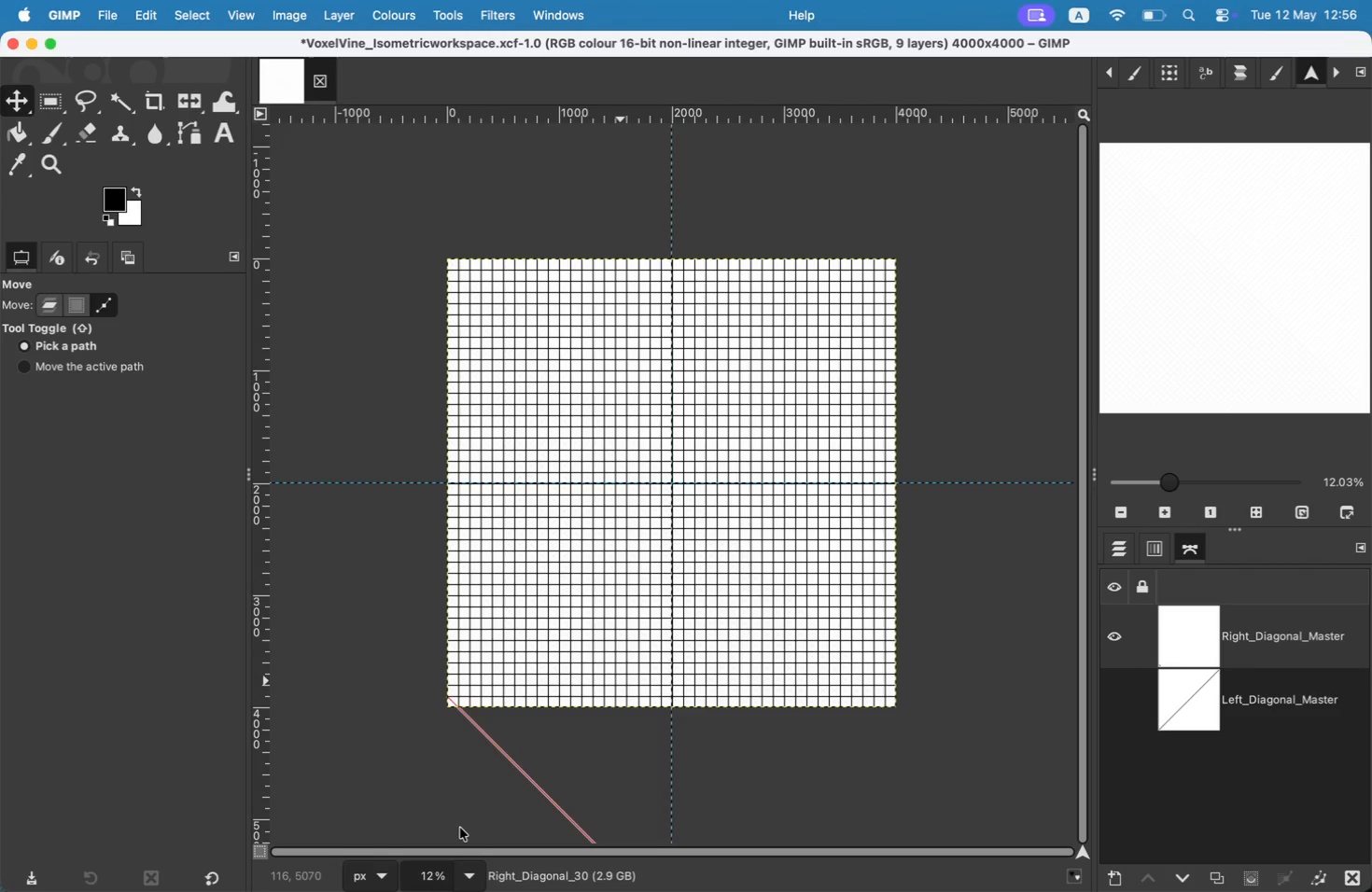 
left_click_drag(start_coordinate=[511, 768], to_coordinate=[513, 322])
 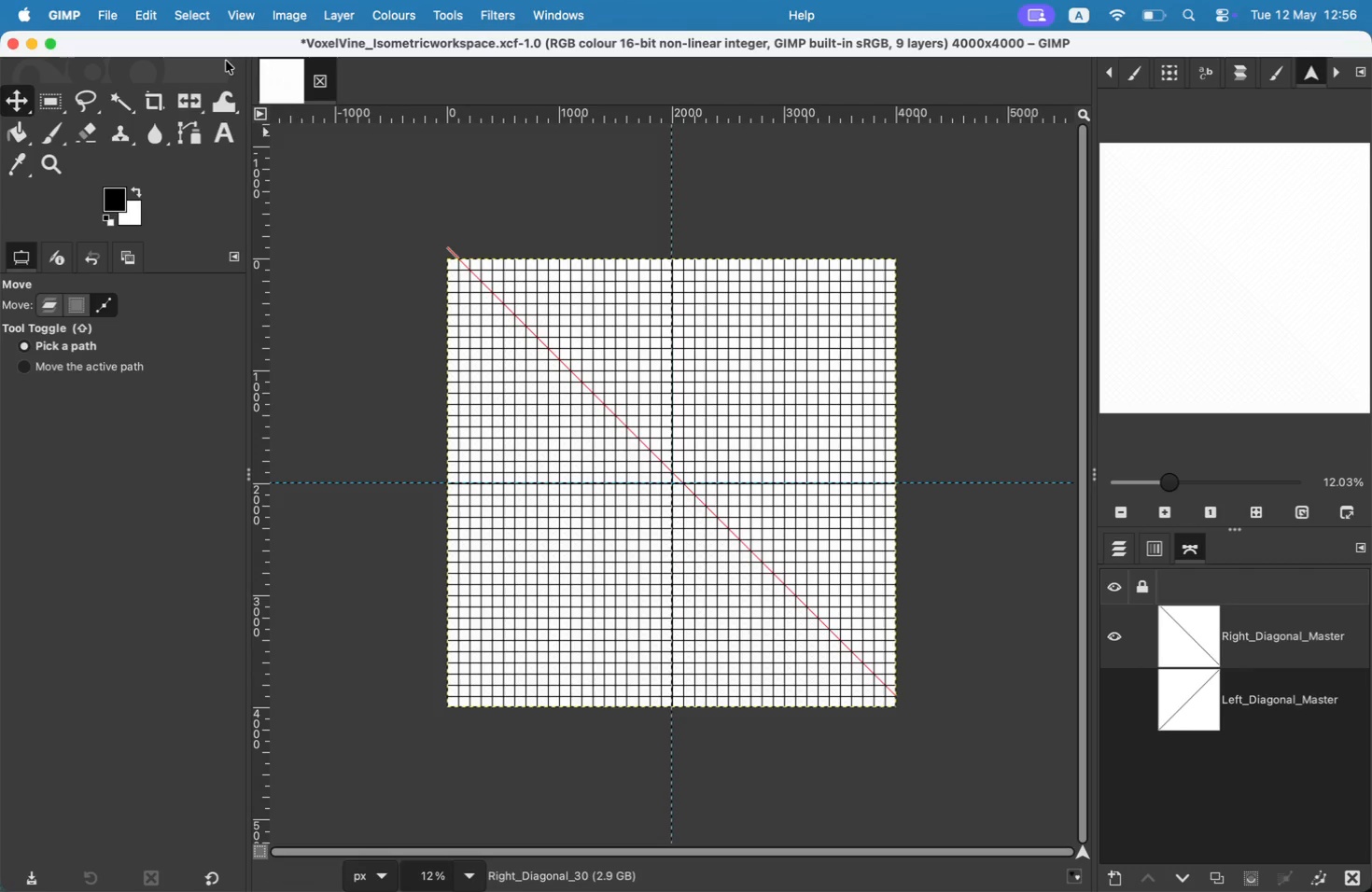 
left_click([154, 10])
 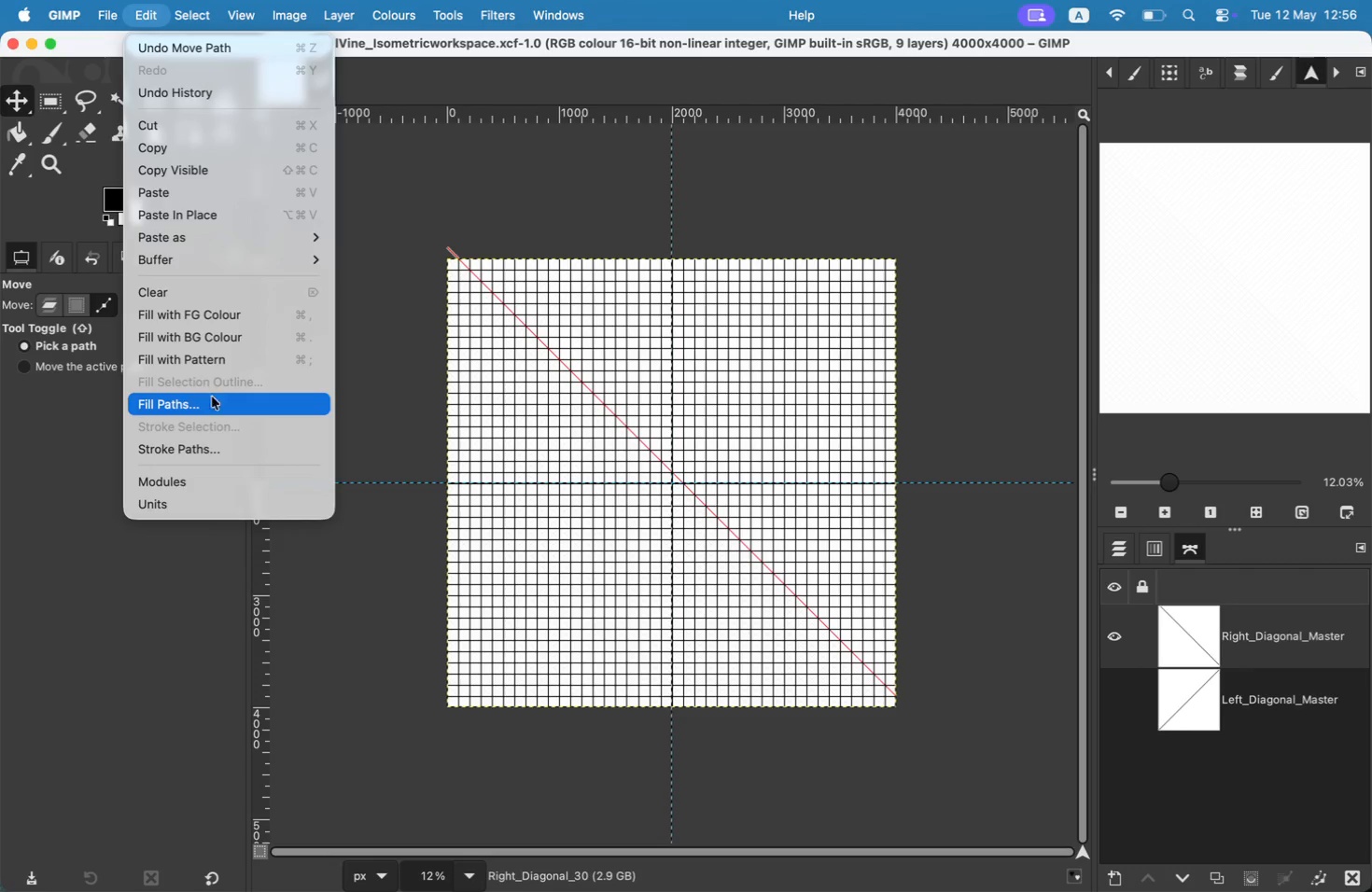 
left_click([216, 438])
 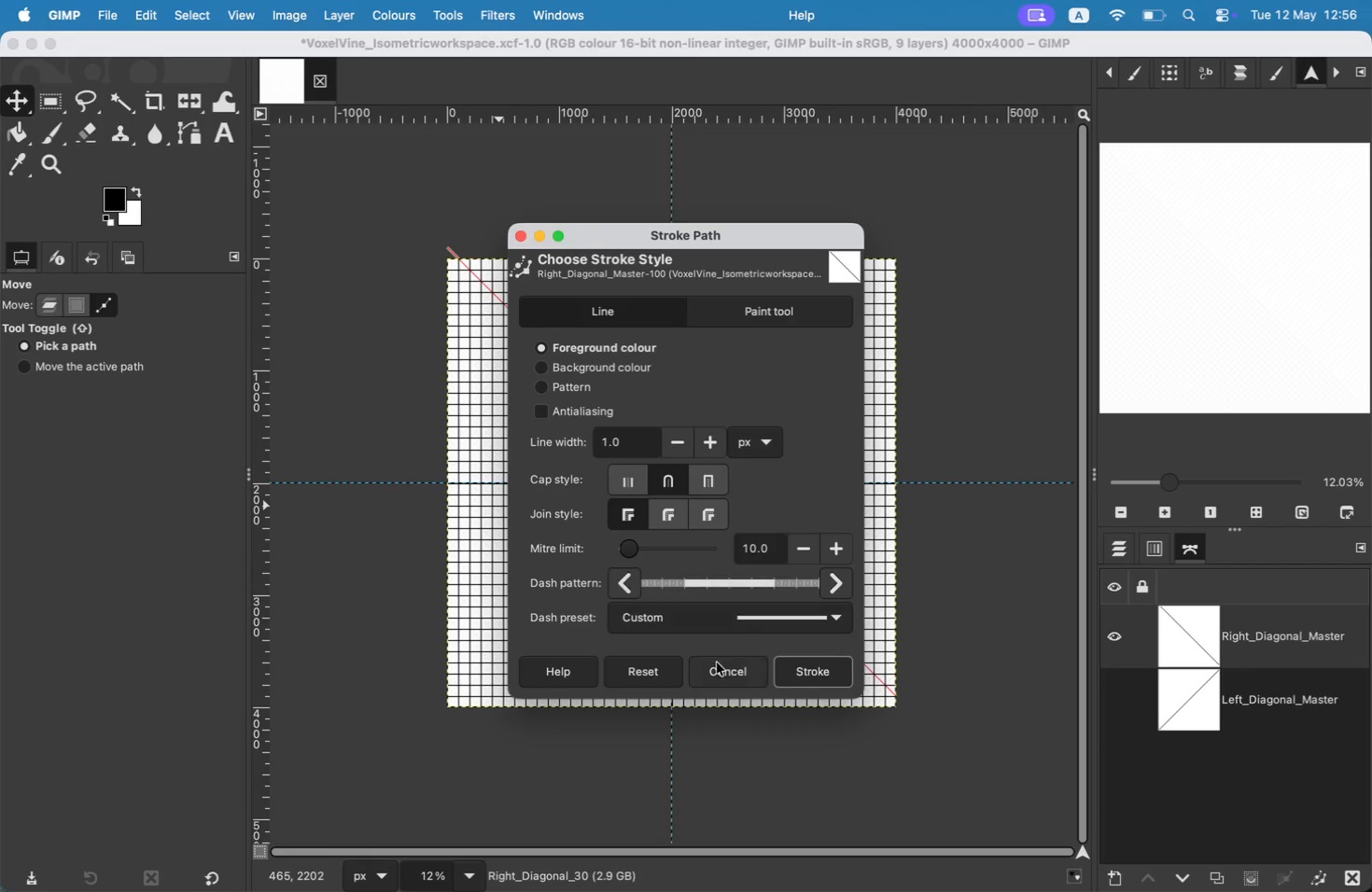 
left_click([805, 667])
 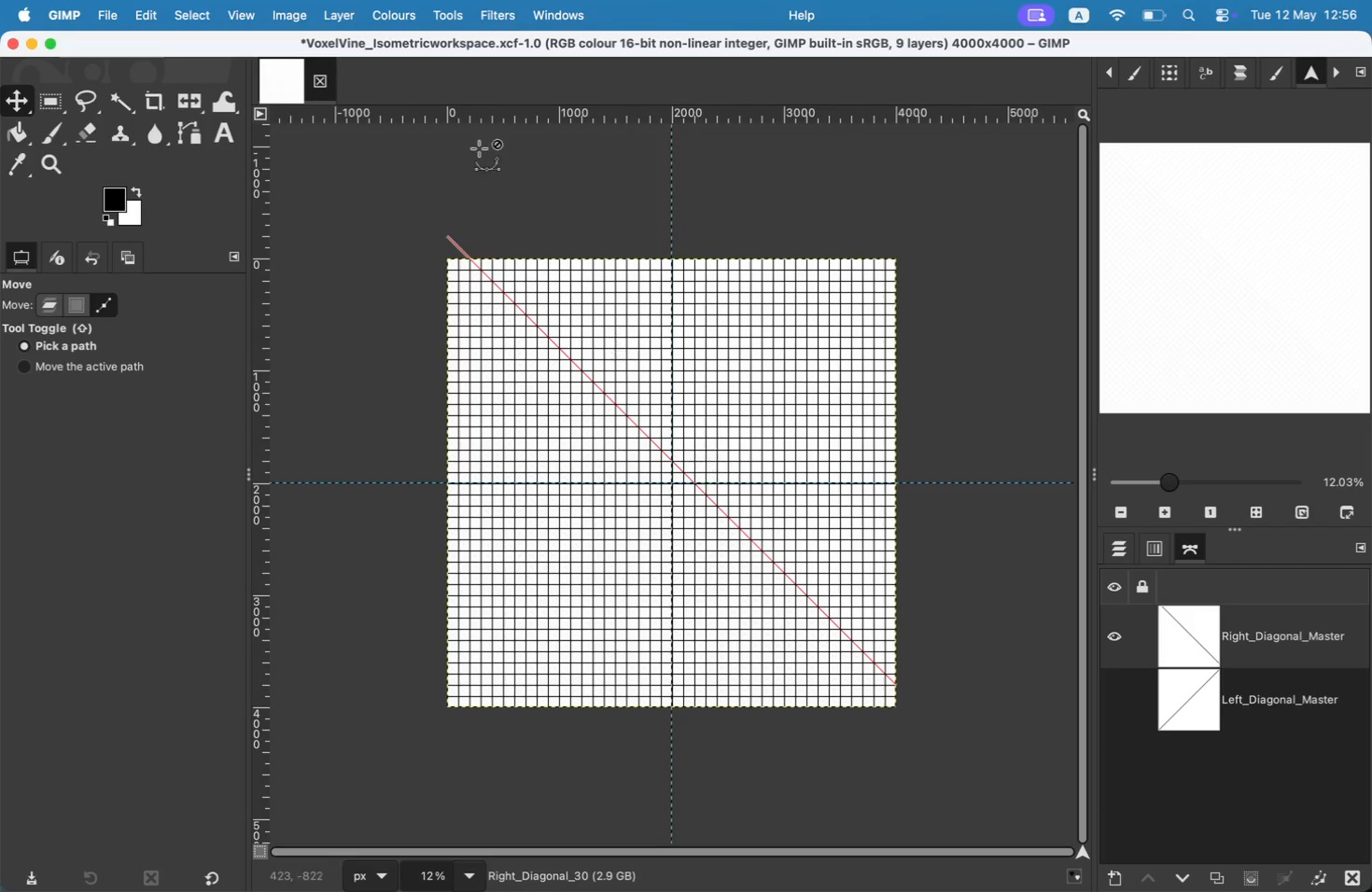 
left_click_drag(start_coordinate=[736, 533], to_coordinate=[738, 524])
 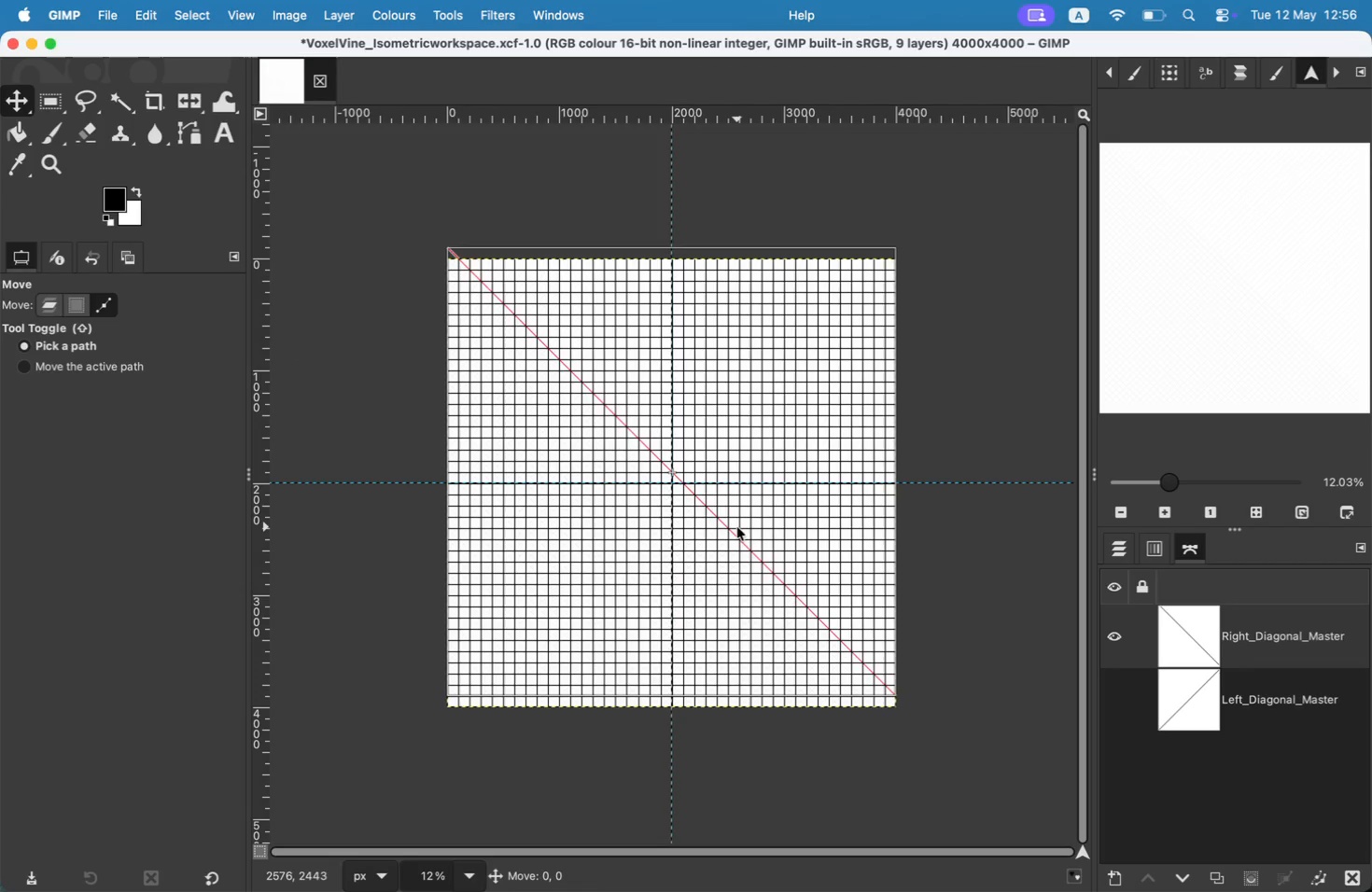 
left_click([146, 12])
 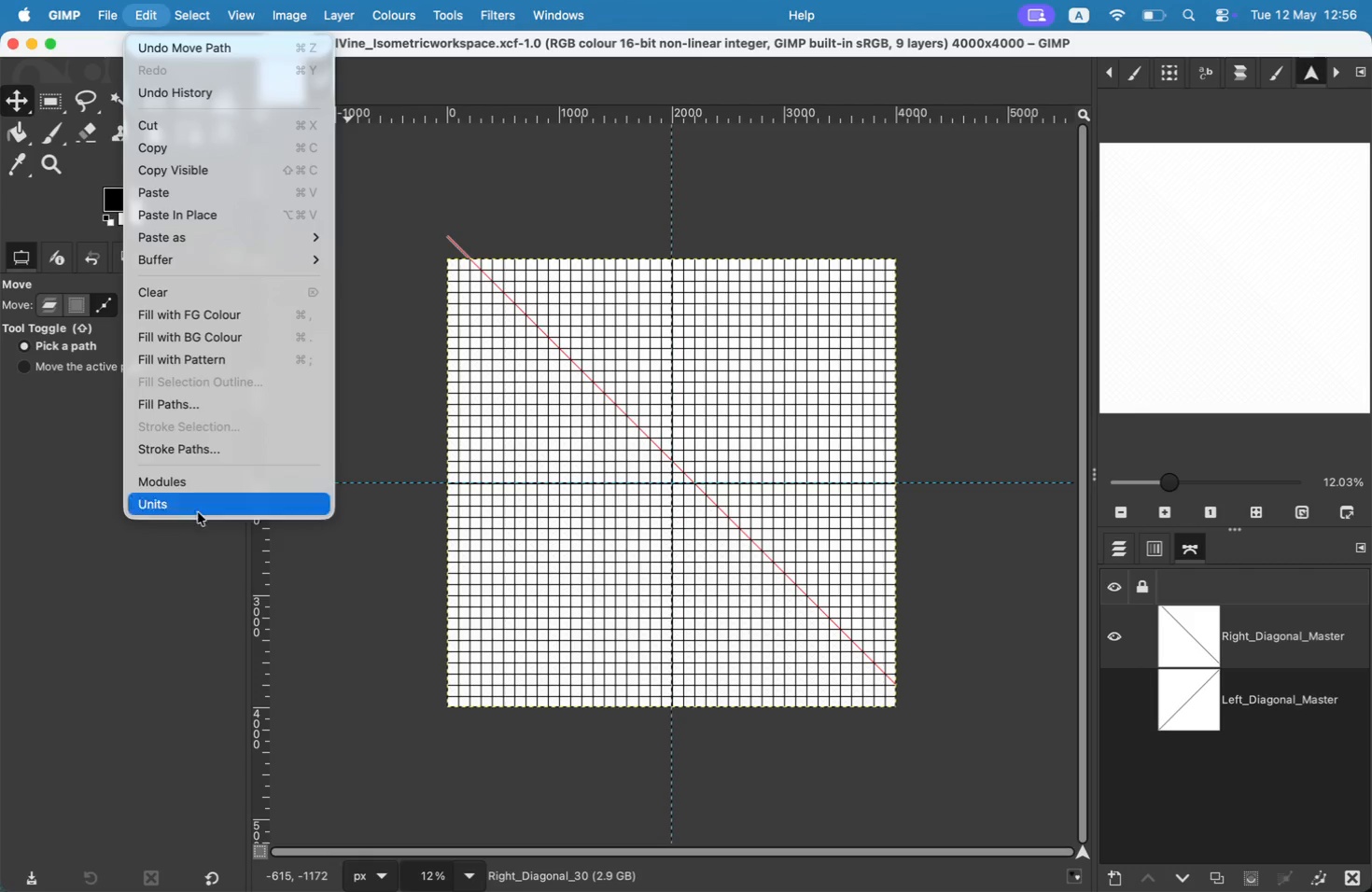 
left_click([234, 453])
 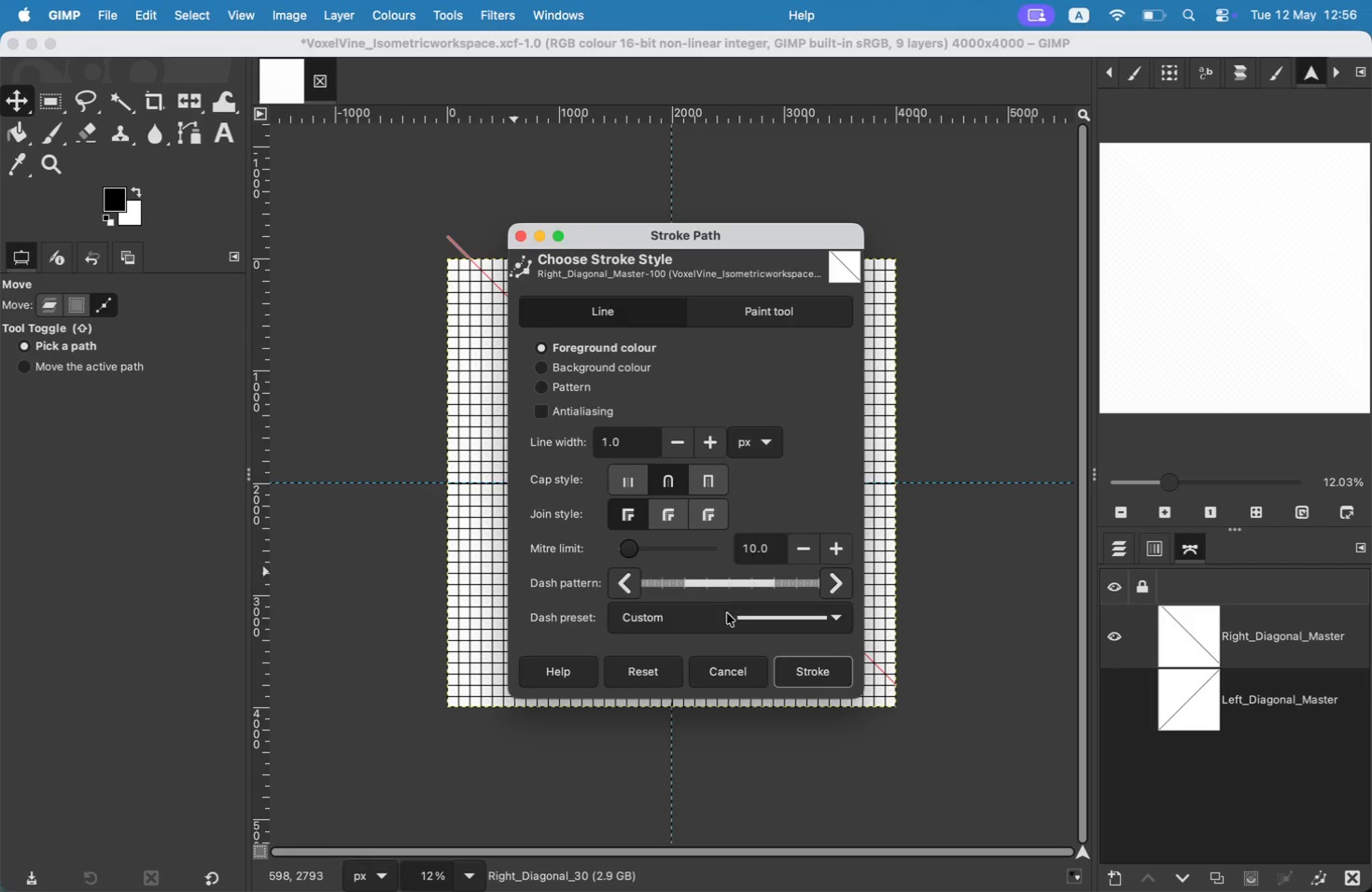 
left_click([800, 679])
 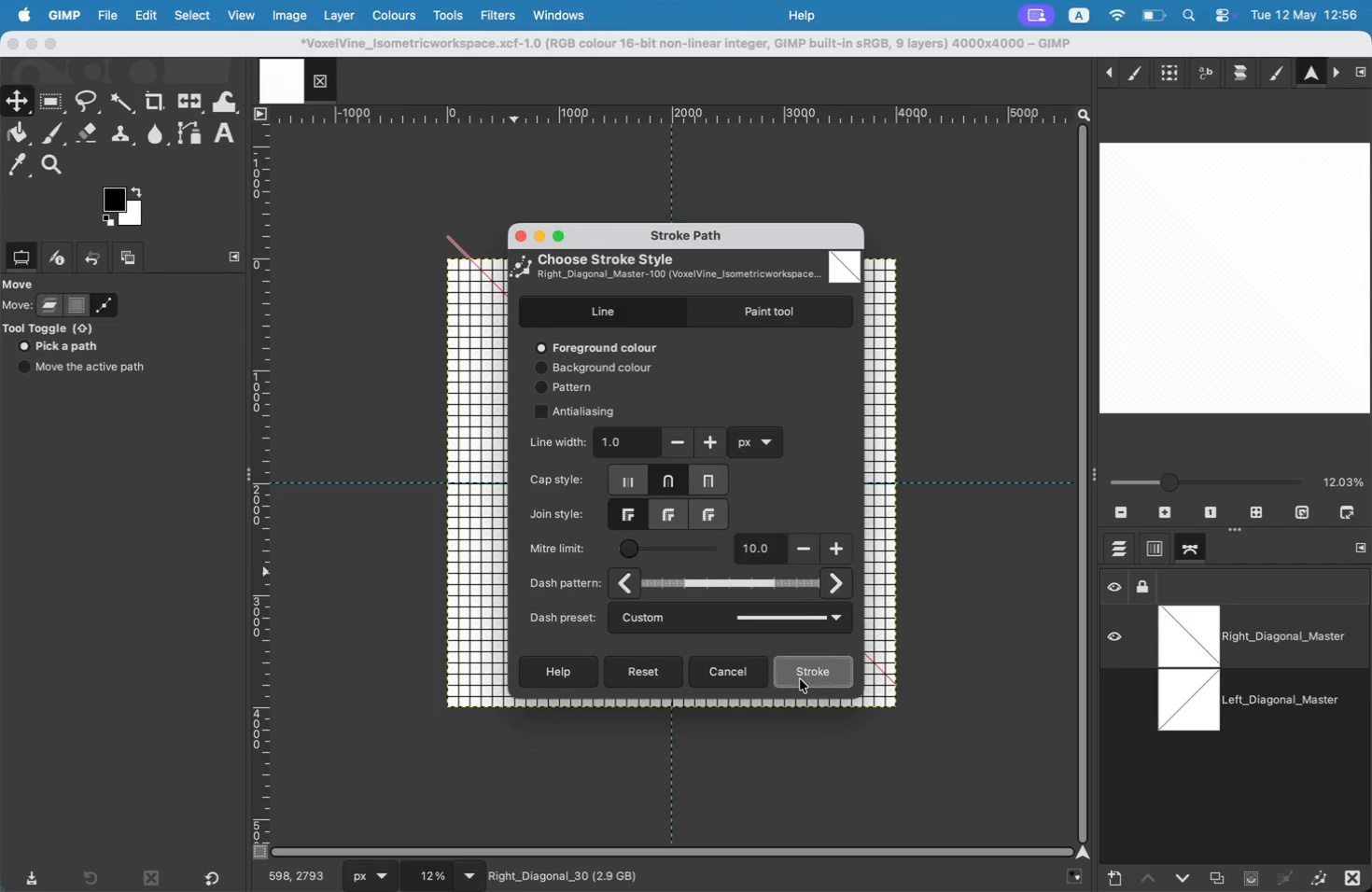 
left_click_drag(start_coordinate=[695, 481], to_coordinate=[699, 473])
 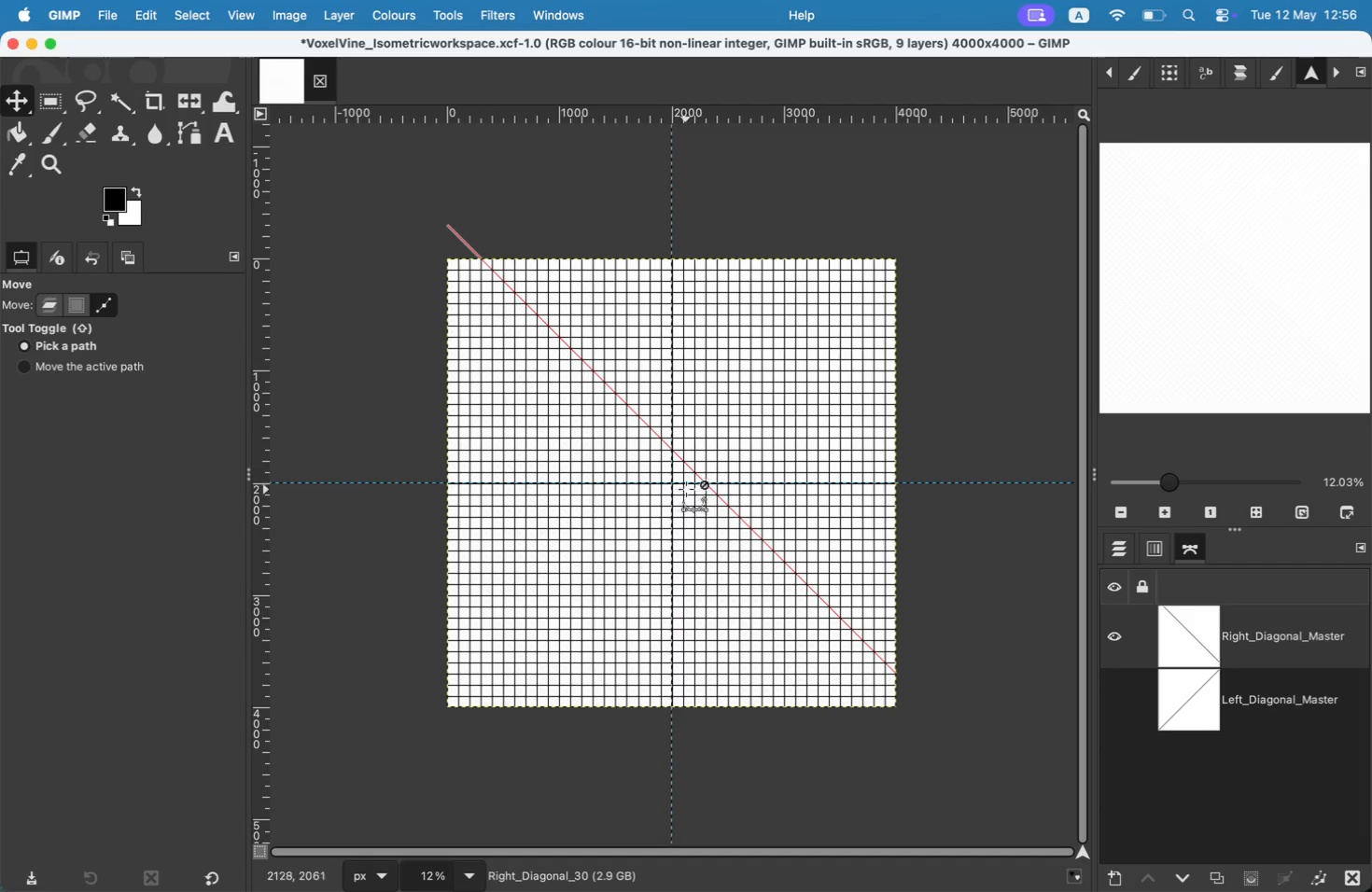 
left_click([154, 10])
 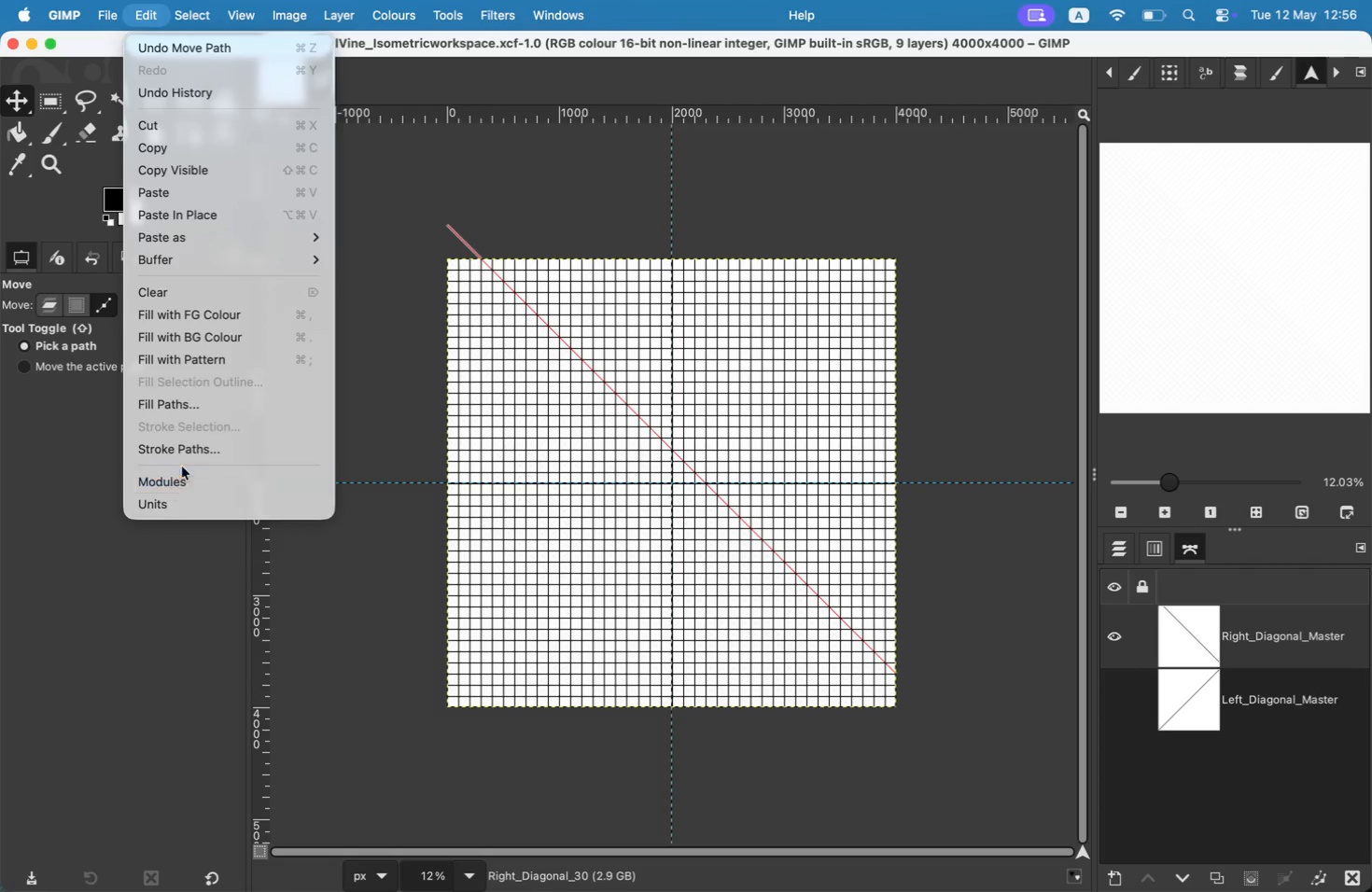 
left_click([191, 451])
 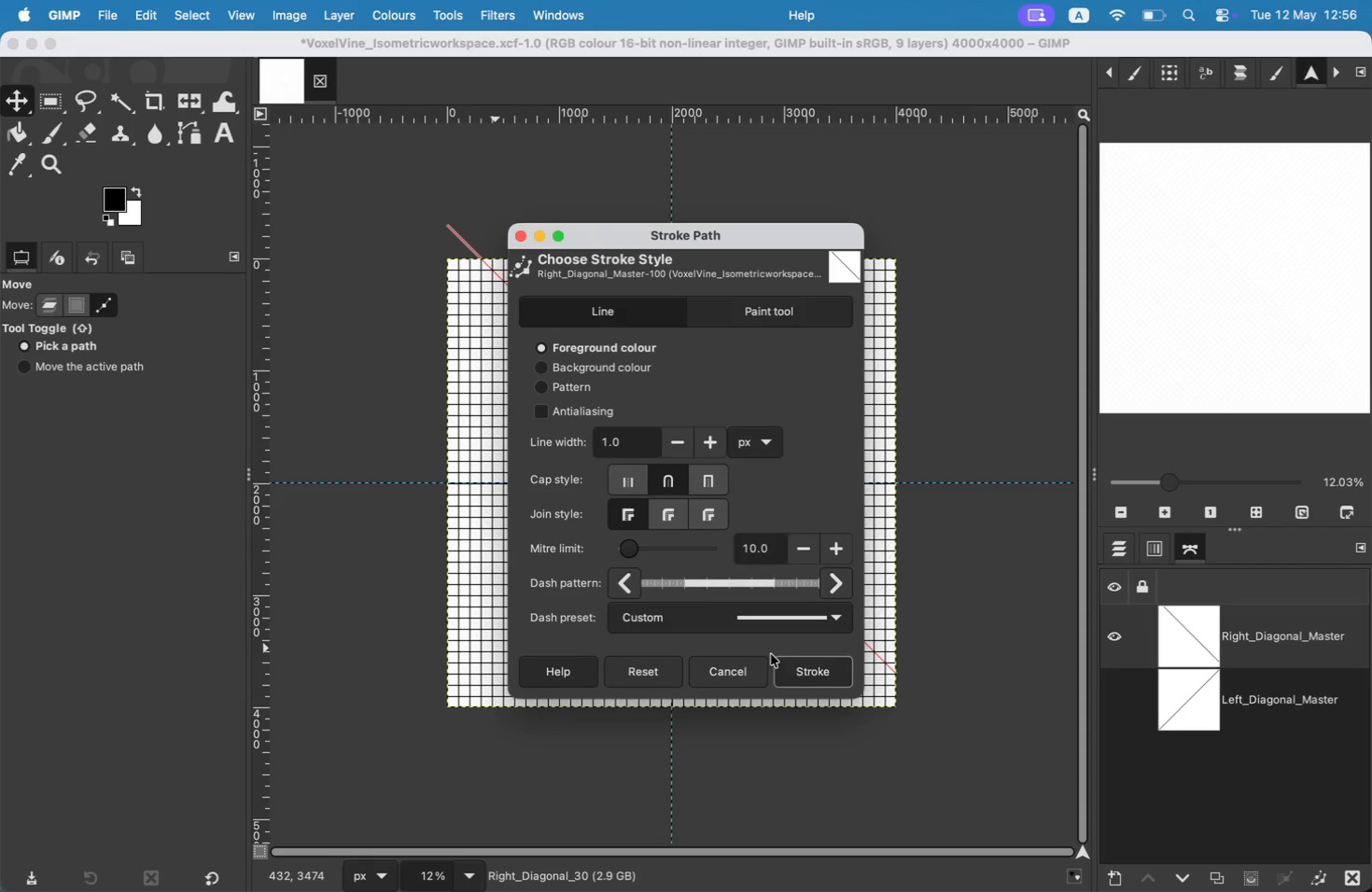 
left_click([811, 658])
 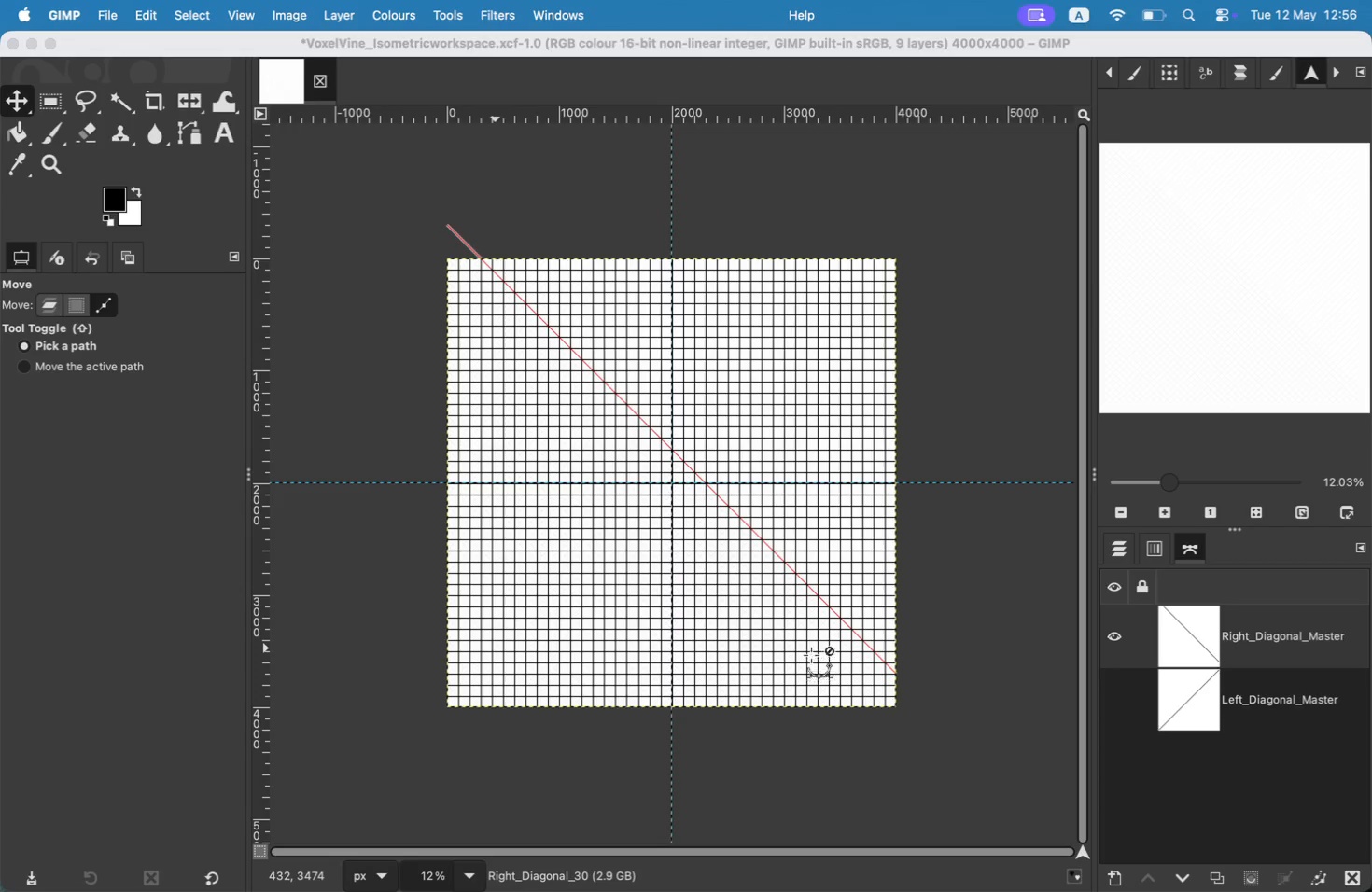 
left_click_drag(start_coordinate=[616, 391], to_coordinate=[618, 383])
 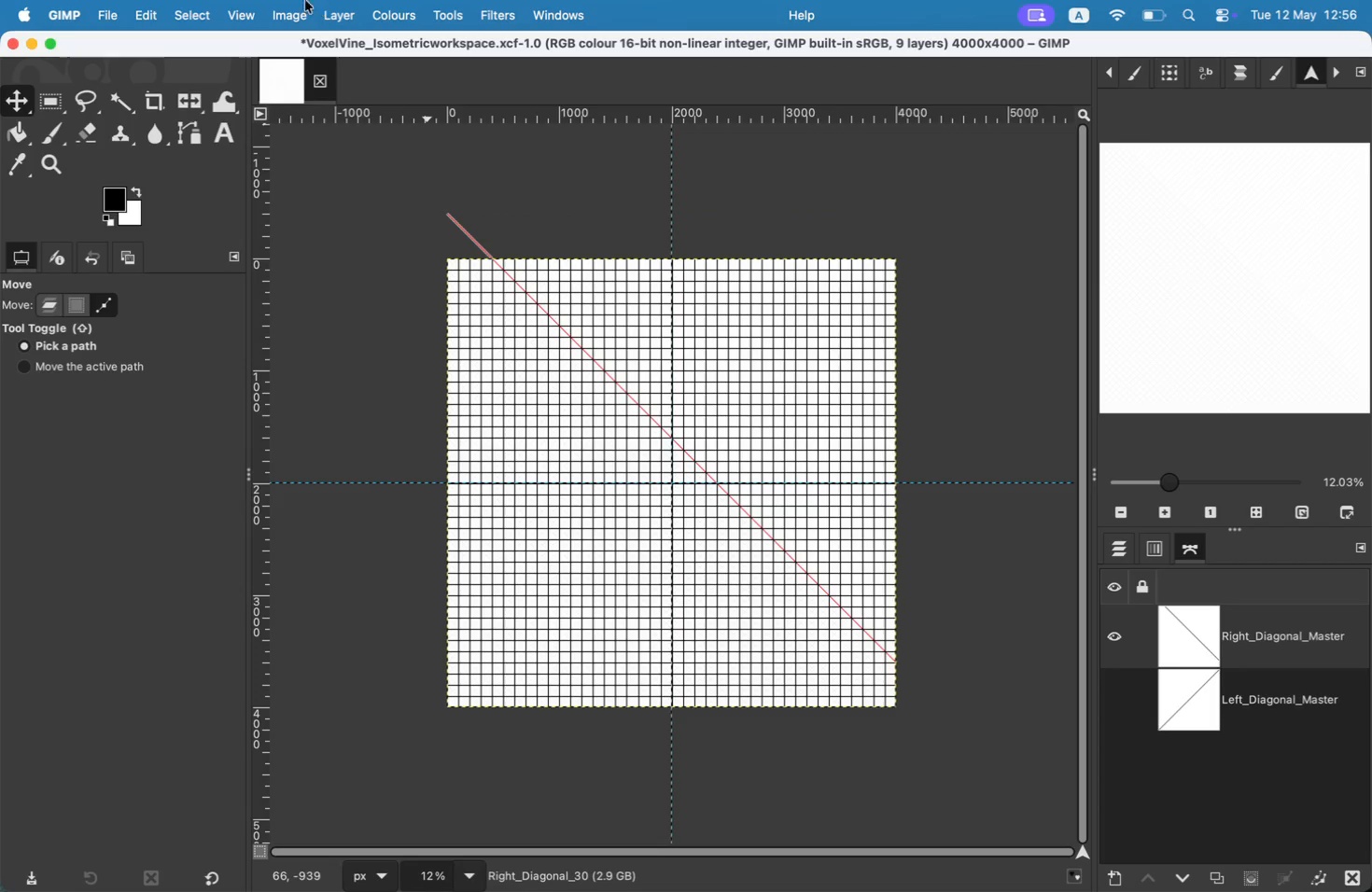 
left_click([154, 16])
 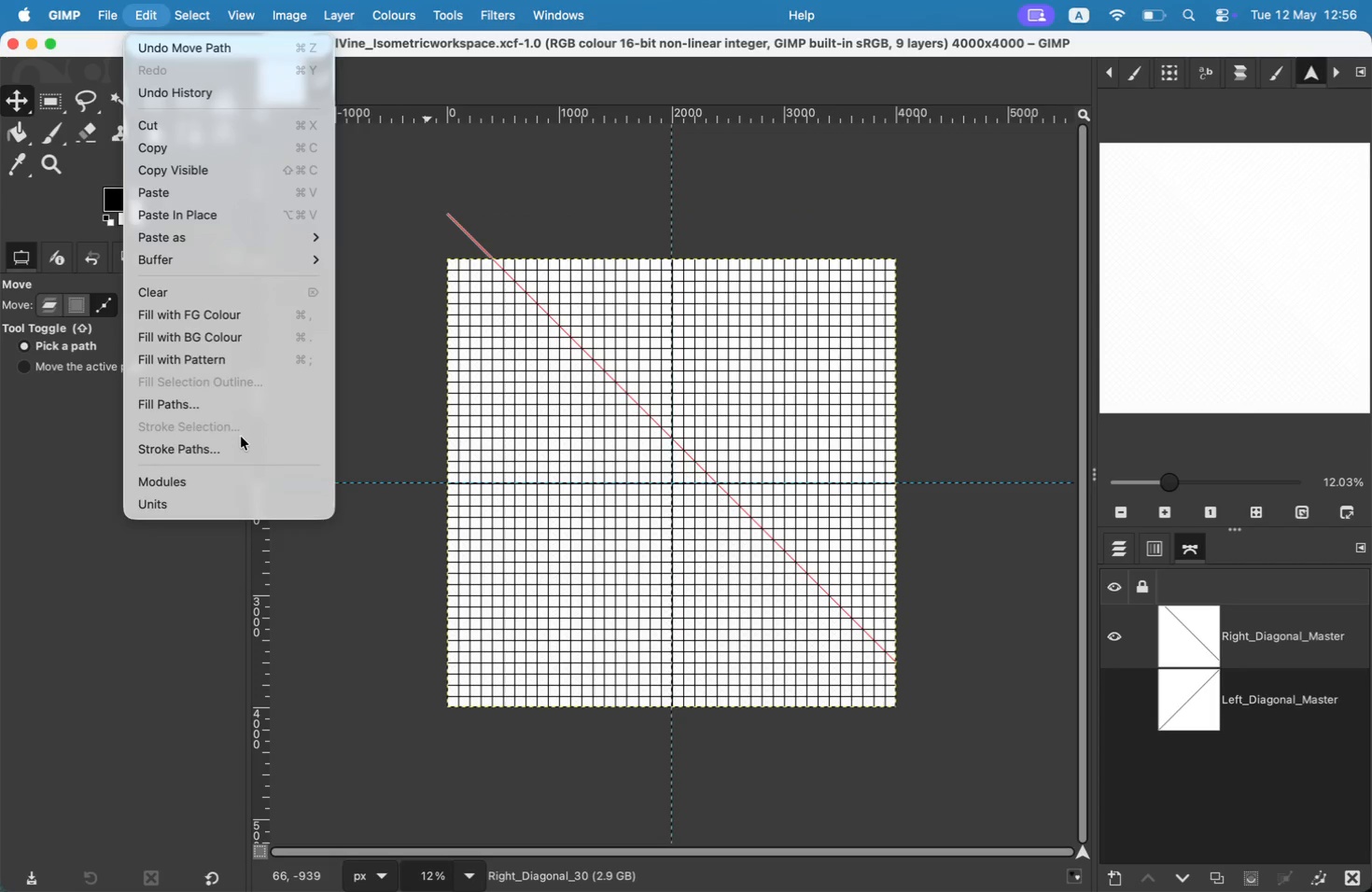 
left_click([240, 444])
 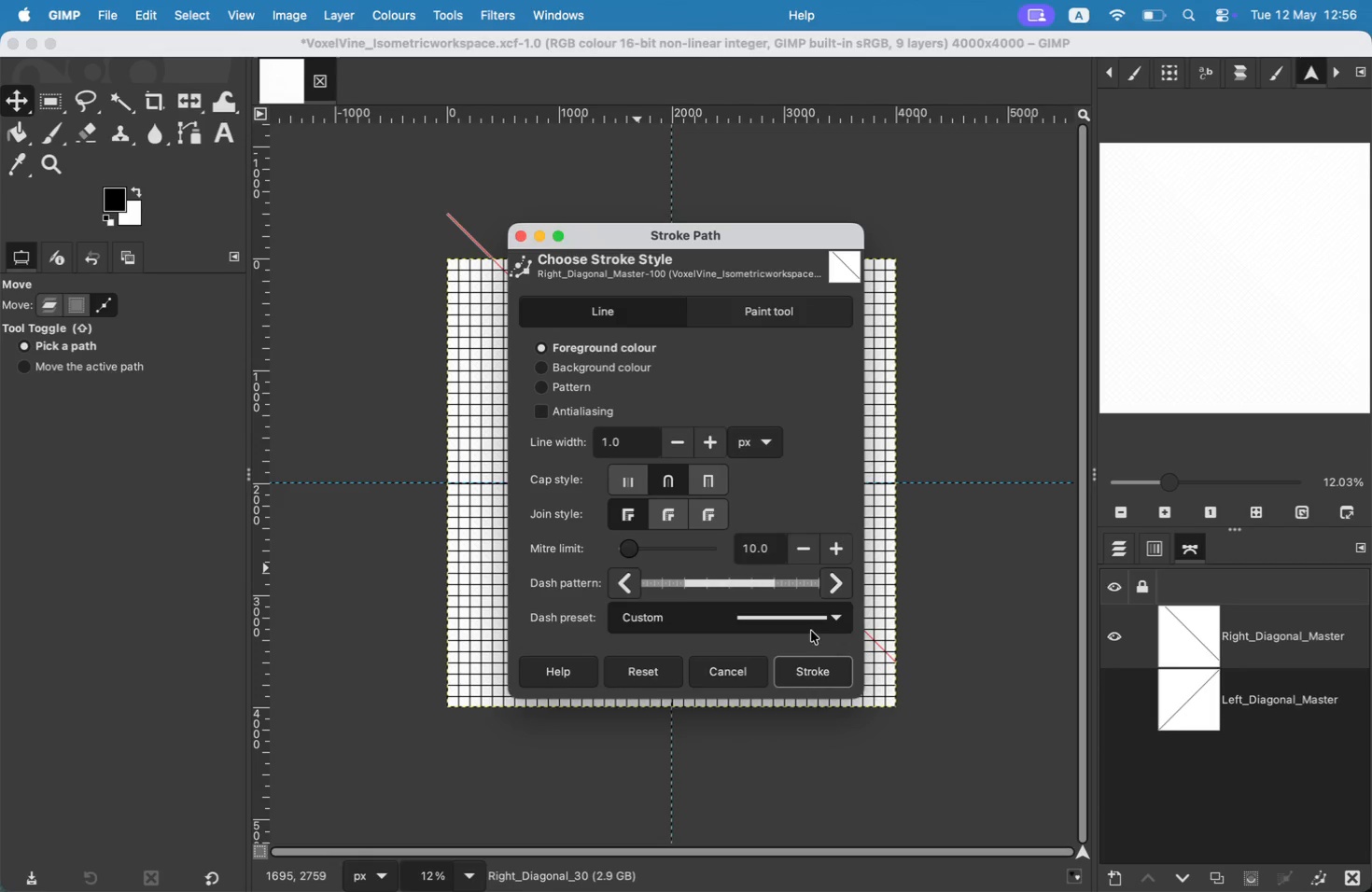 
left_click([815, 666])
 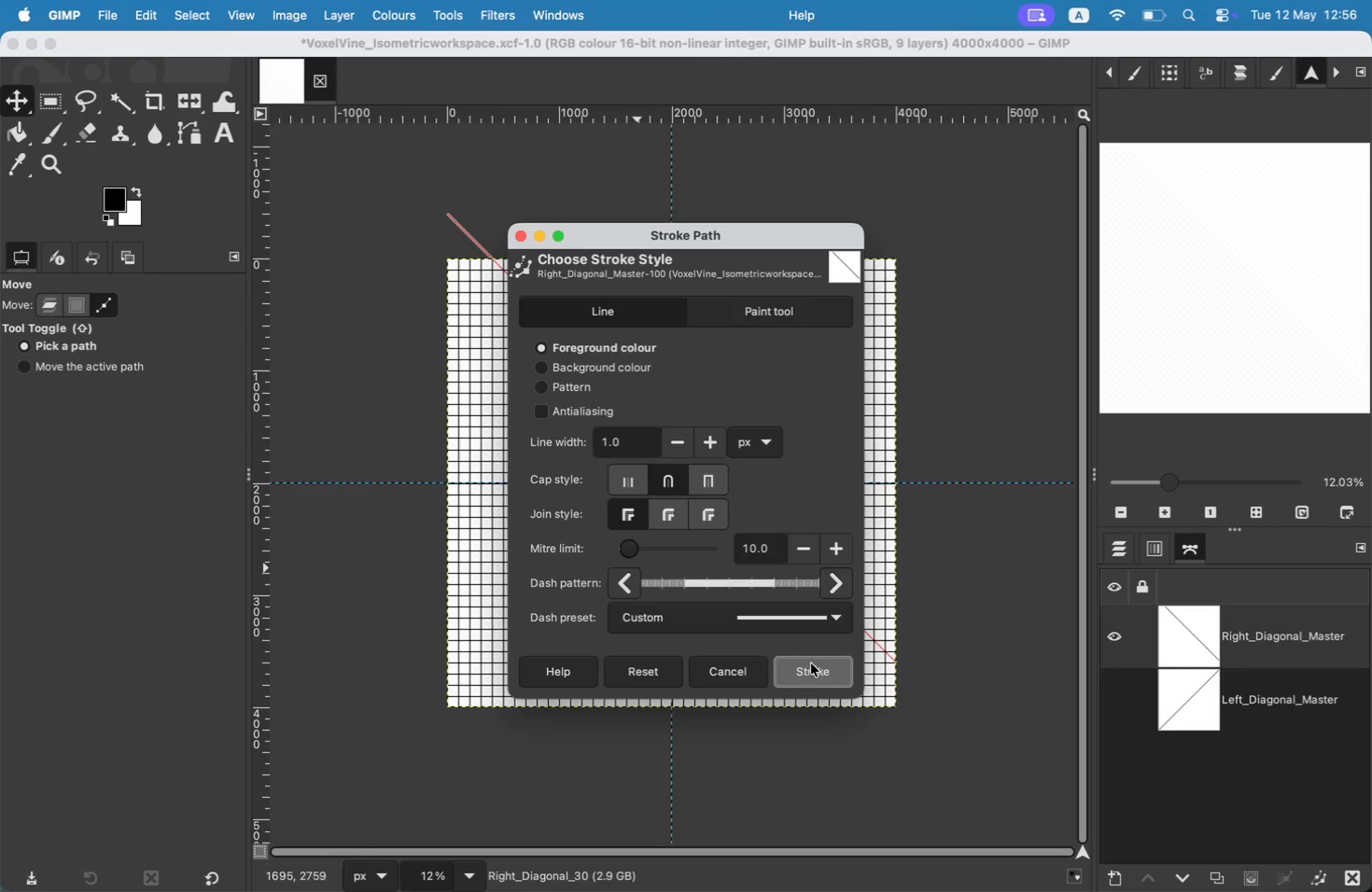 
left_click_drag(start_coordinate=[602, 365], to_coordinate=[603, 357])
 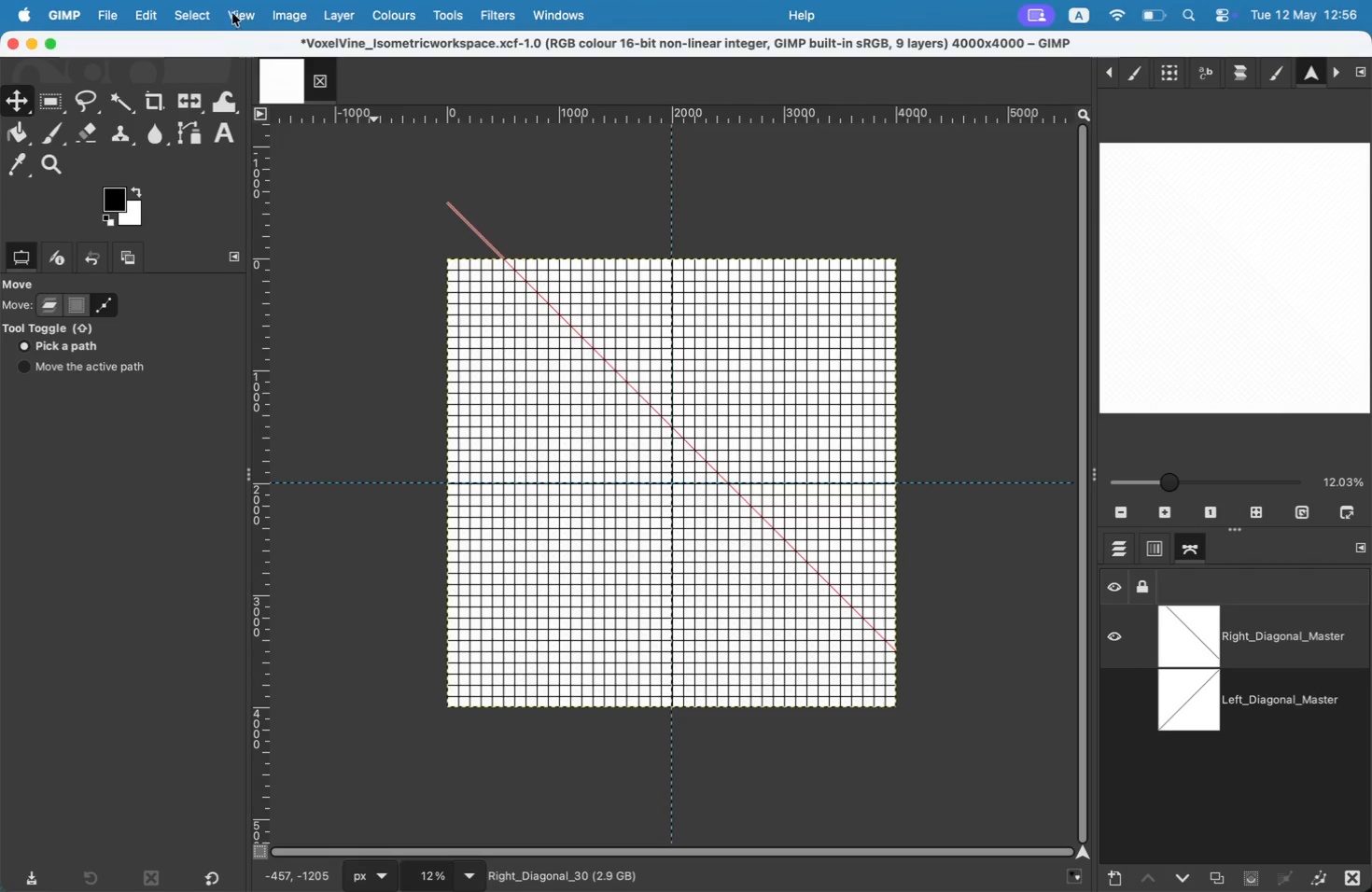 
left_click([156, 13])
 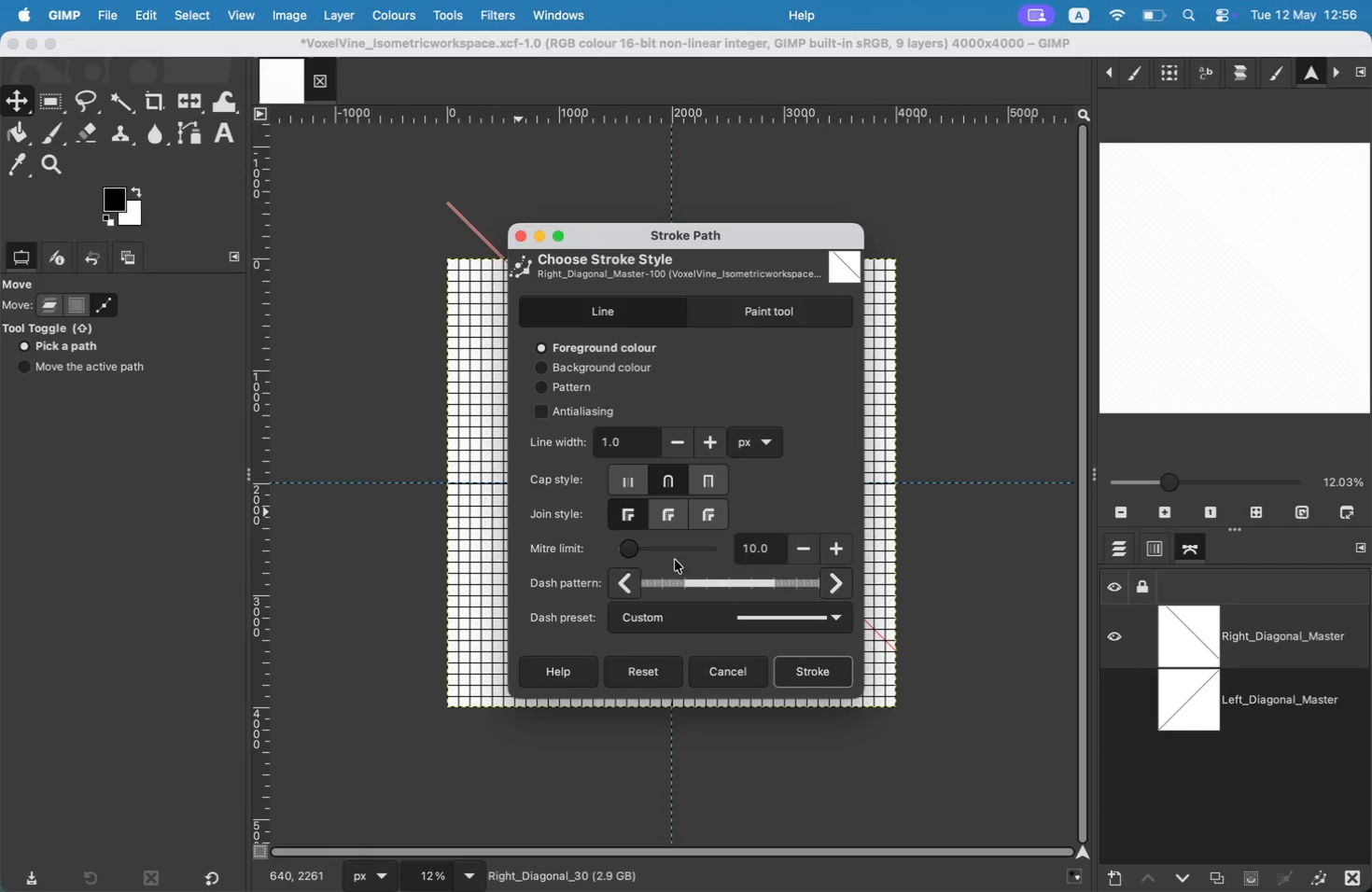 
left_click([817, 668])
 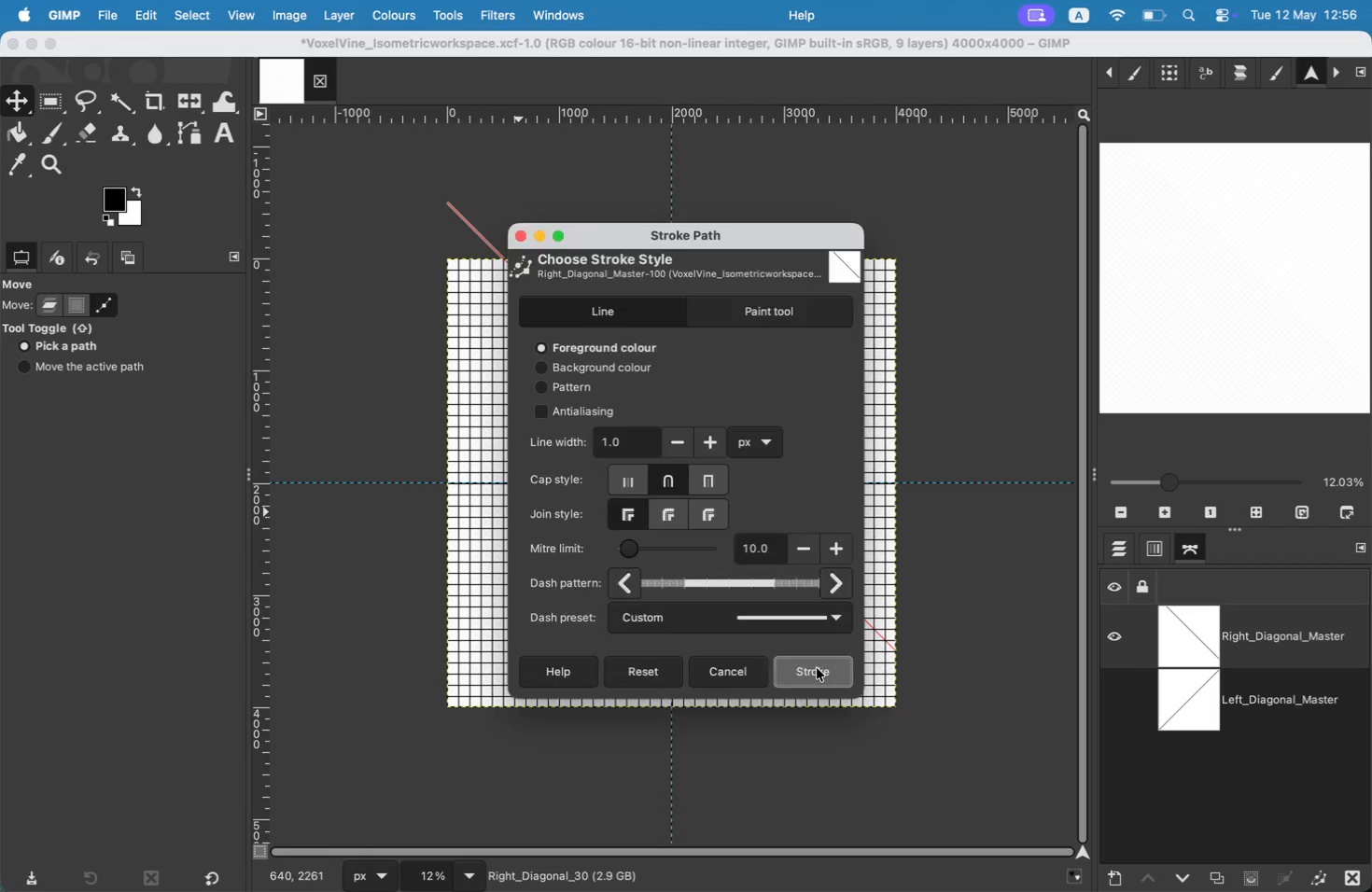 
left_click_drag(start_coordinate=[593, 348], to_coordinate=[595, 341])
 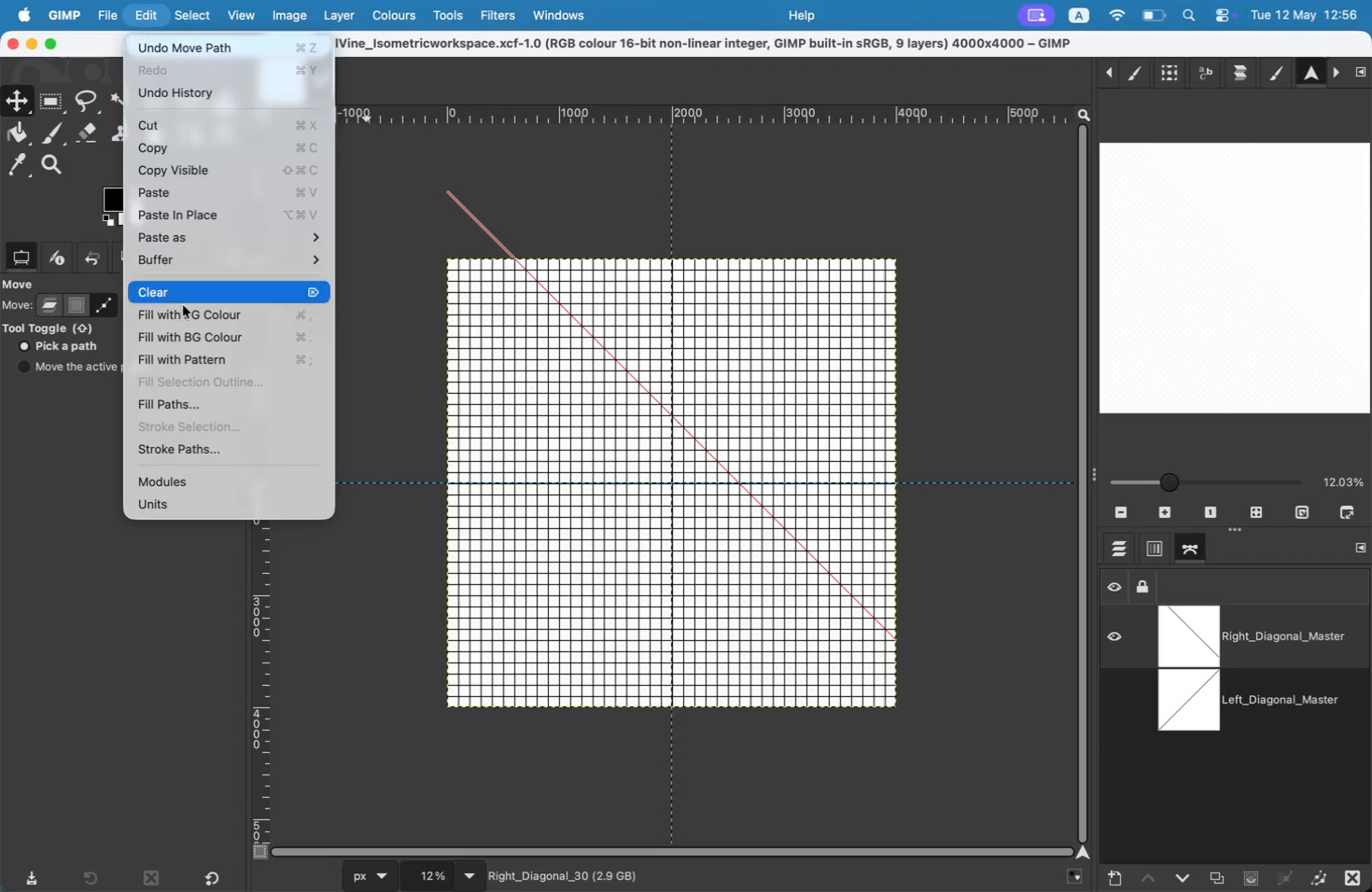 
left_click([208, 459])
 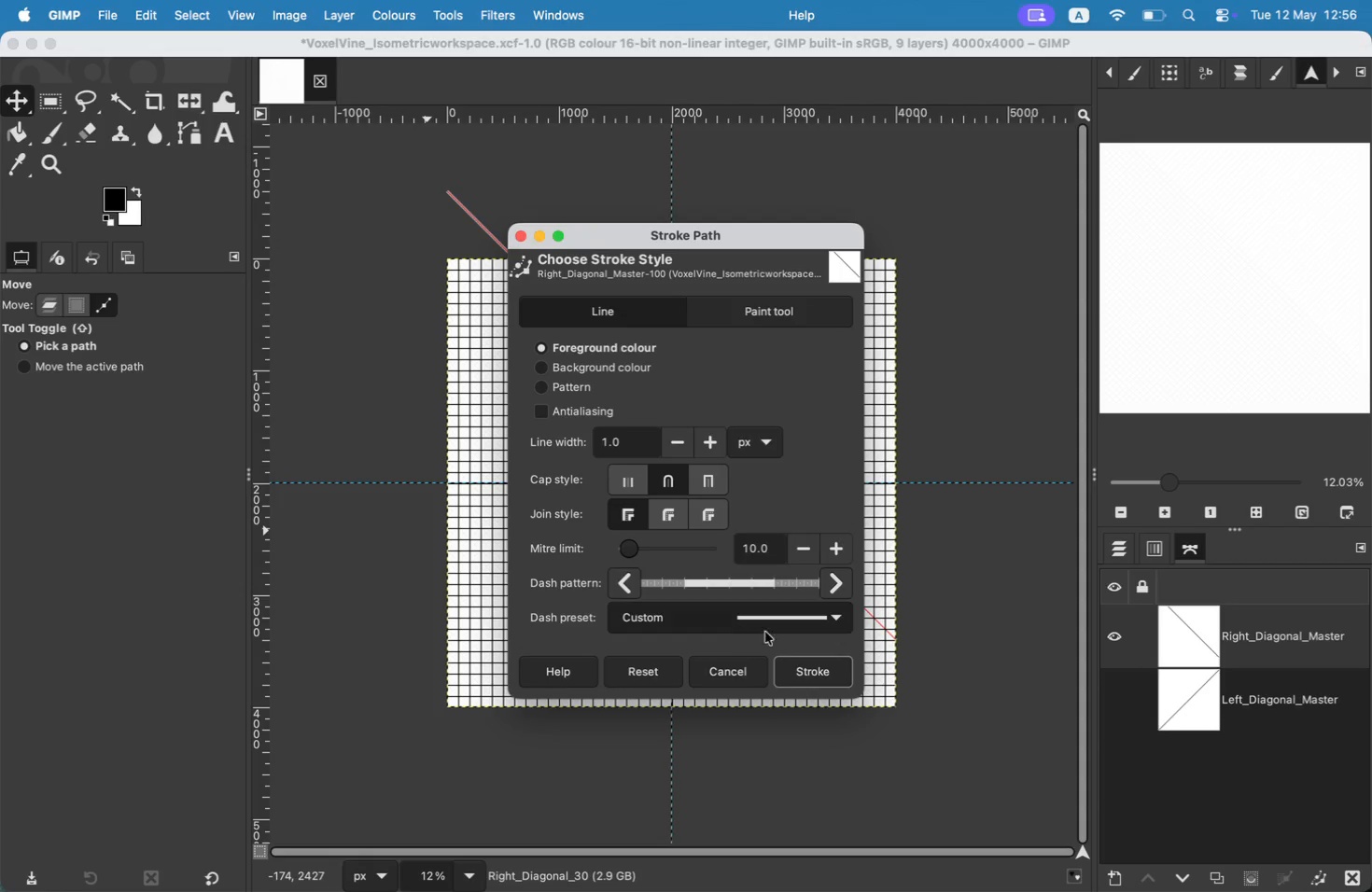 
left_click([814, 679])
 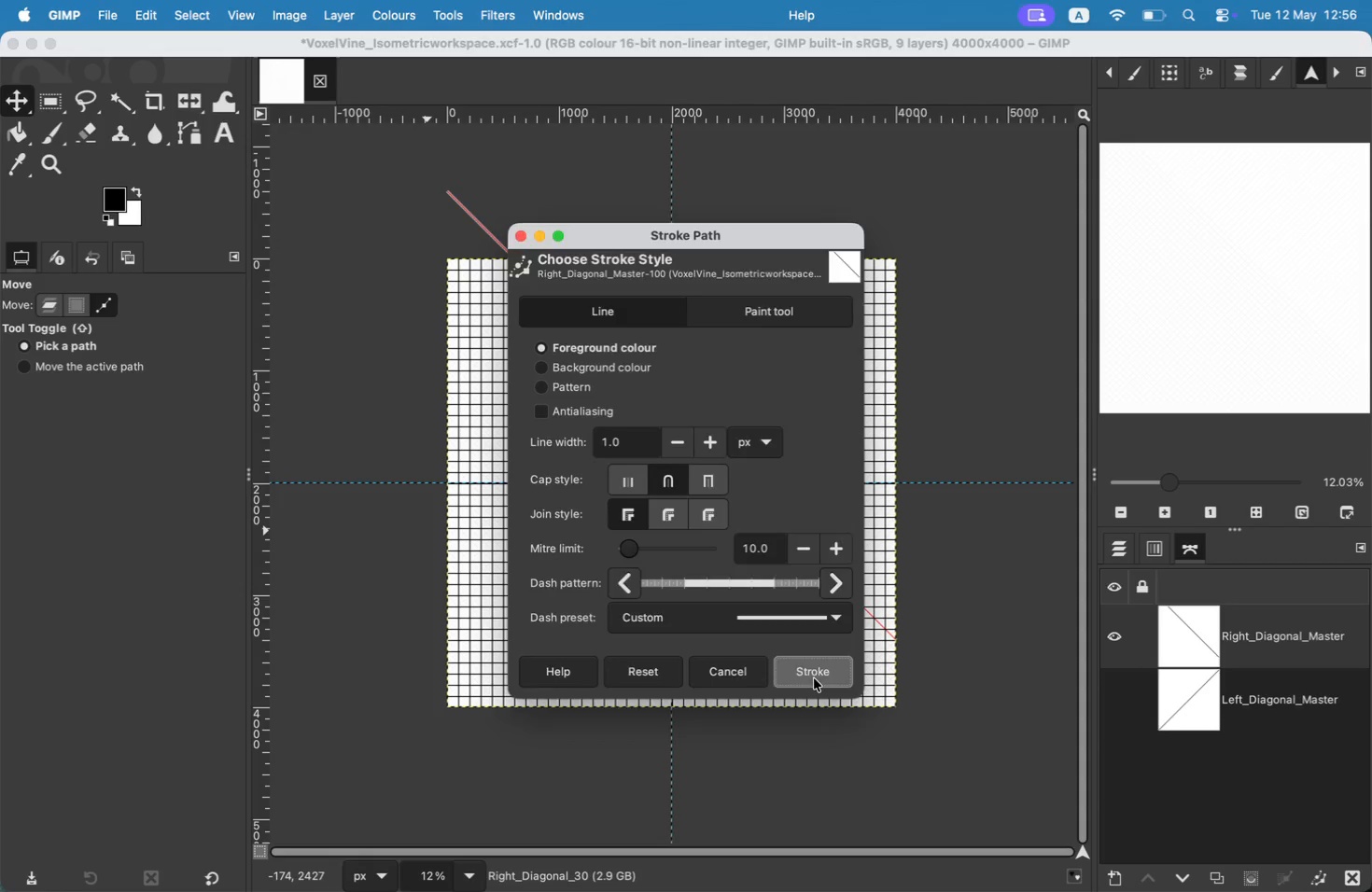 
left_click_drag(start_coordinate=[537, 282], to_coordinate=[539, 273])
 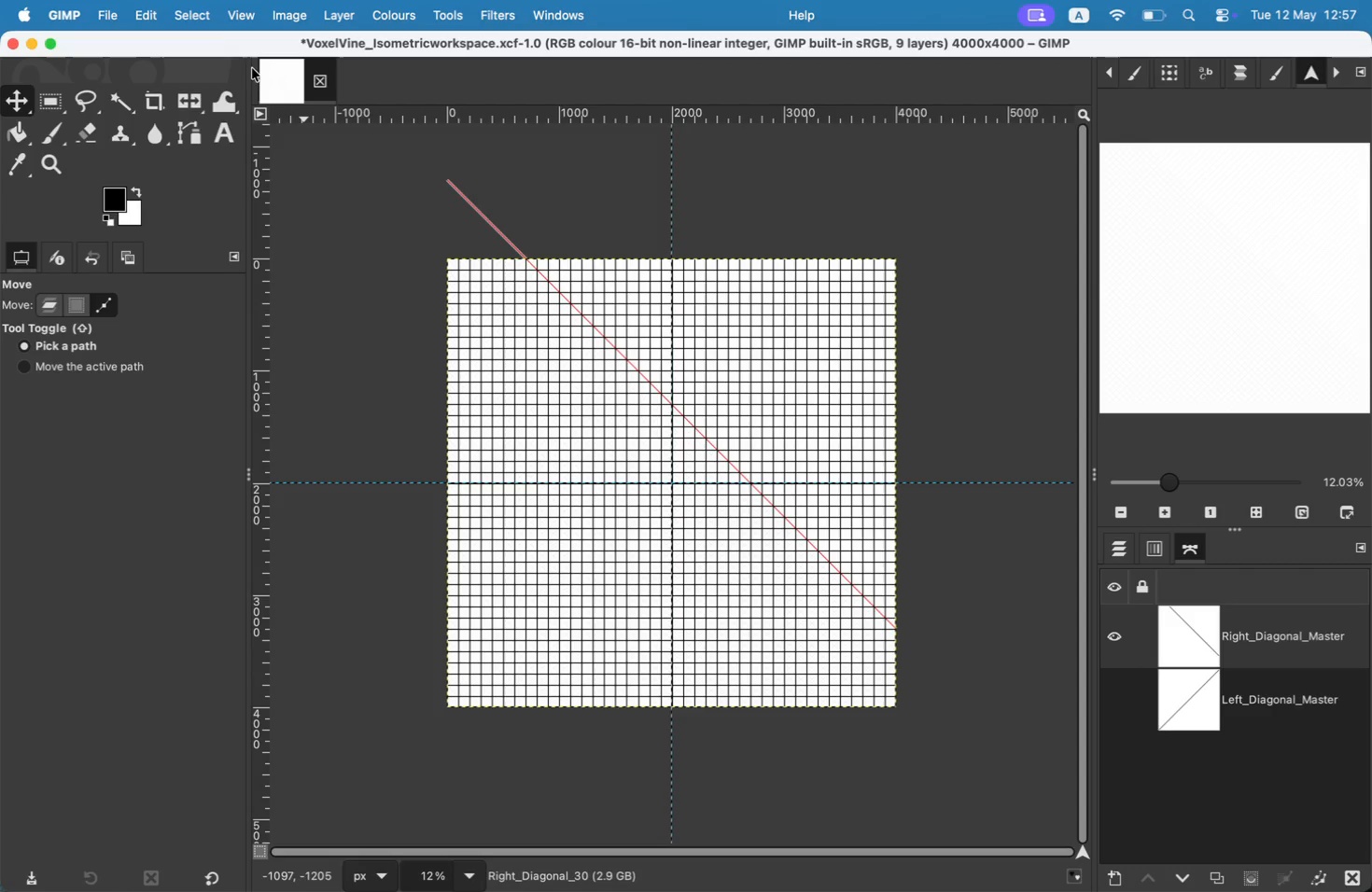 
left_click([161, 4])
 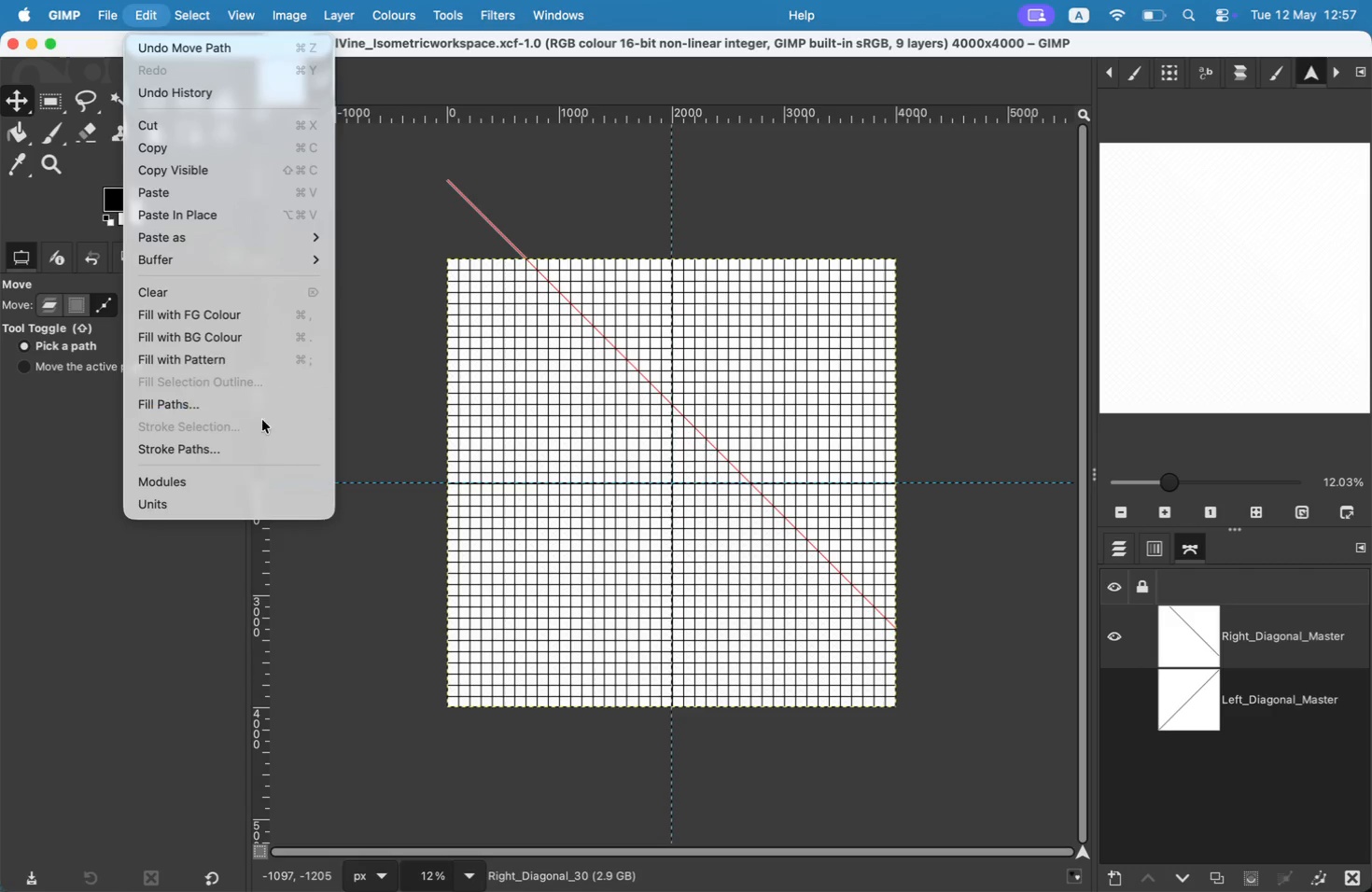 
left_click([262, 442])
 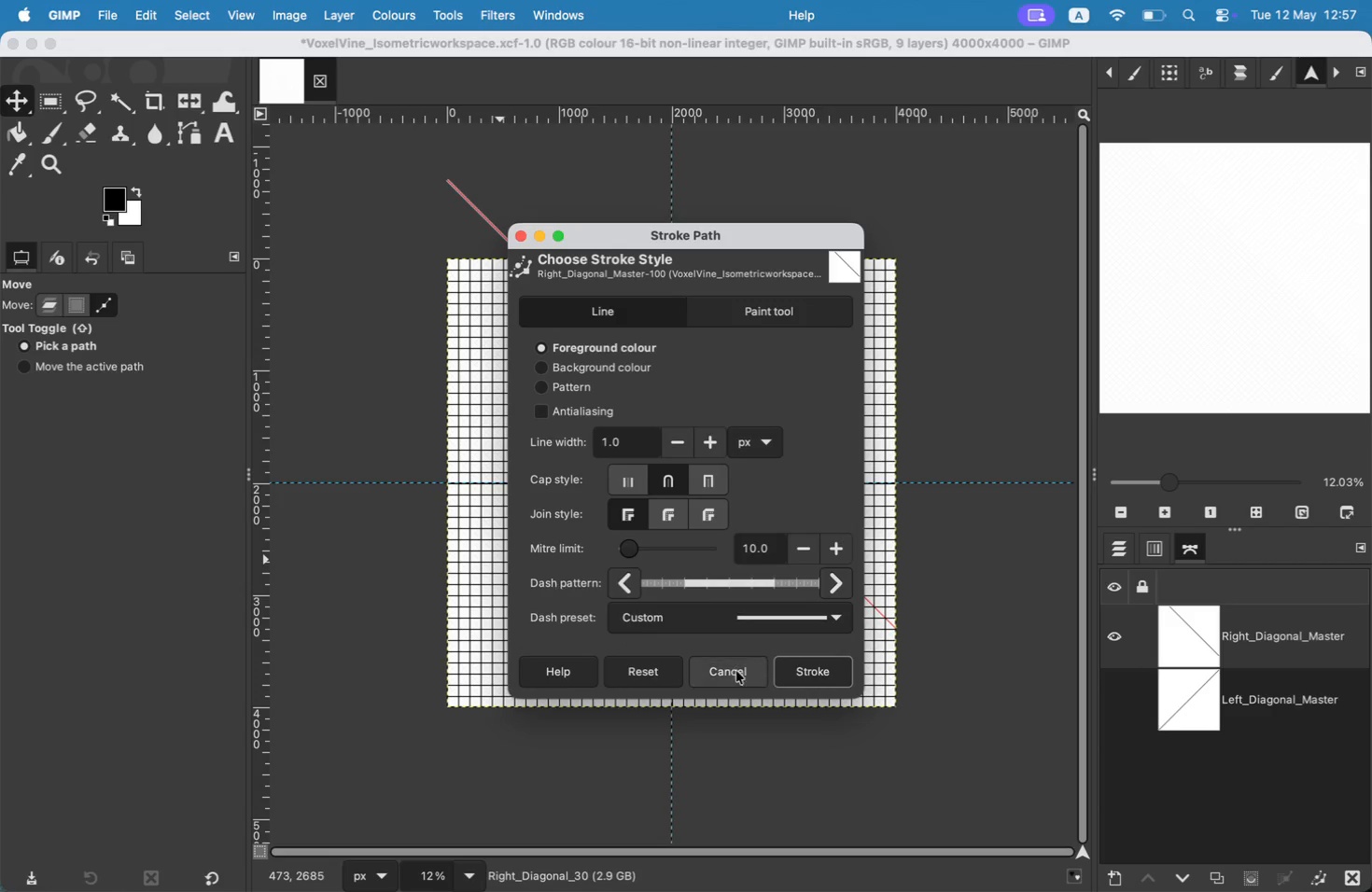 
left_click([819, 673])
 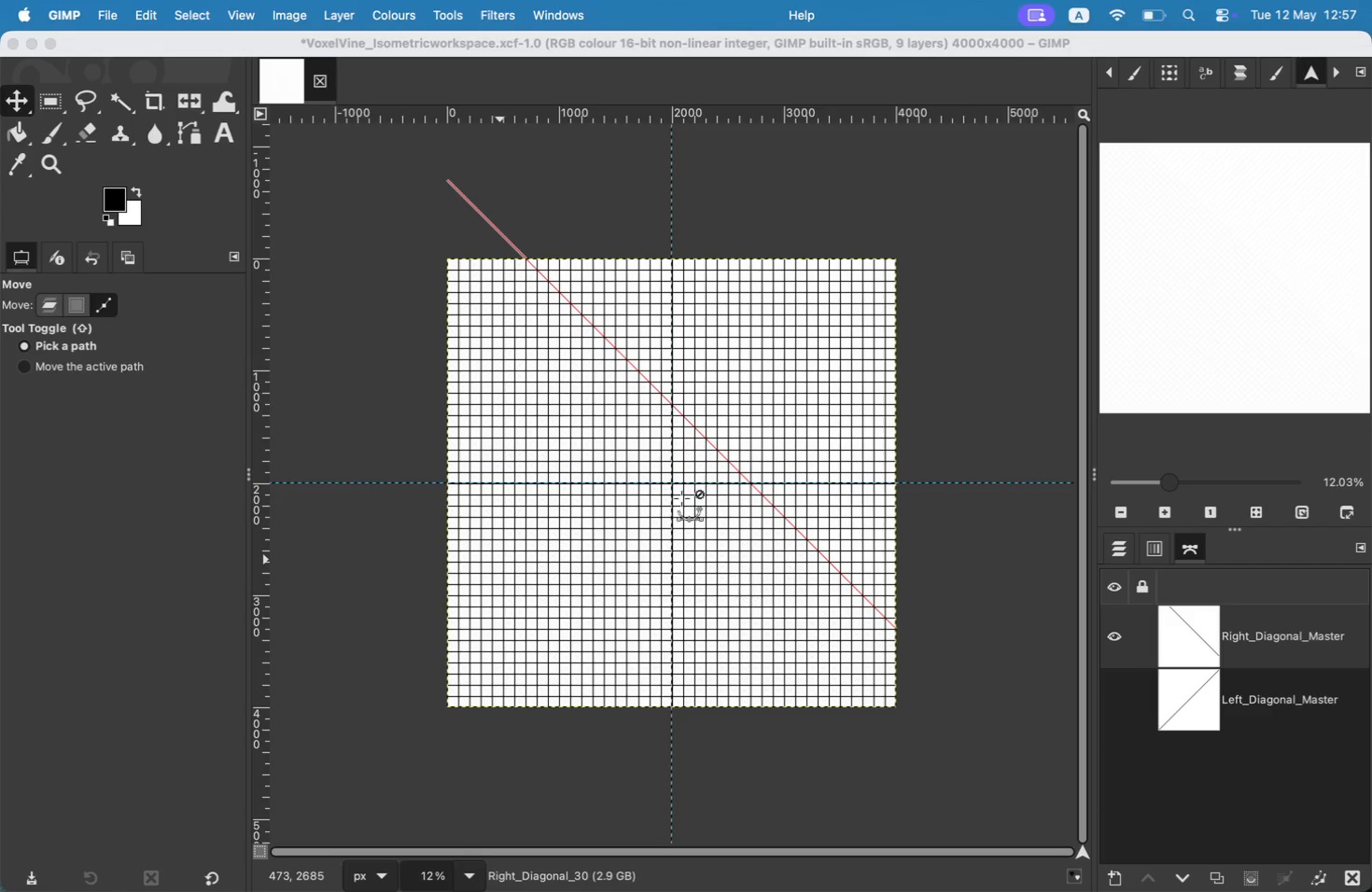 
left_click_drag(start_coordinate=[597, 331], to_coordinate=[597, 323])
 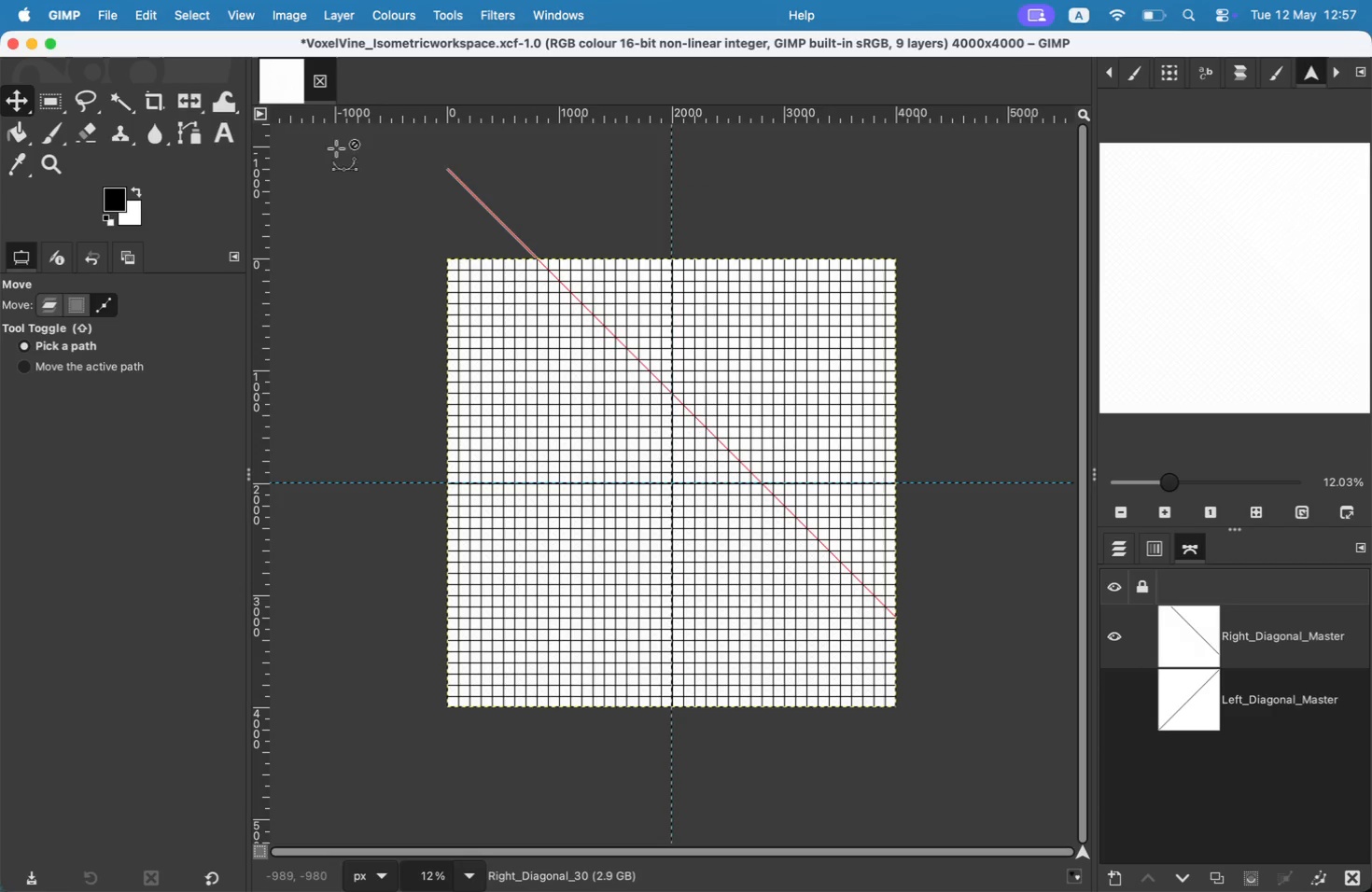 
left_click([155, 1])
 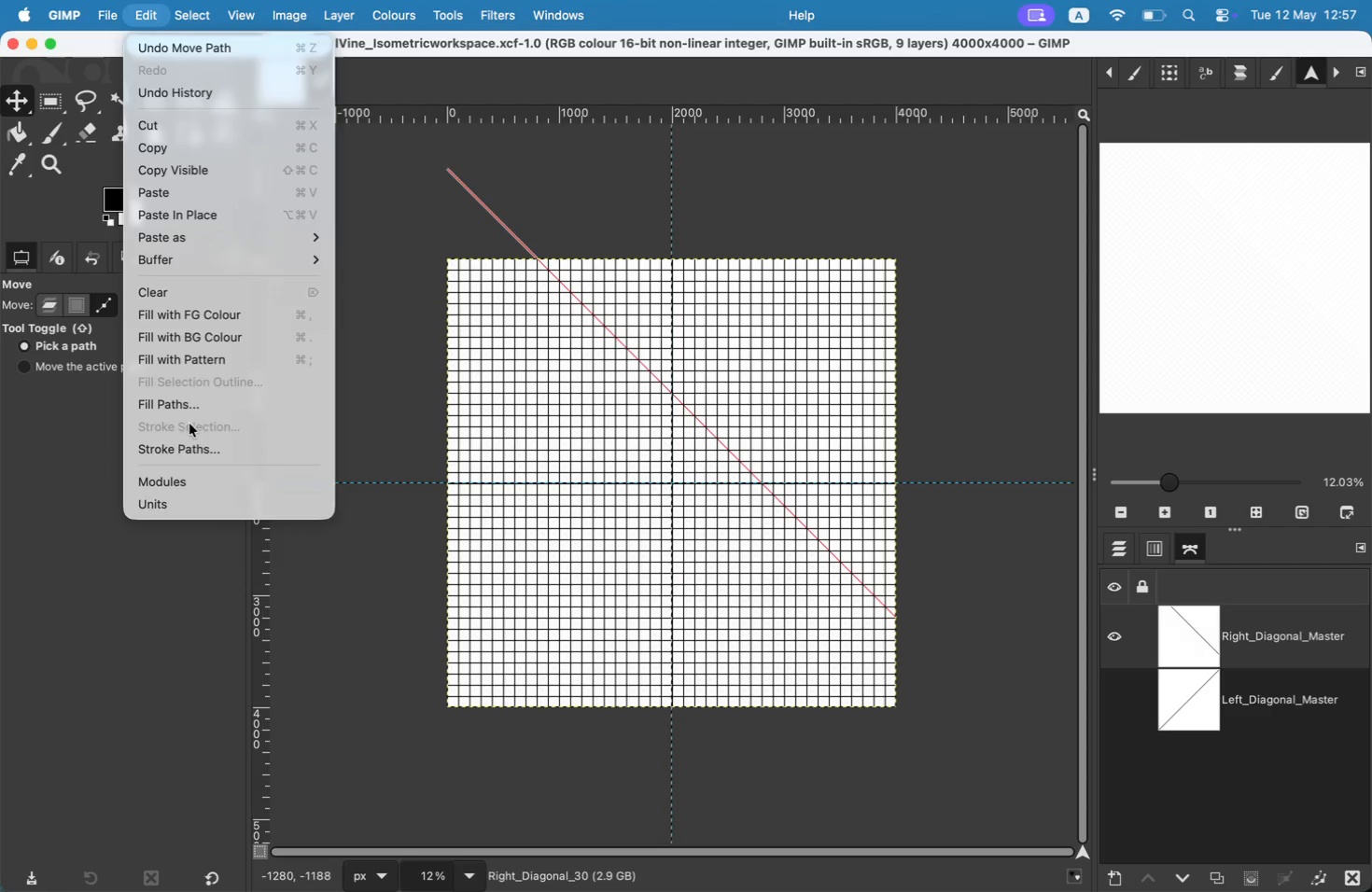 
left_click([191, 442])
 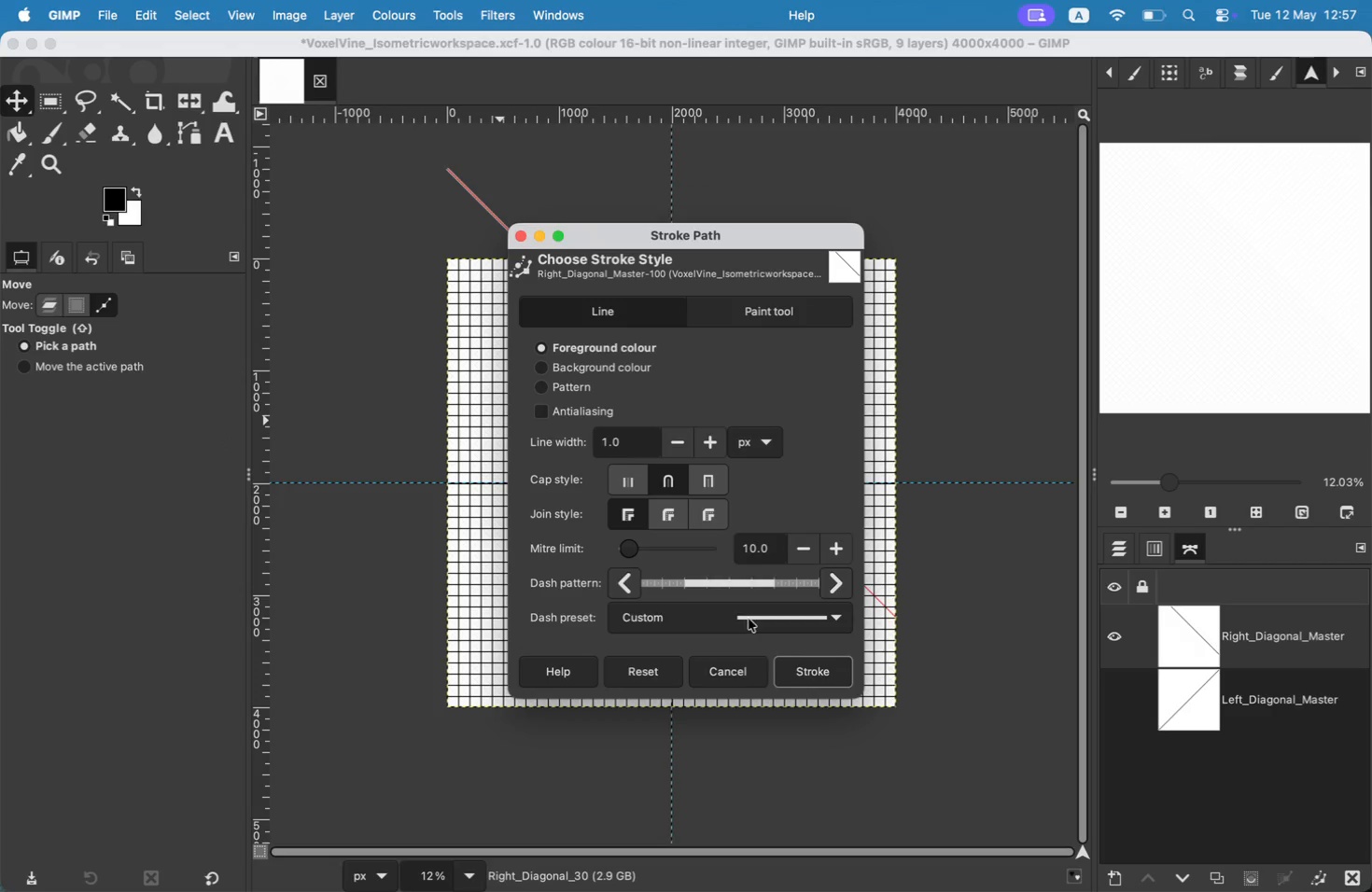 
left_click([805, 681])
 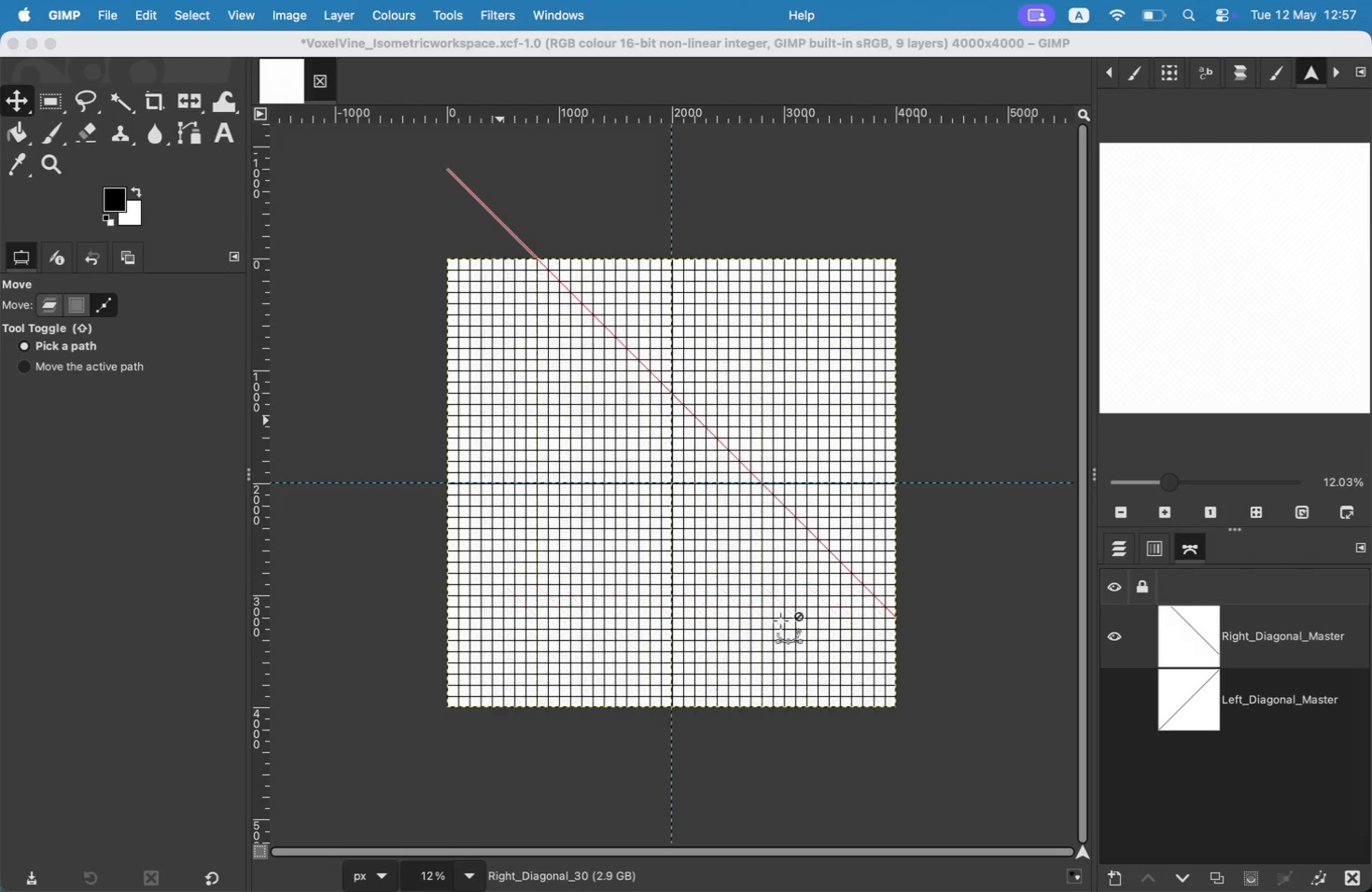 
left_click_drag(start_coordinate=[560, 281], to_coordinate=[560, 268])
 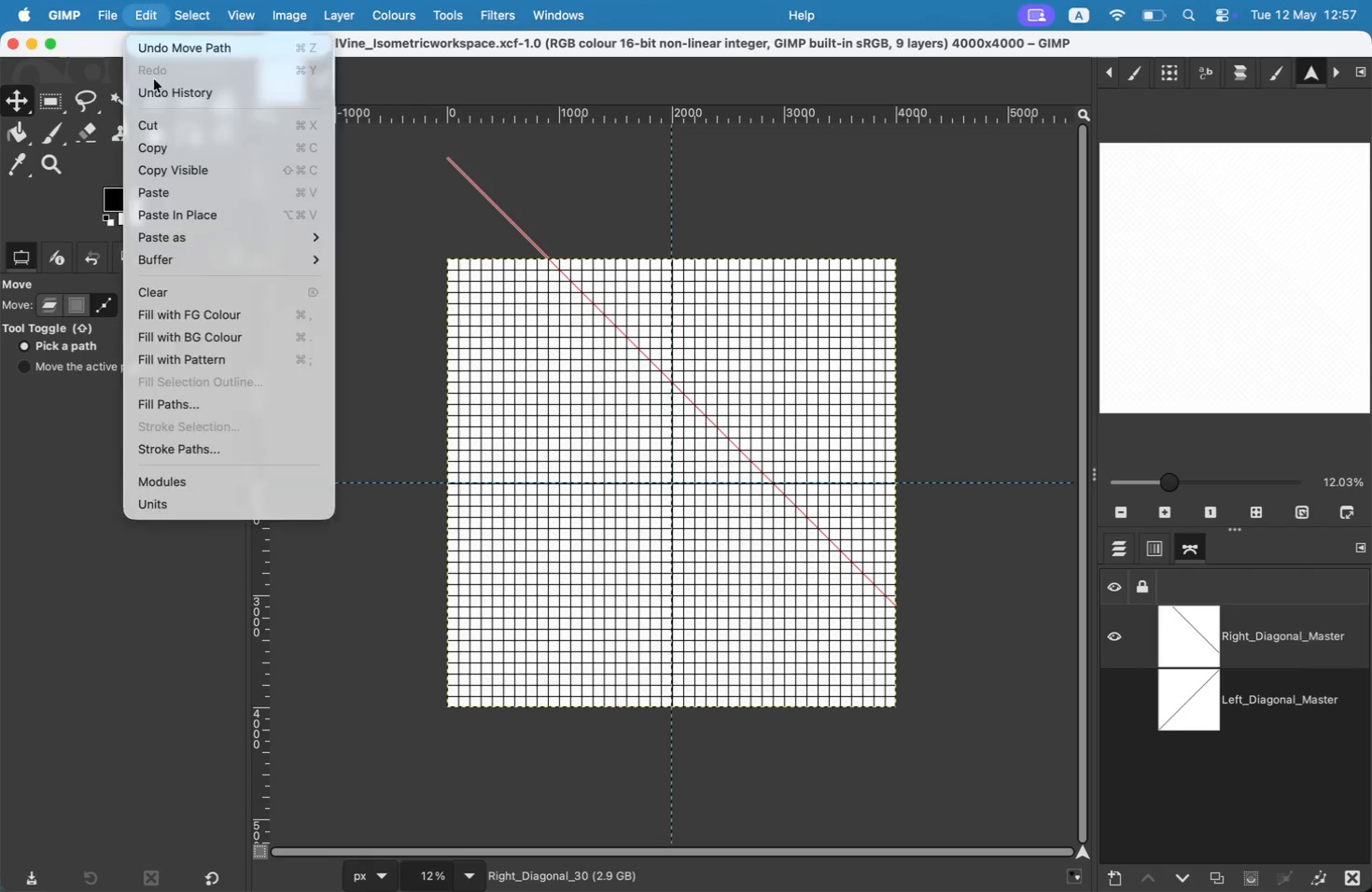 
left_click([182, 446])
 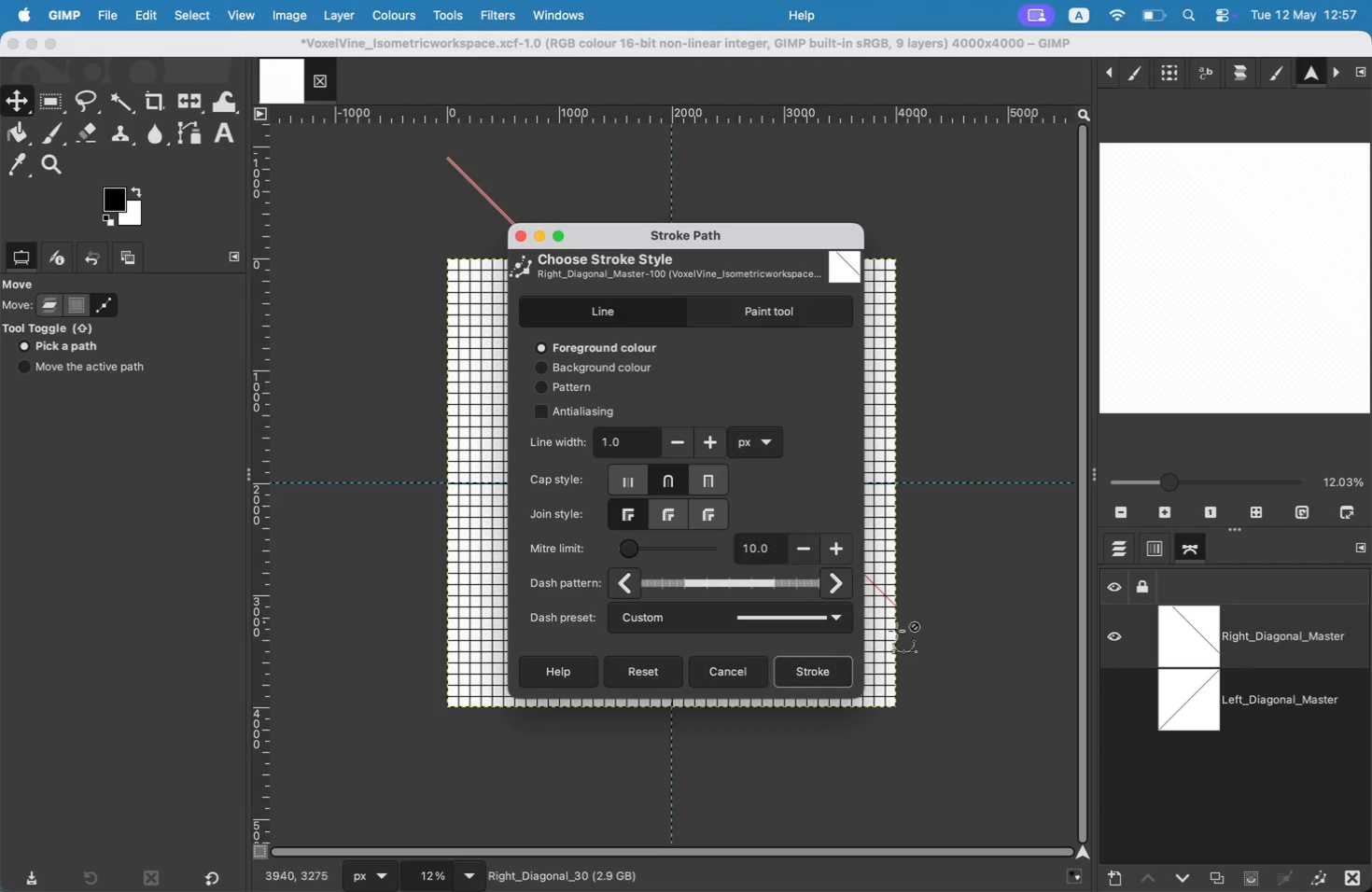 
left_click([812, 664])
 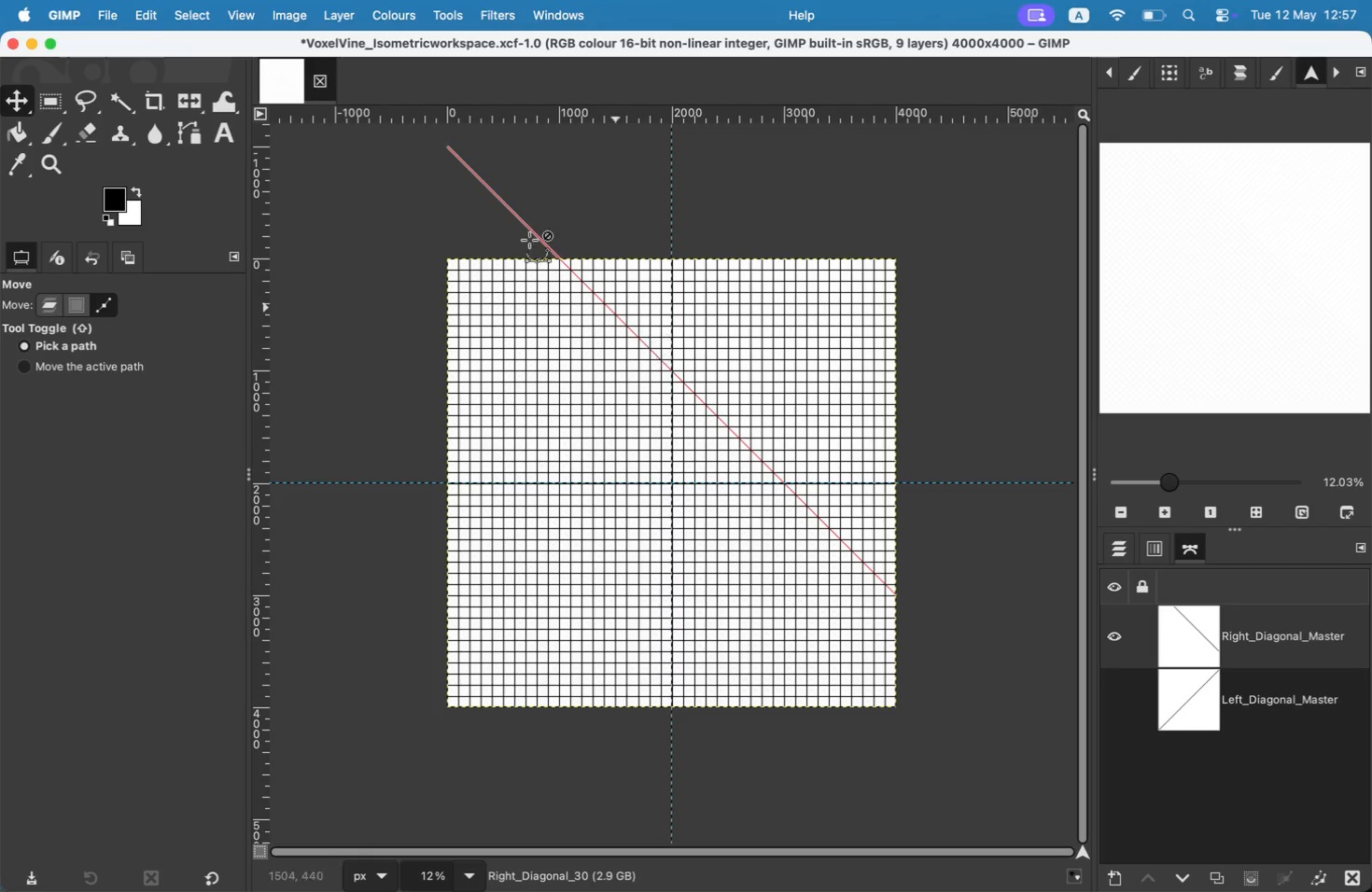 
left_click_drag(start_coordinate=[652, 357], to_coordinate=[651, 350])
 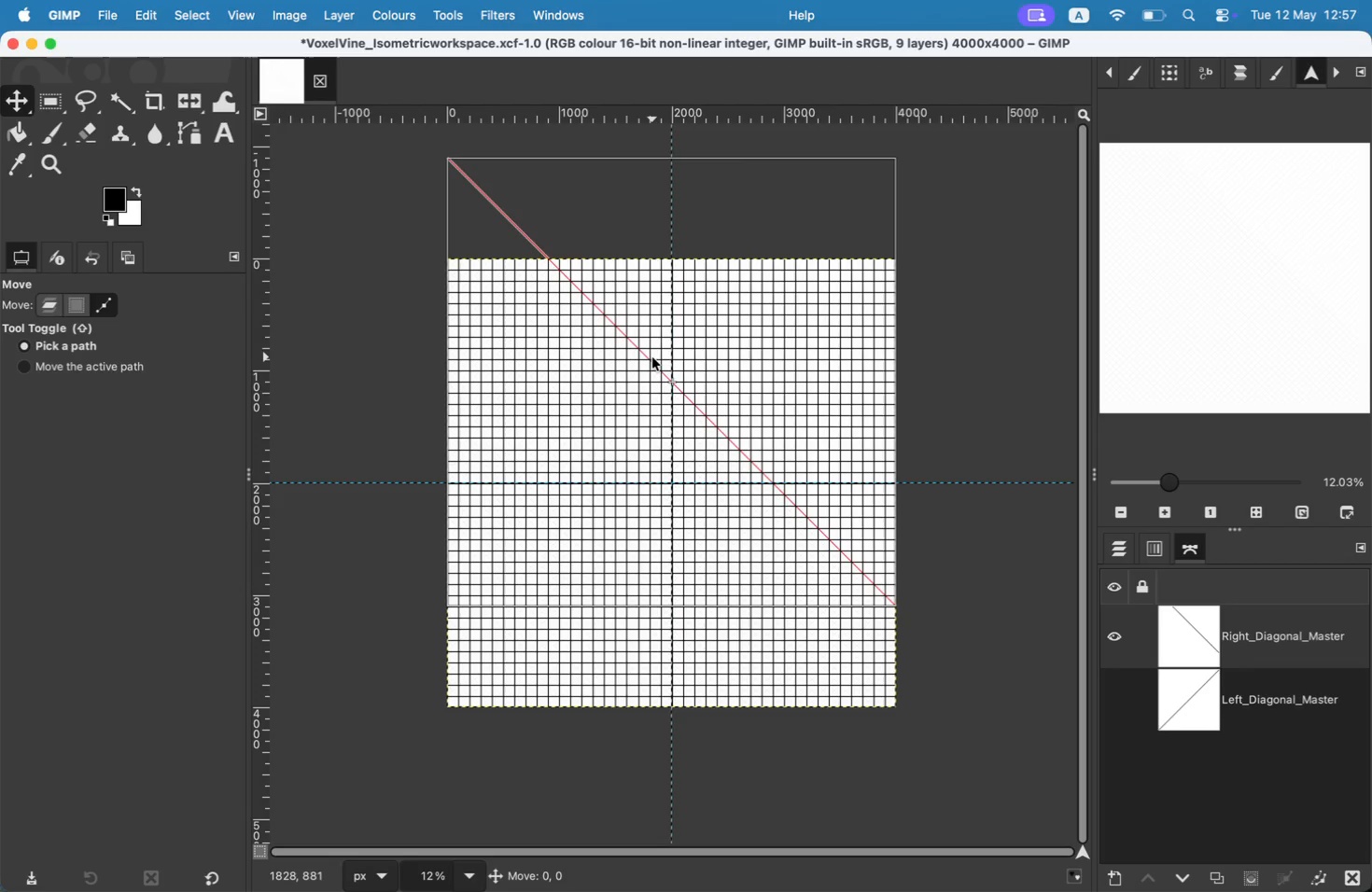 
left_click([141, 10])
 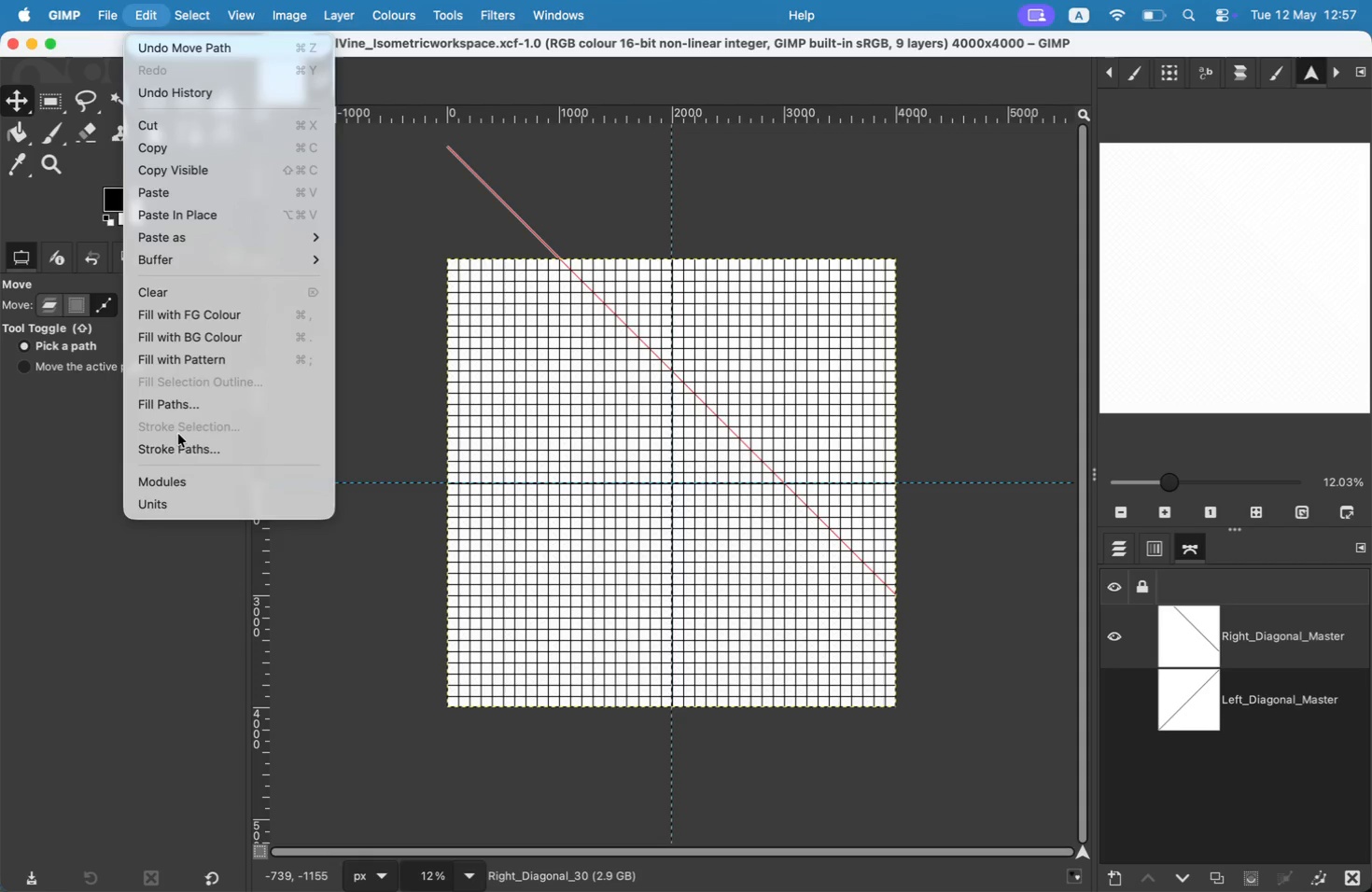 
left_click([179, 445])
 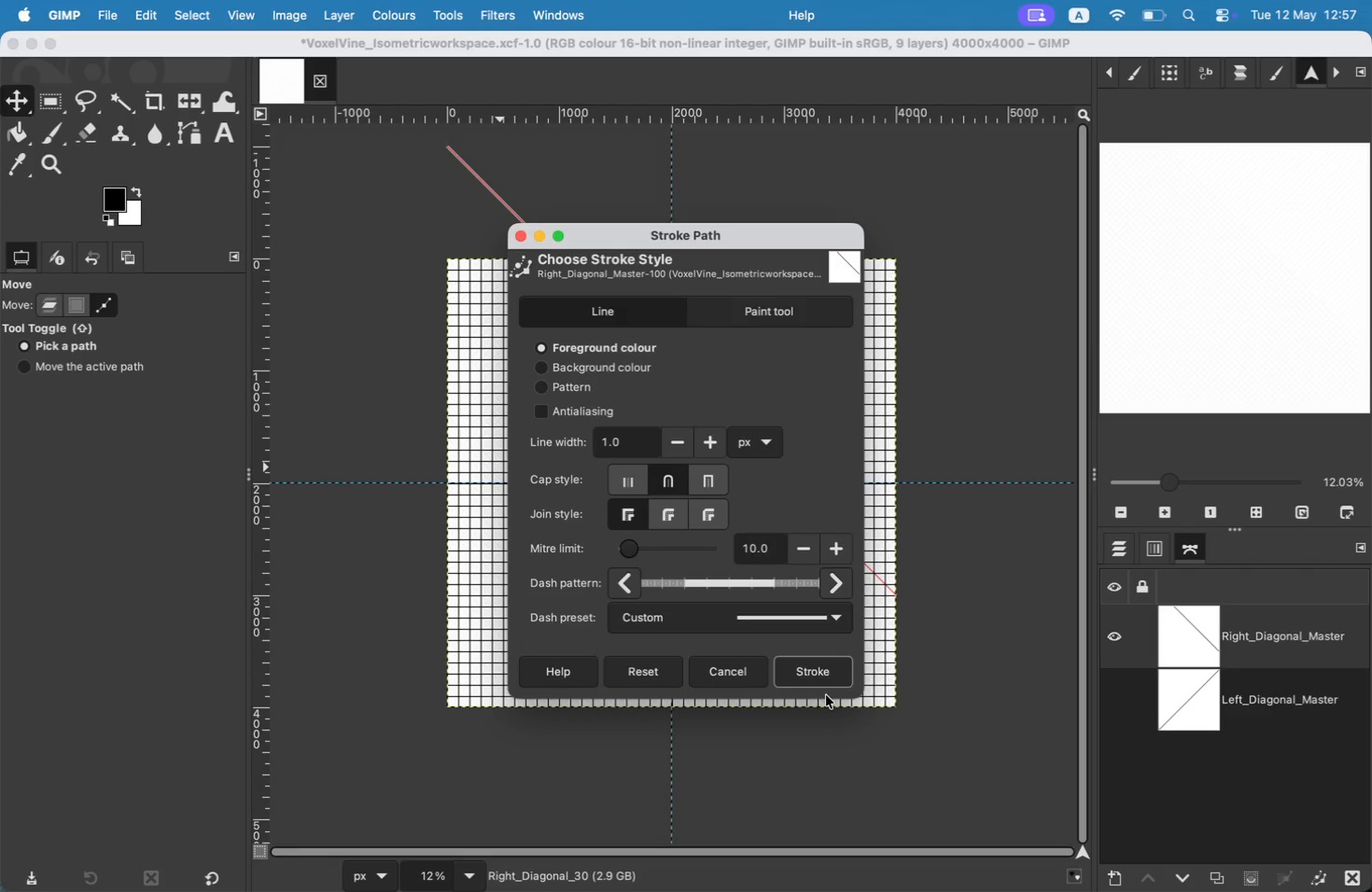 
left_click([825, 686])
 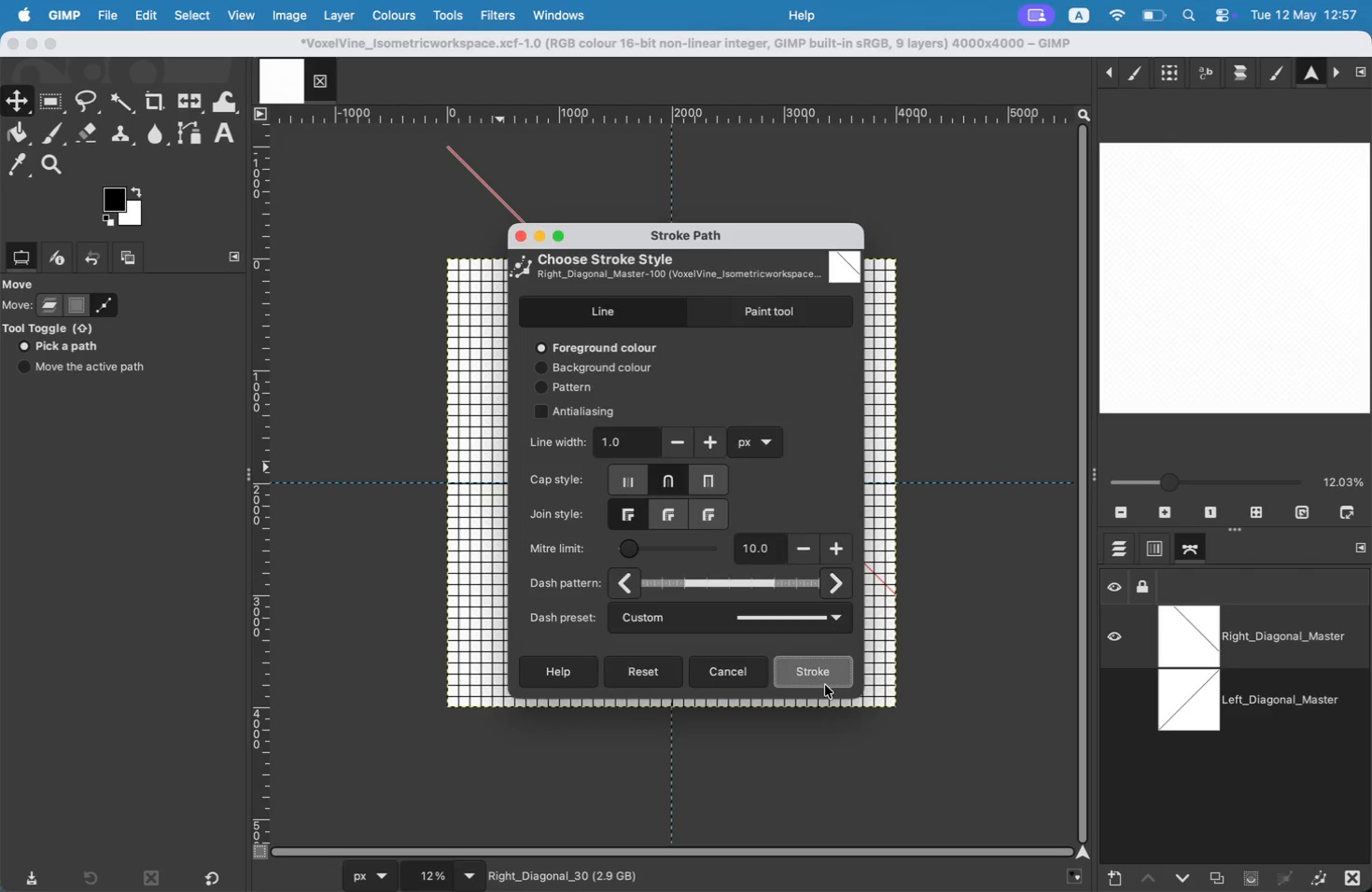 
left_click_drag(start_coordinate=[696, 396], to_coordinate=[698, 384])
 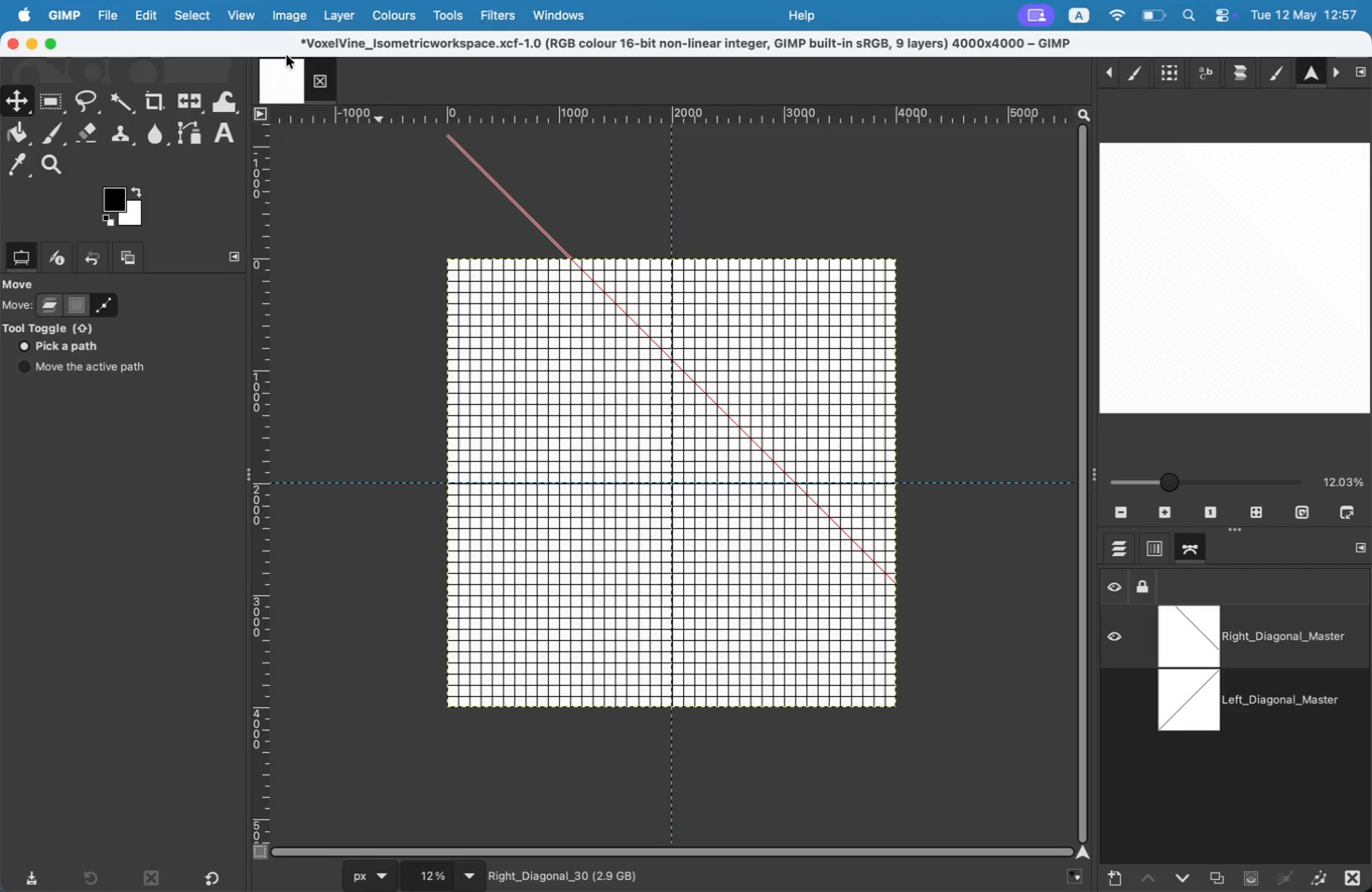 
left_click([158, 7])
 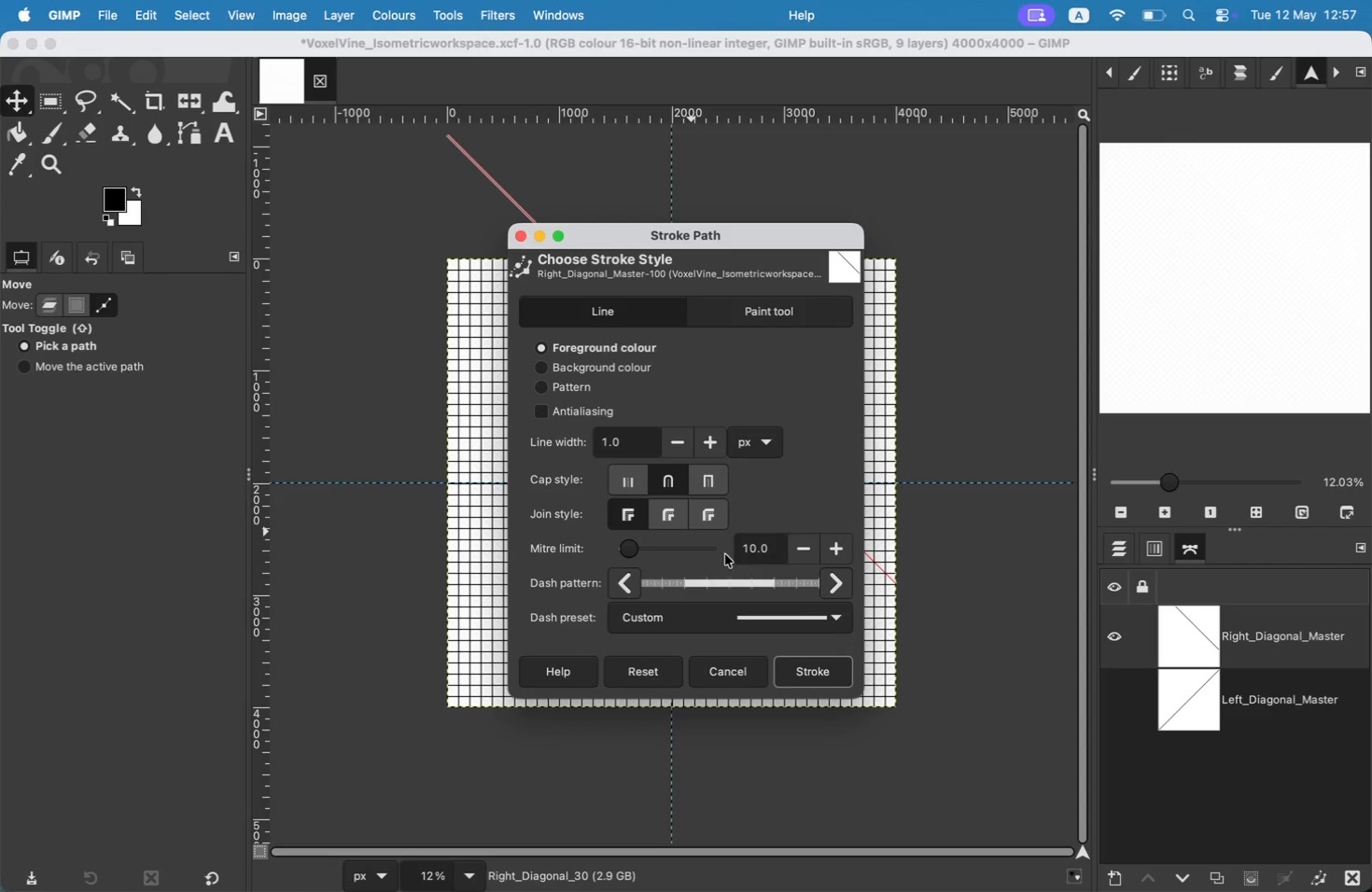 
left_click([831, 668])
 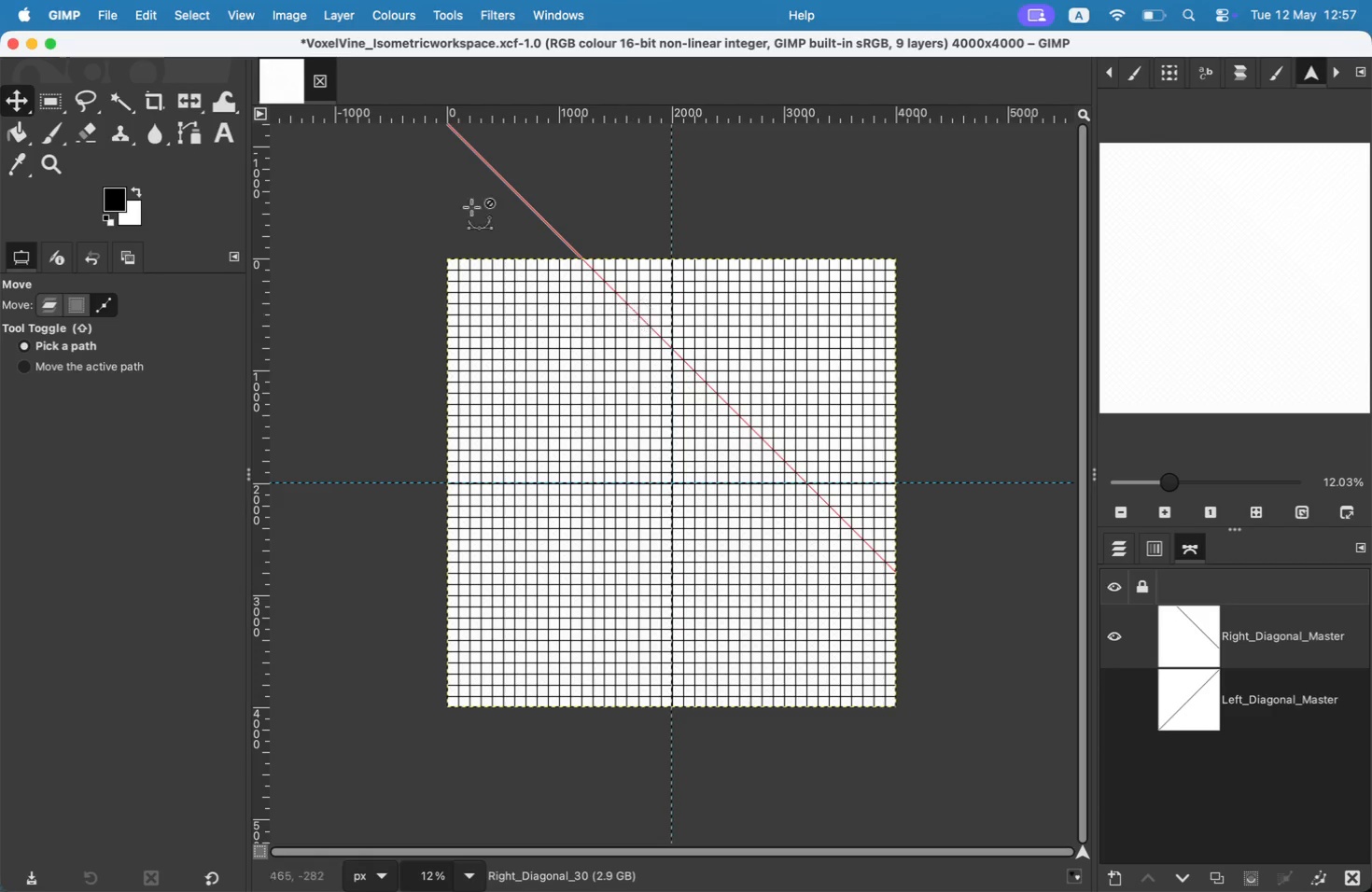 
left_click_drag(start_coordinate=[629, 319], to_coordinate=[629, 310])
 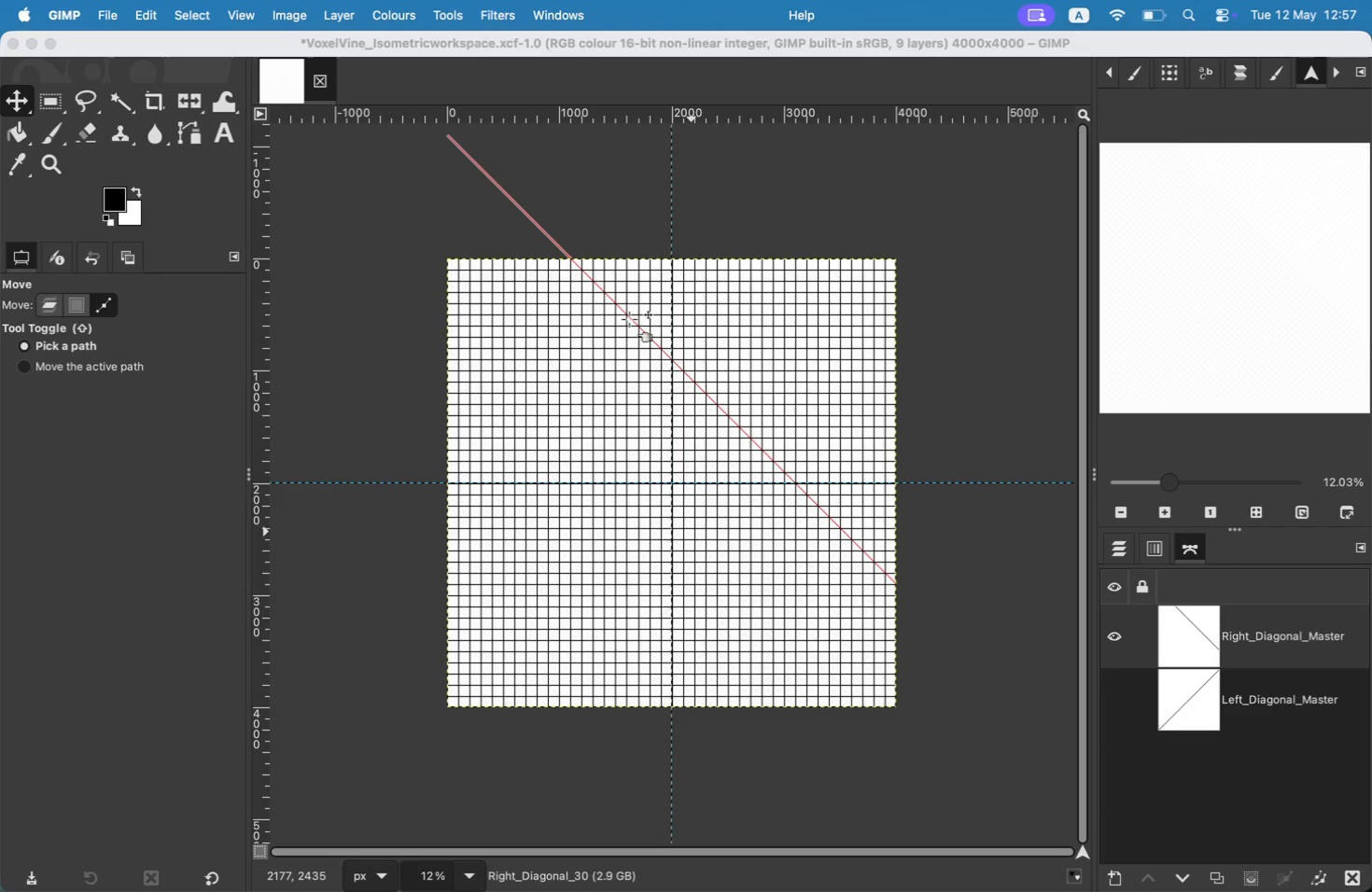 
left_click([163, 5])
 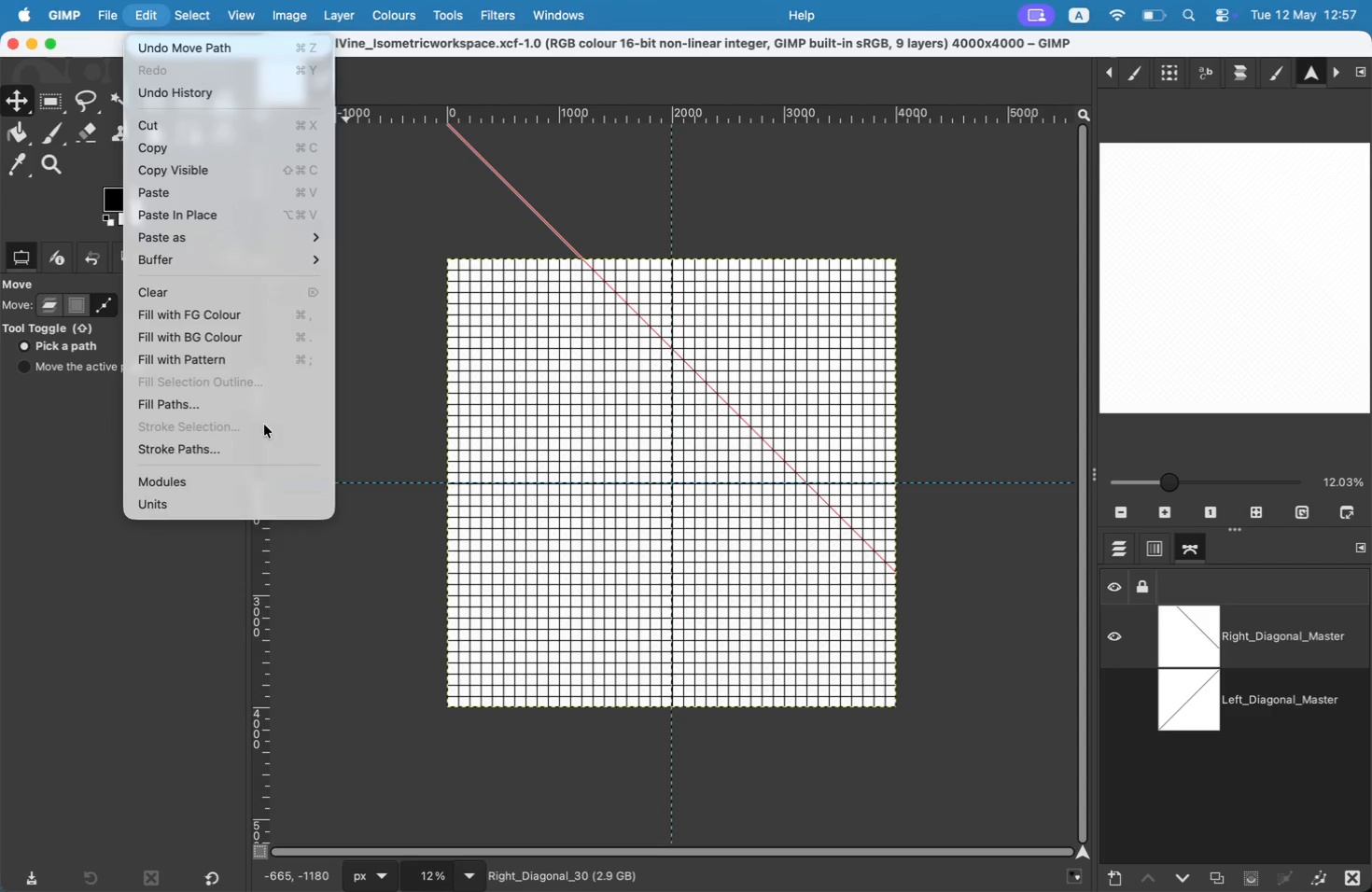 
left_click([273, 459])
 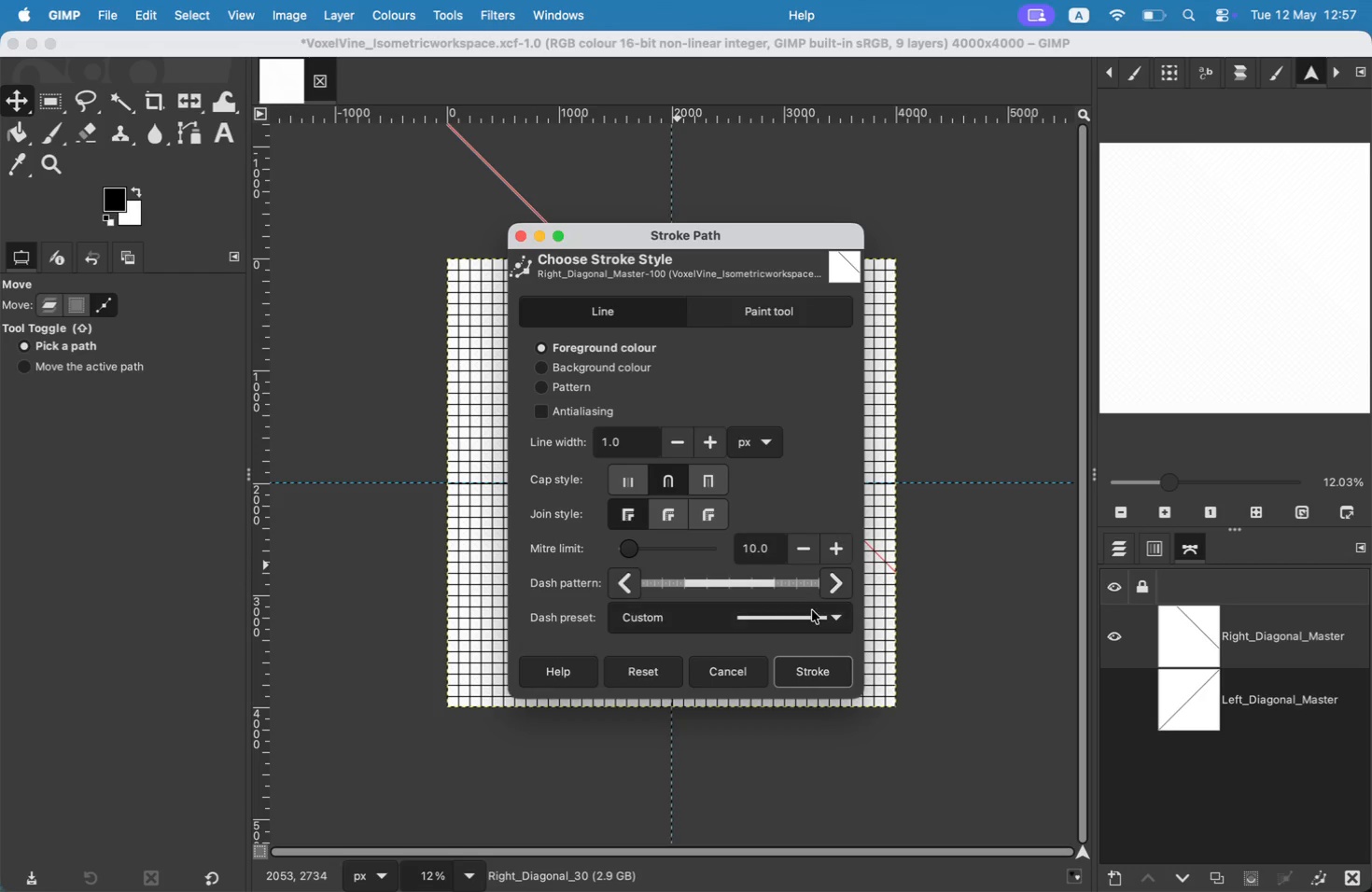 
left_click([814, 662])
 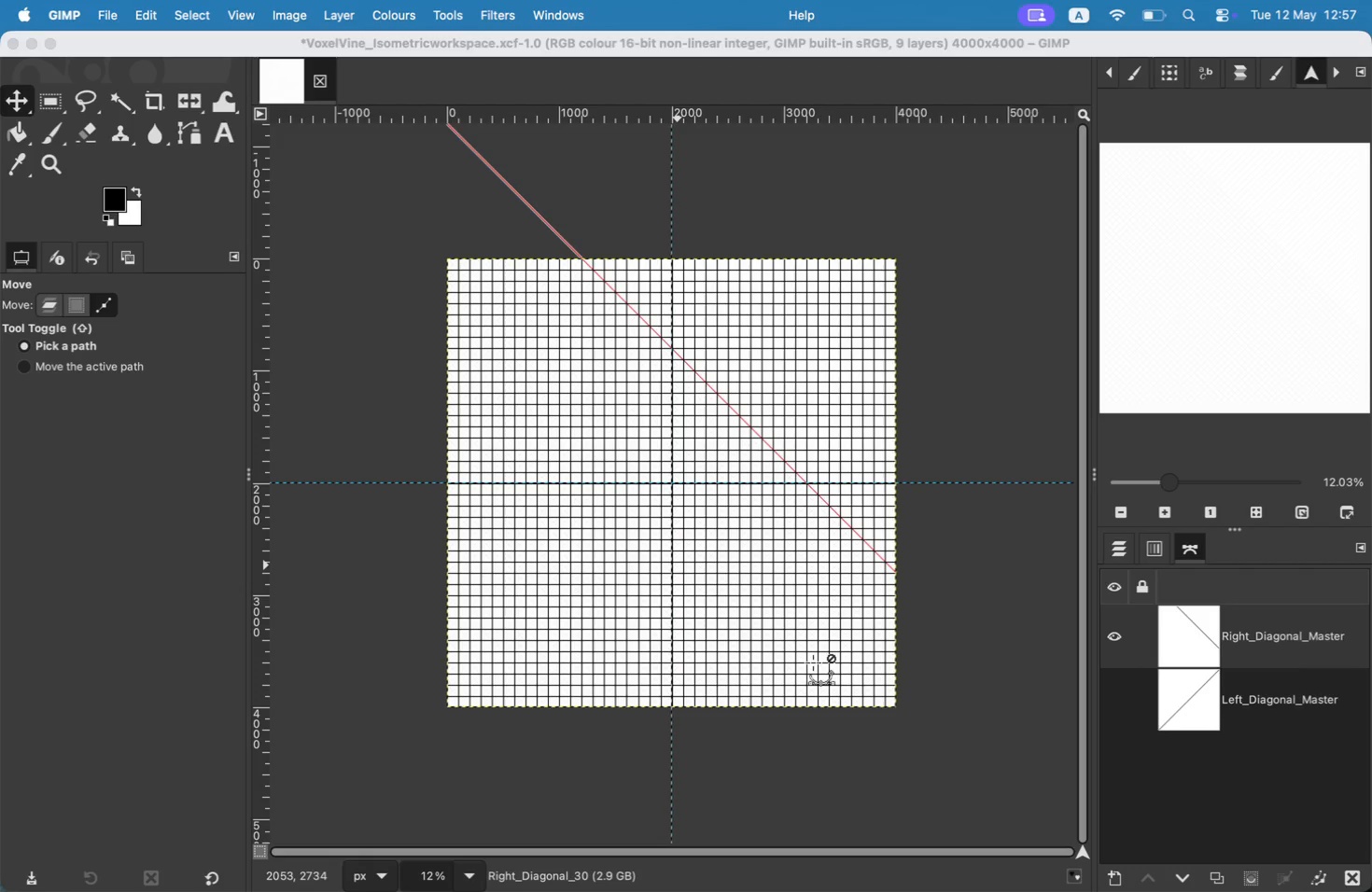 
left_click_drag(start_coordinate=[691, 371], to_coordinate=[691, 363])
 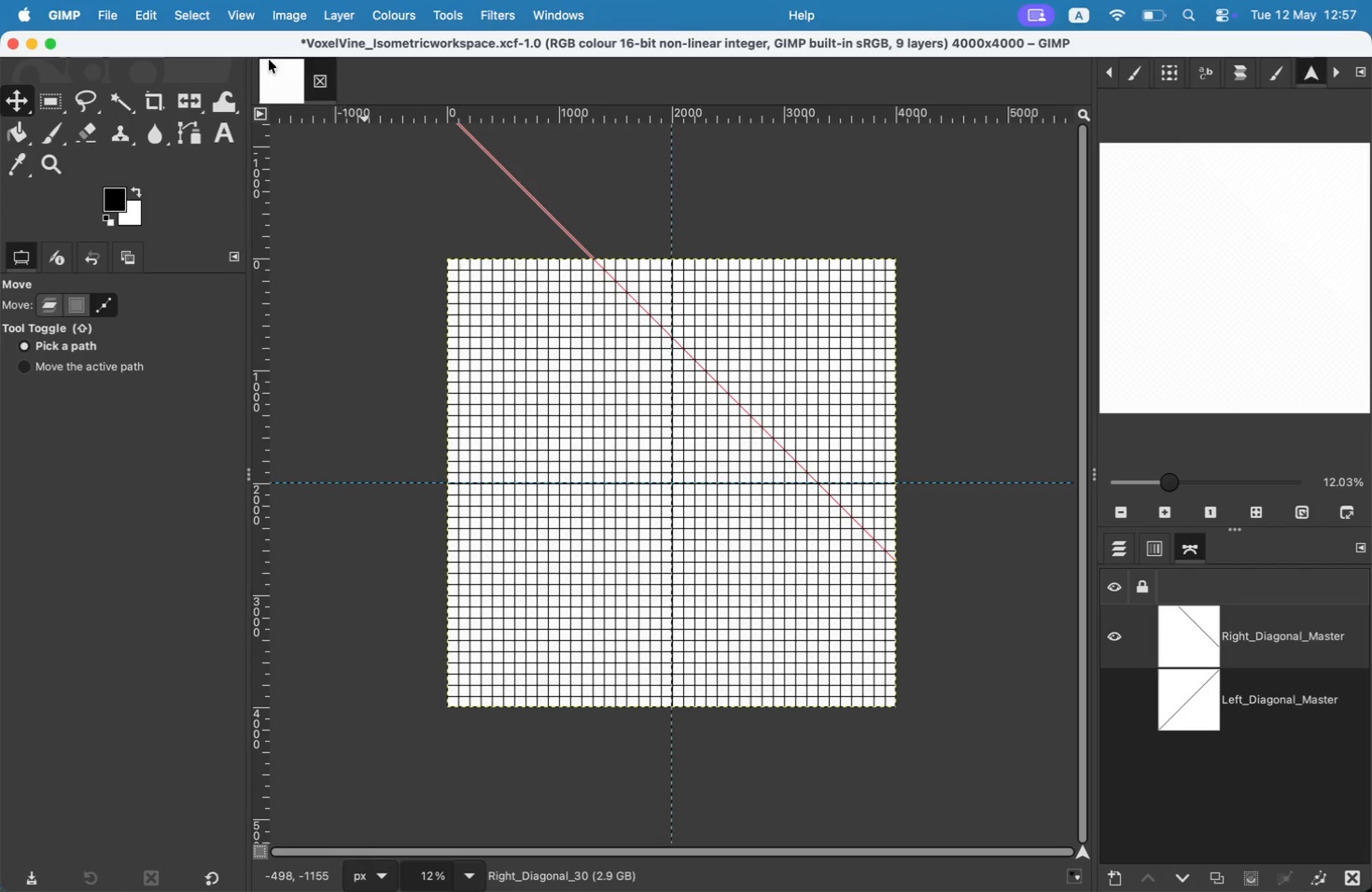 
left_click([161, 6])
 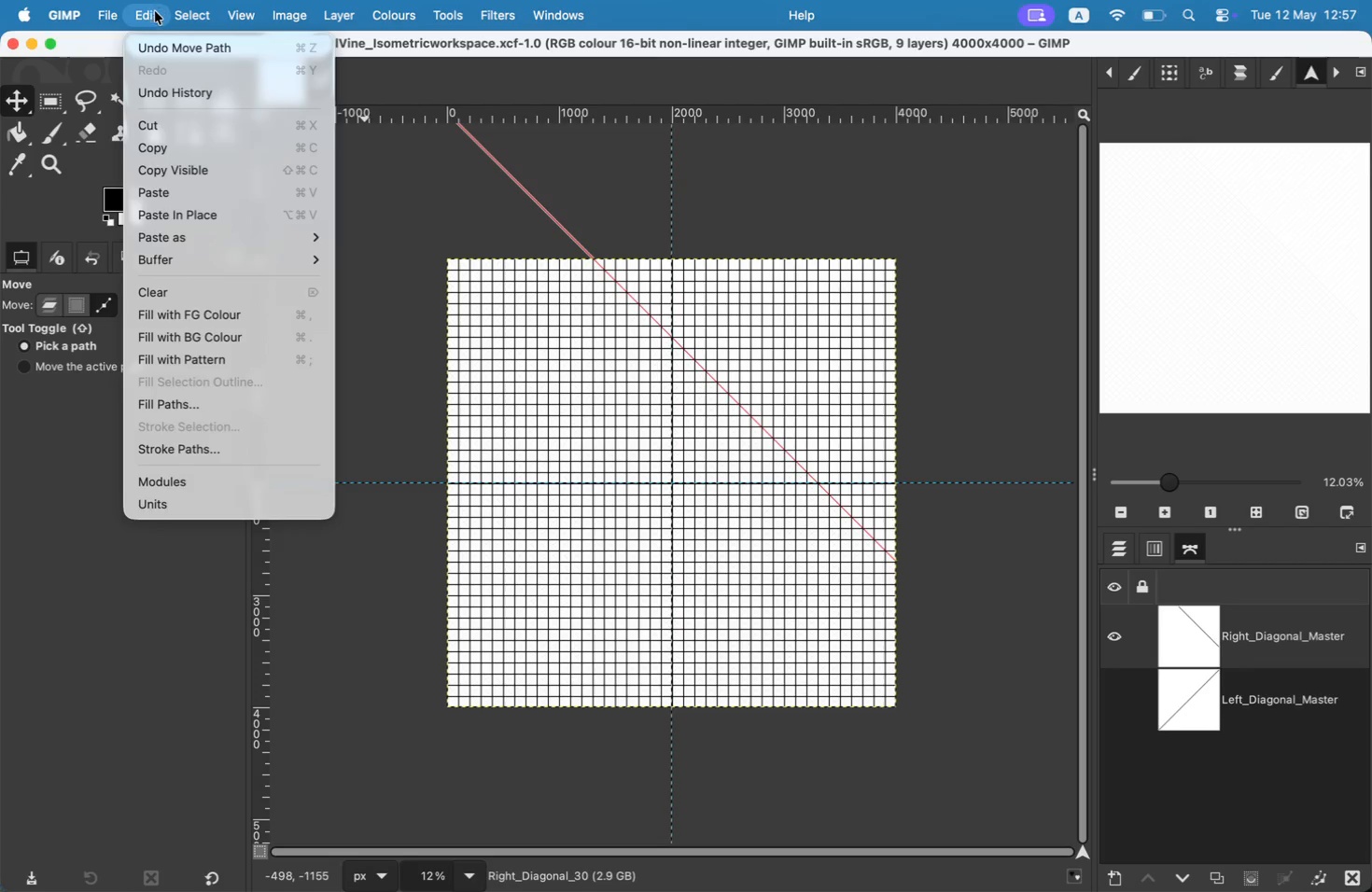 
left_click([166, 459])
 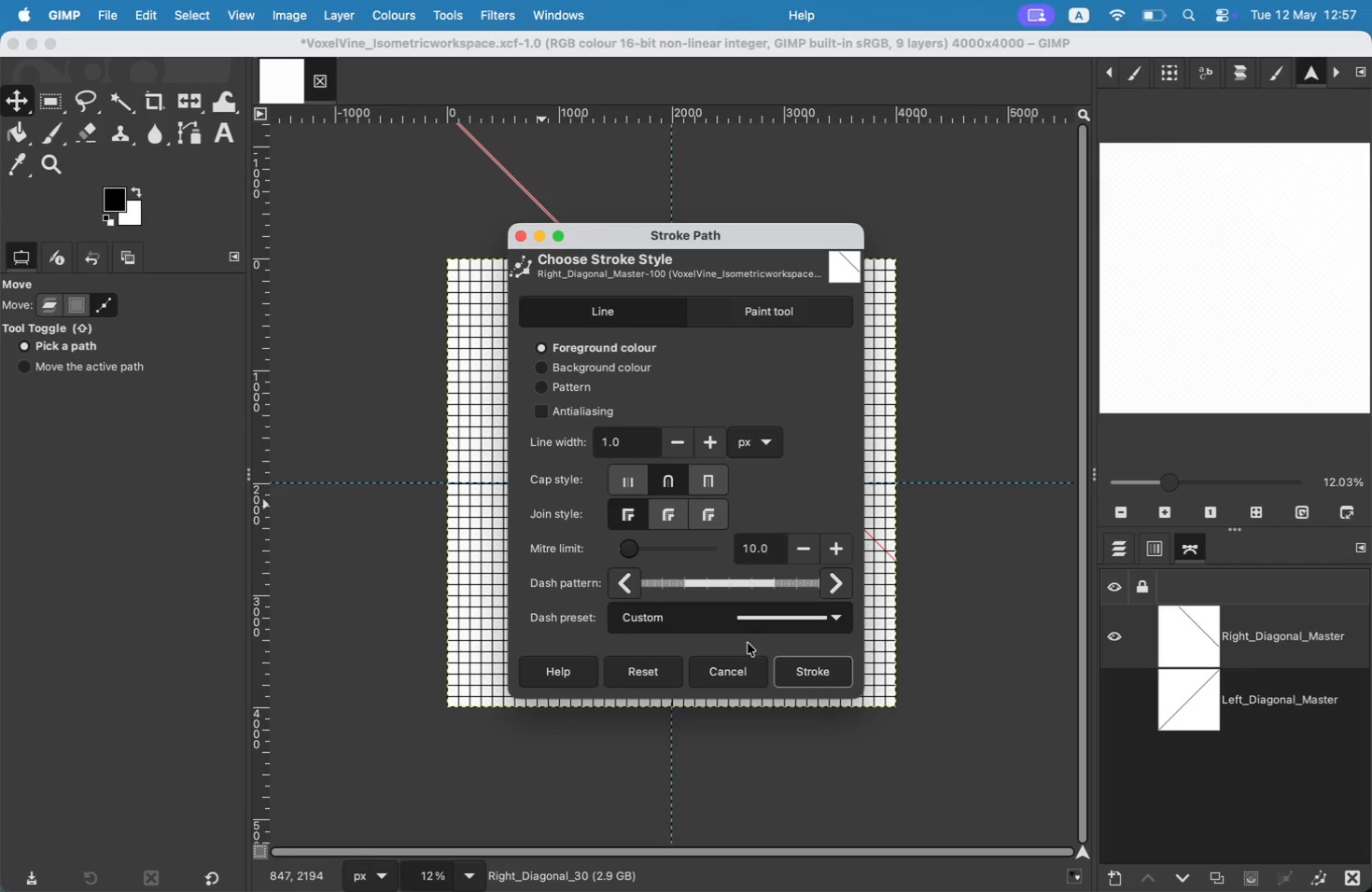 
left_click([779, 671])
 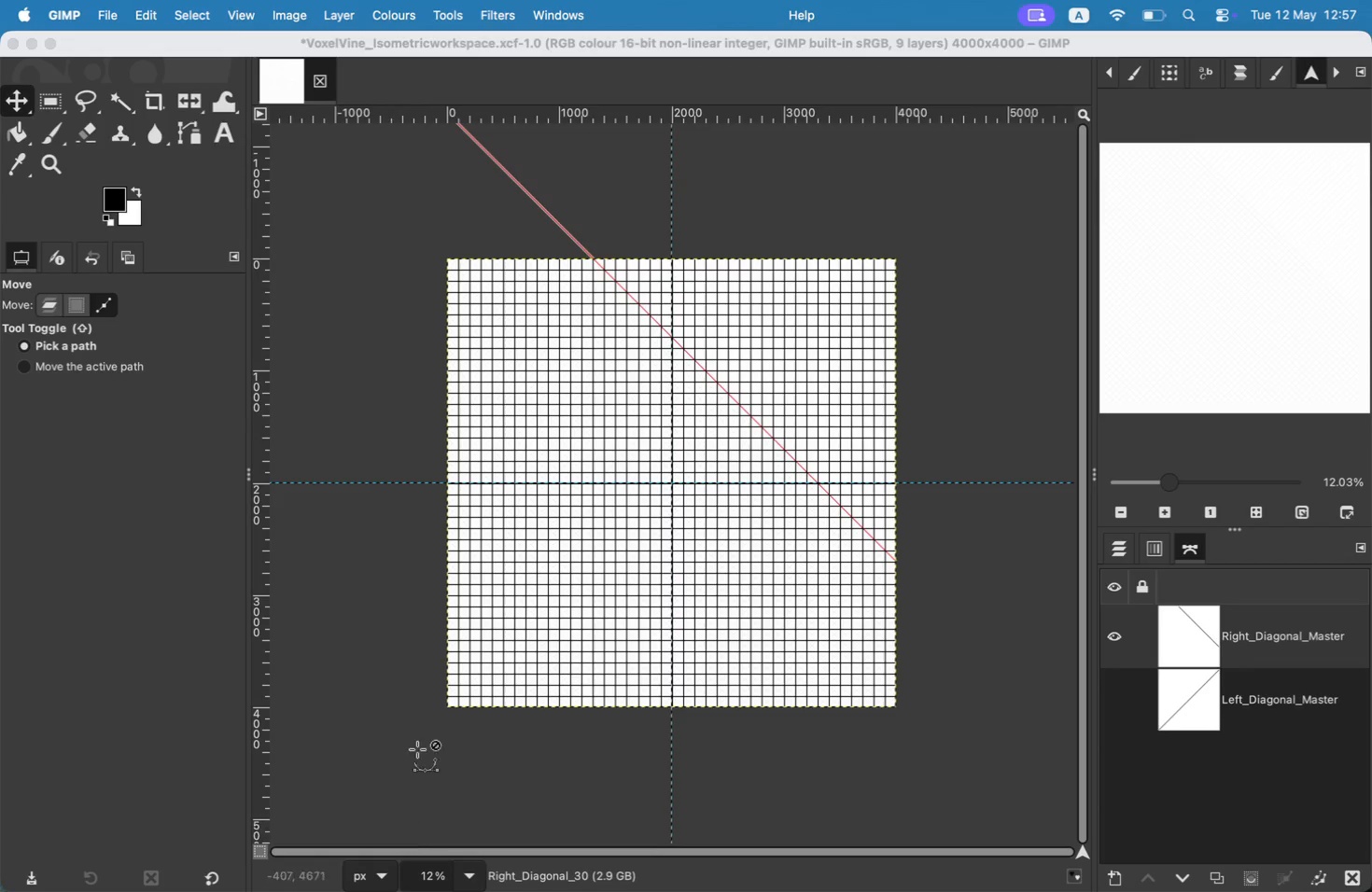 
left_click_drag(start_coordinate=[640, 305], to_coordinate=[639, 294])
 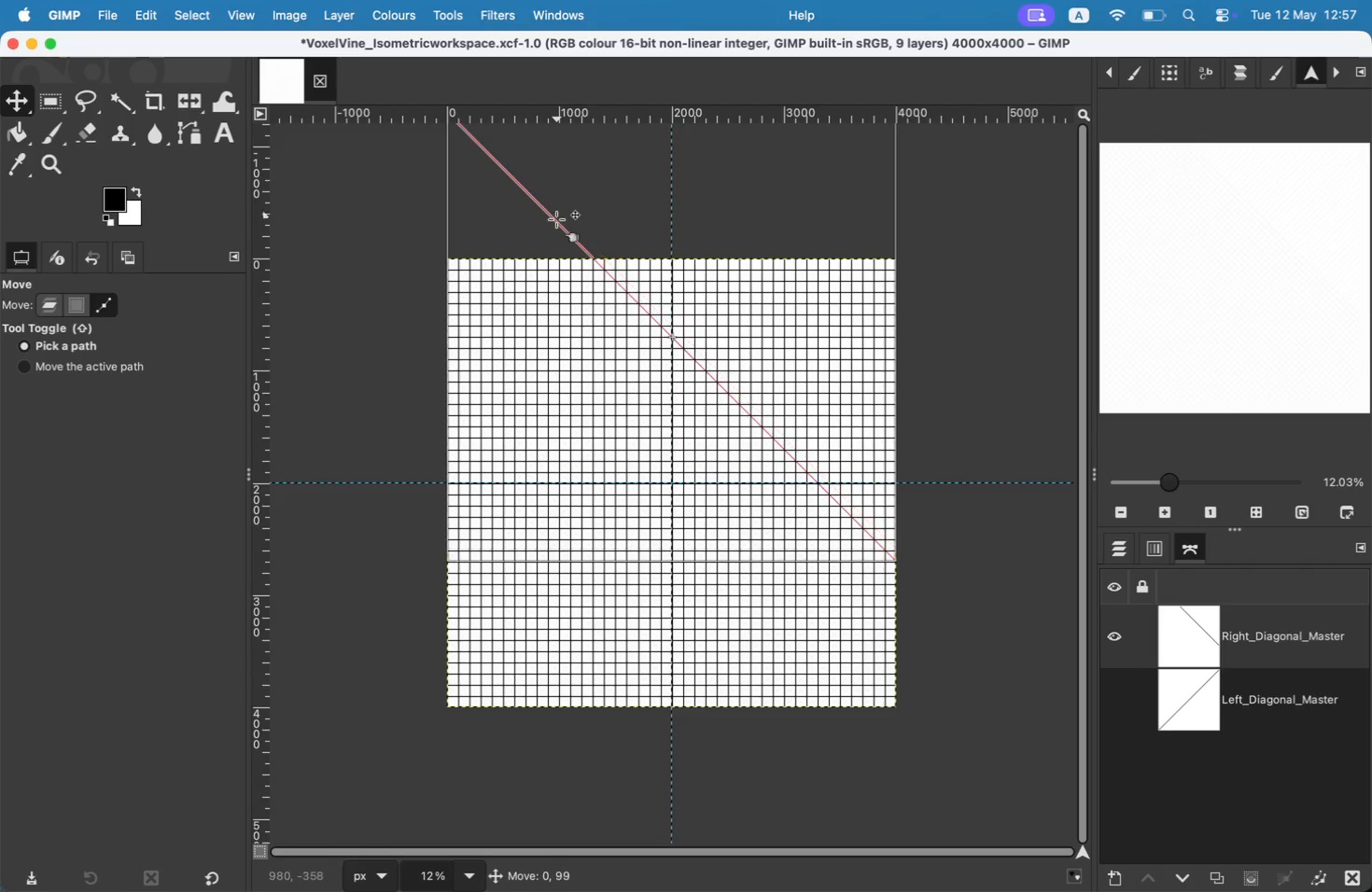 
wait(9.65)
 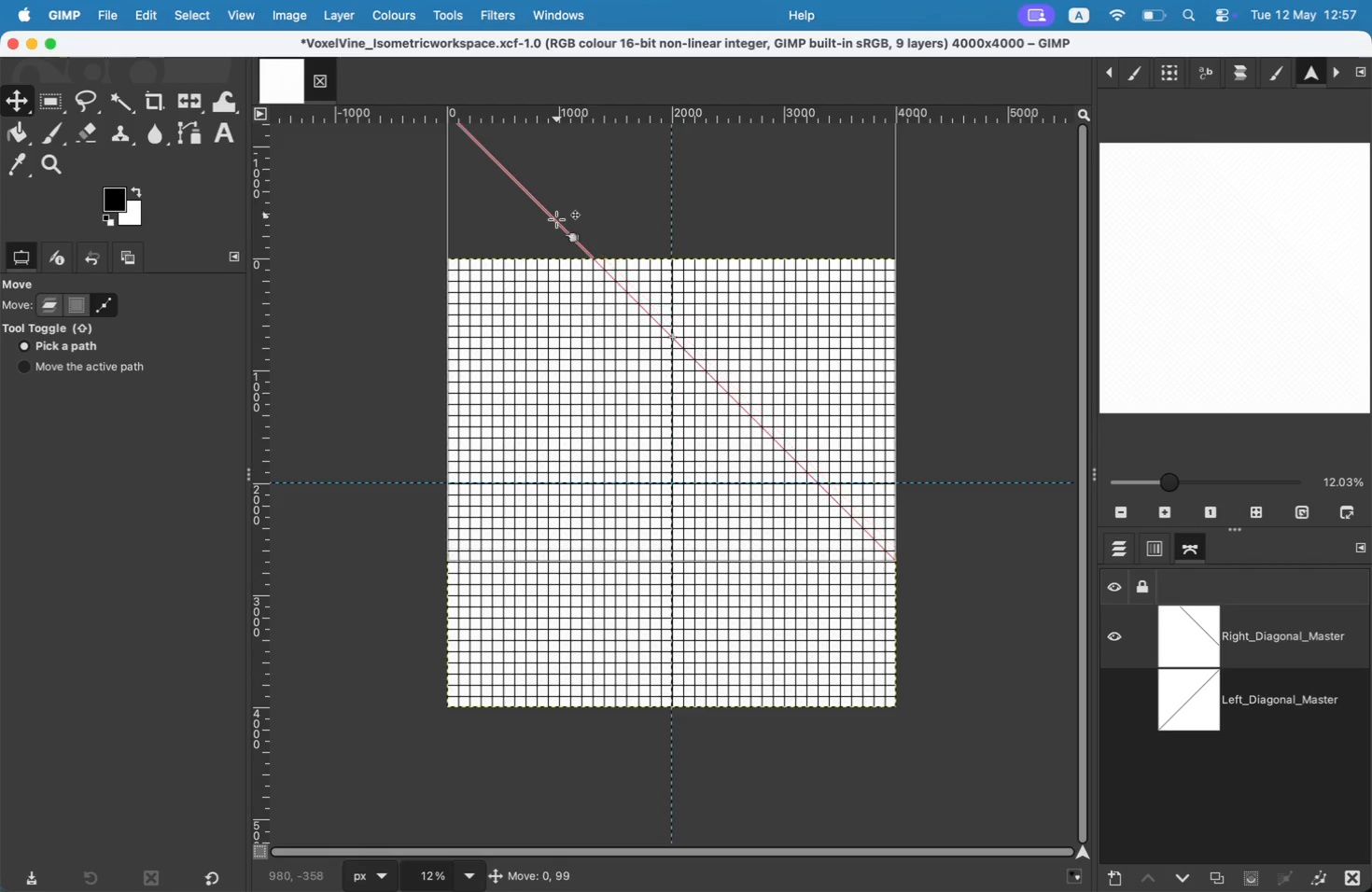 
left_click([130, 4])
 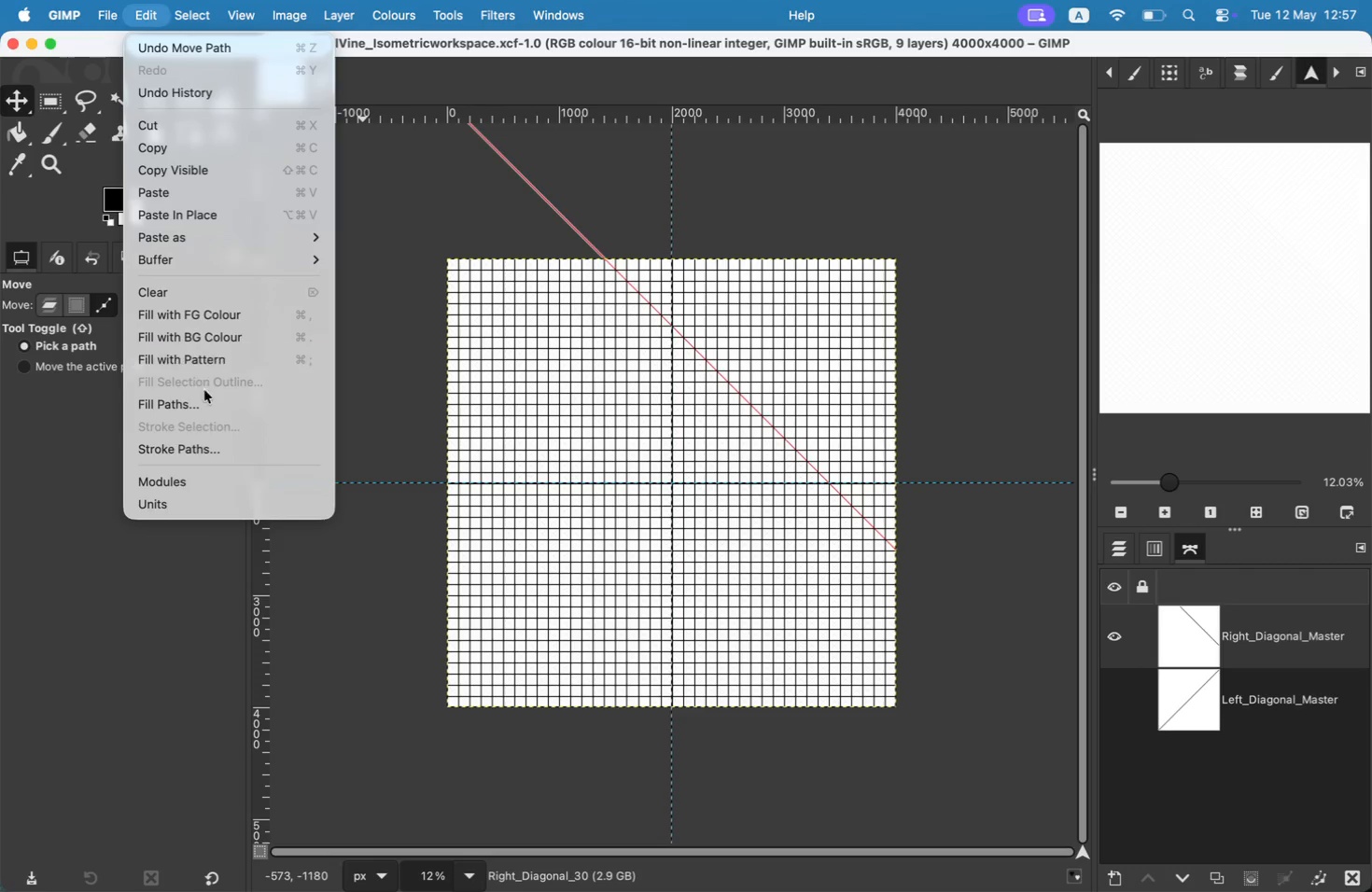 
left_click([228, 461])
 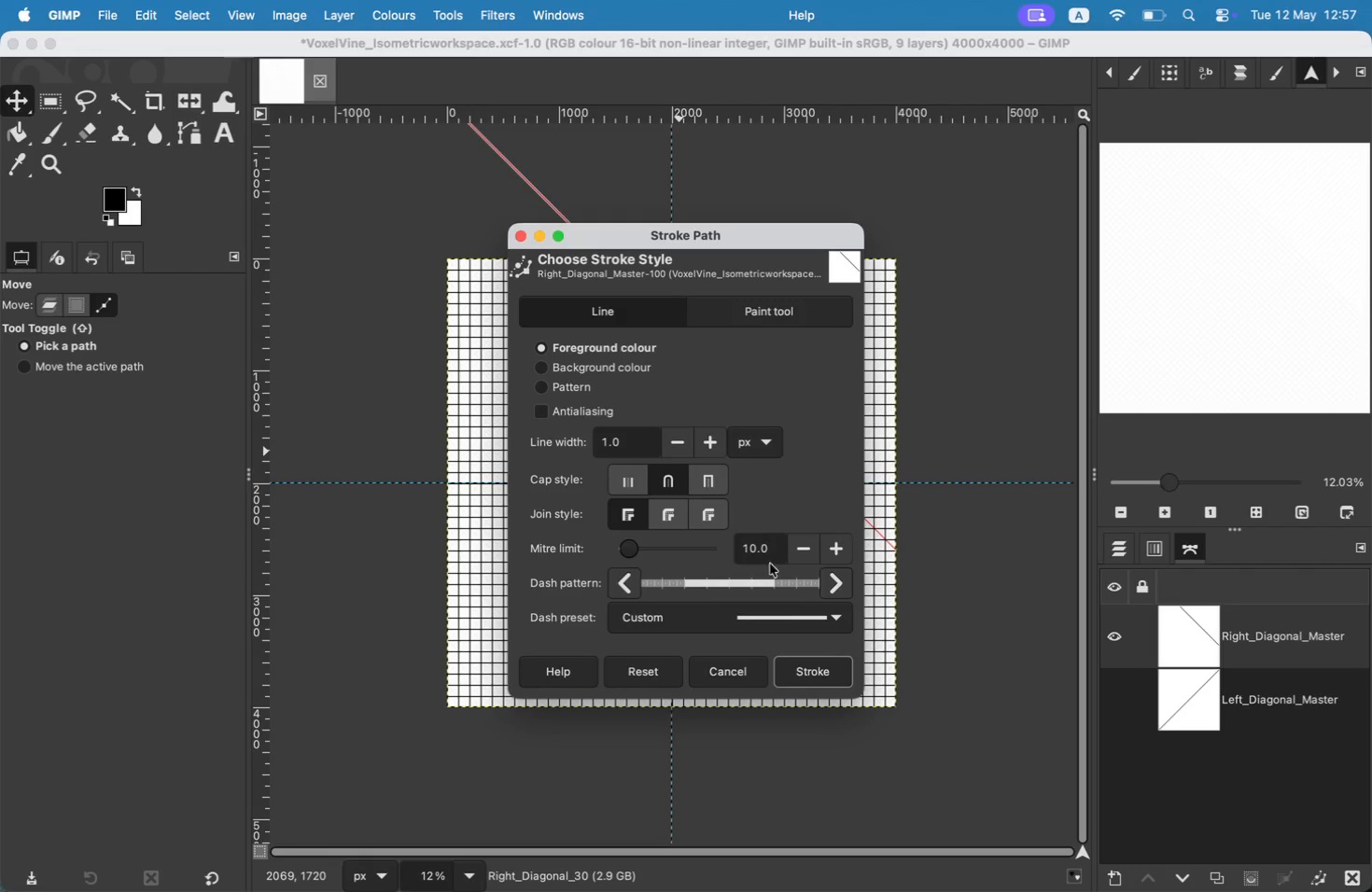 
left_click([802, 660])
 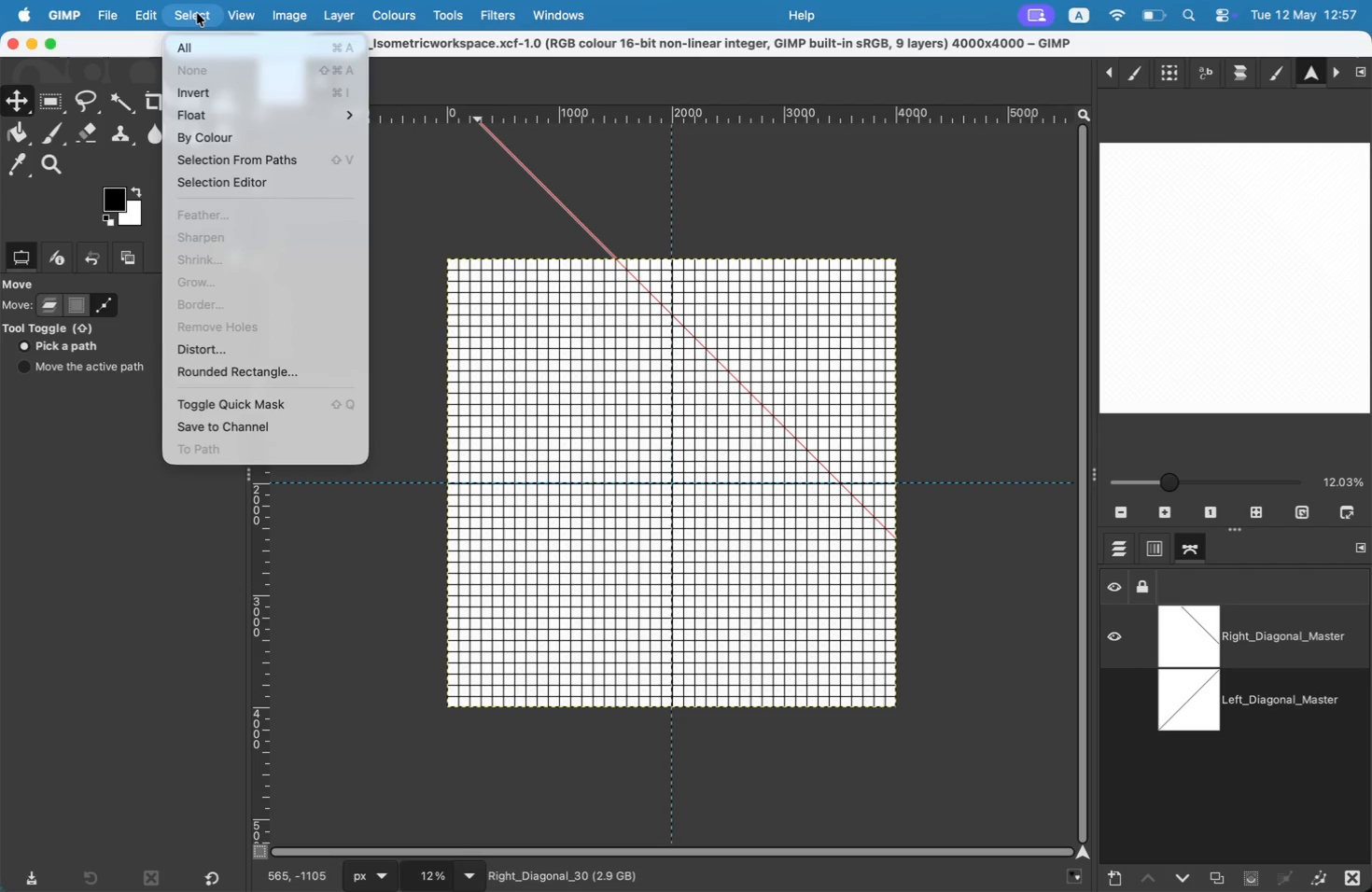 
left_click_drag(start_coordinate=[752, 407], to_coordinate=[751, 401])
 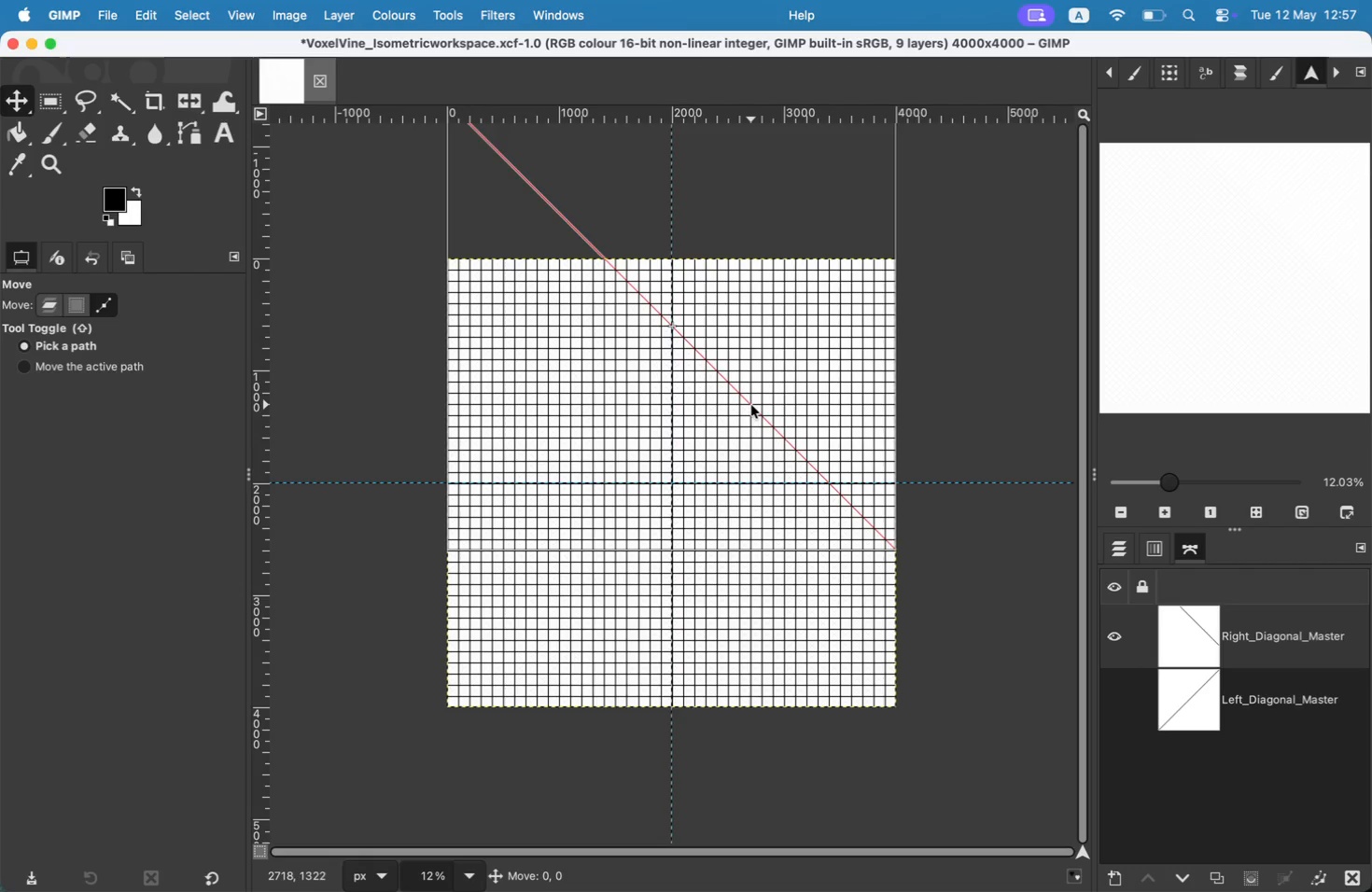 
left_click([230, 448])
 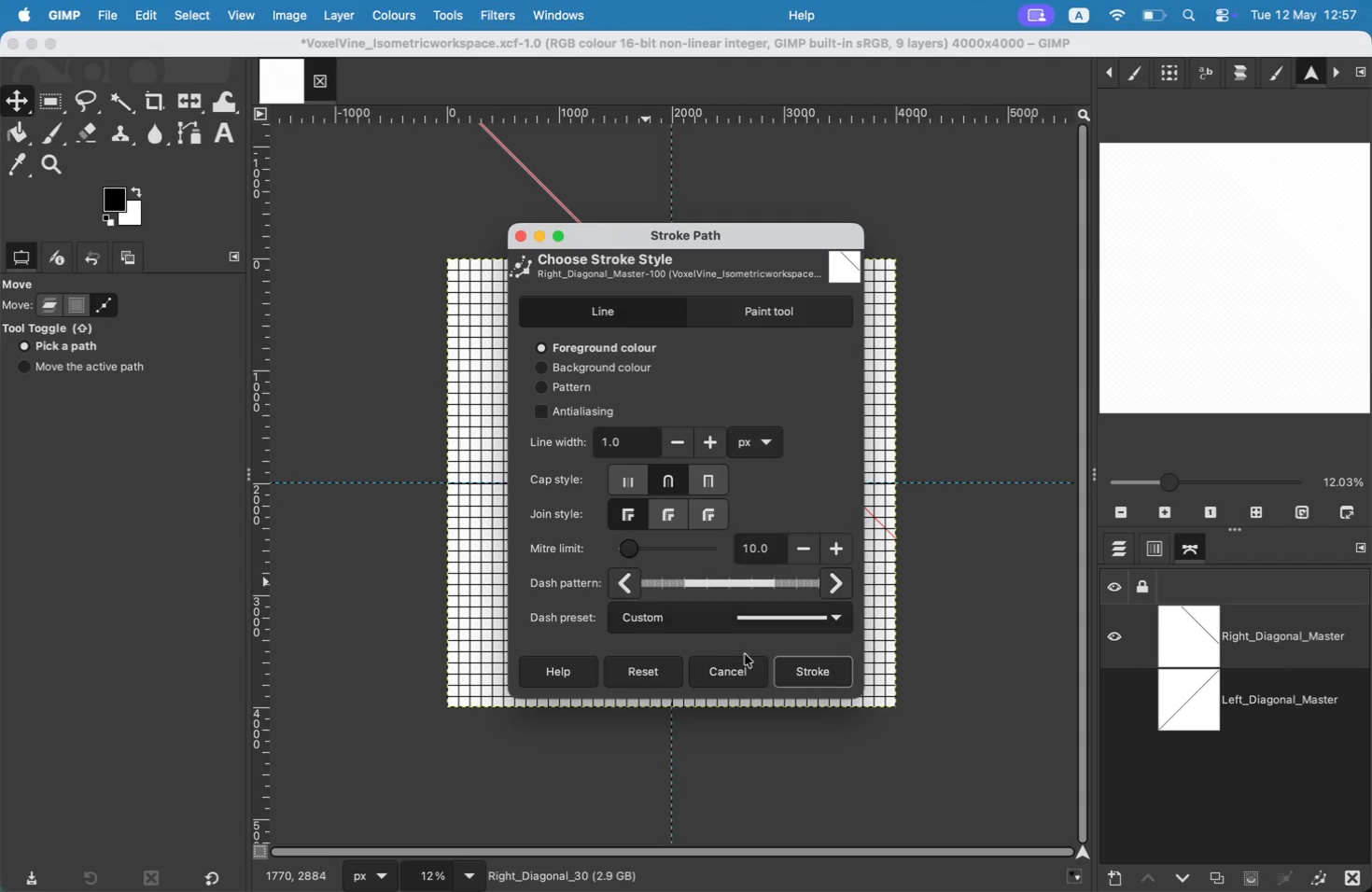 
left_click([795, 673])
 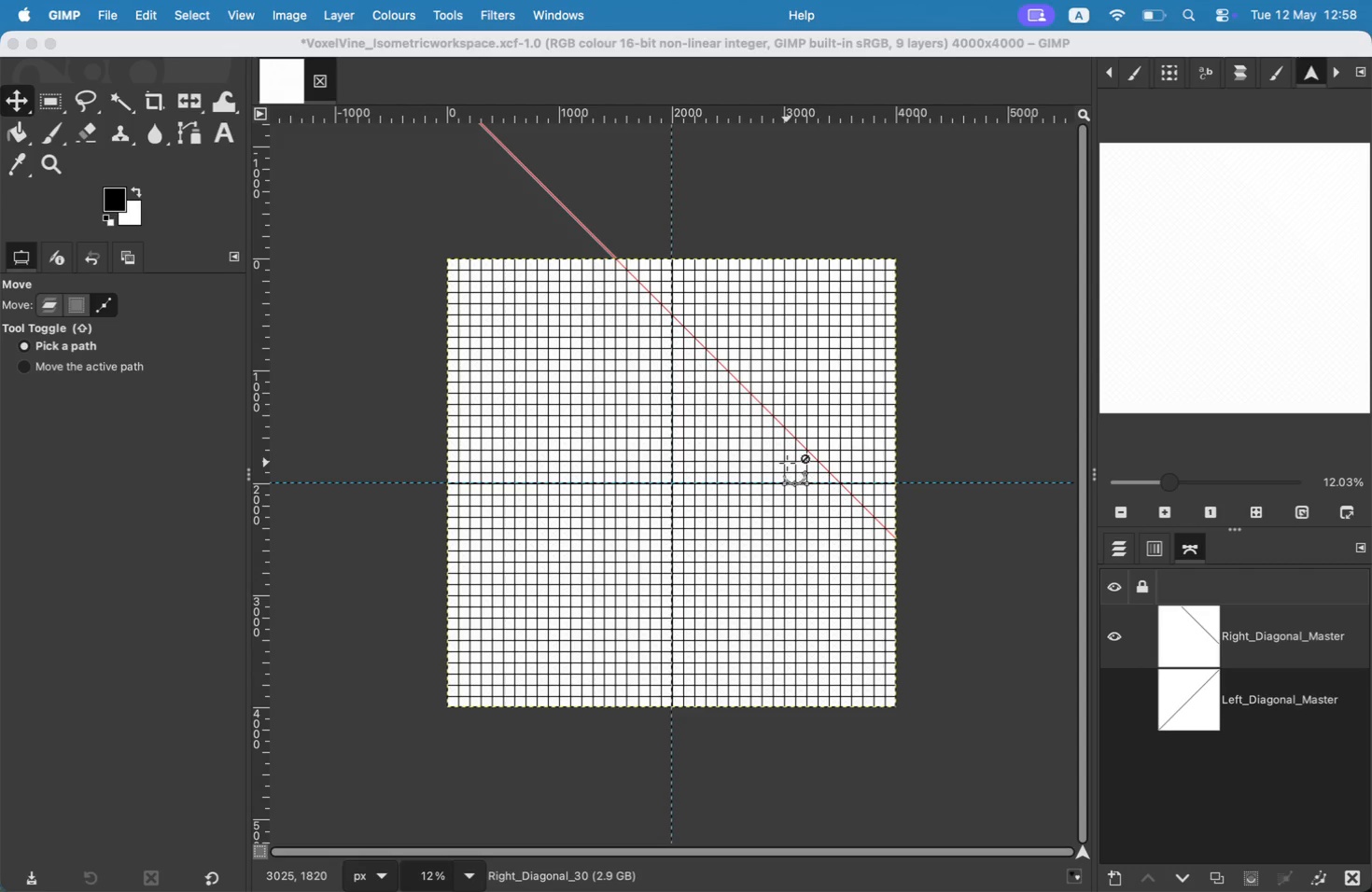 
wait(41.1)
 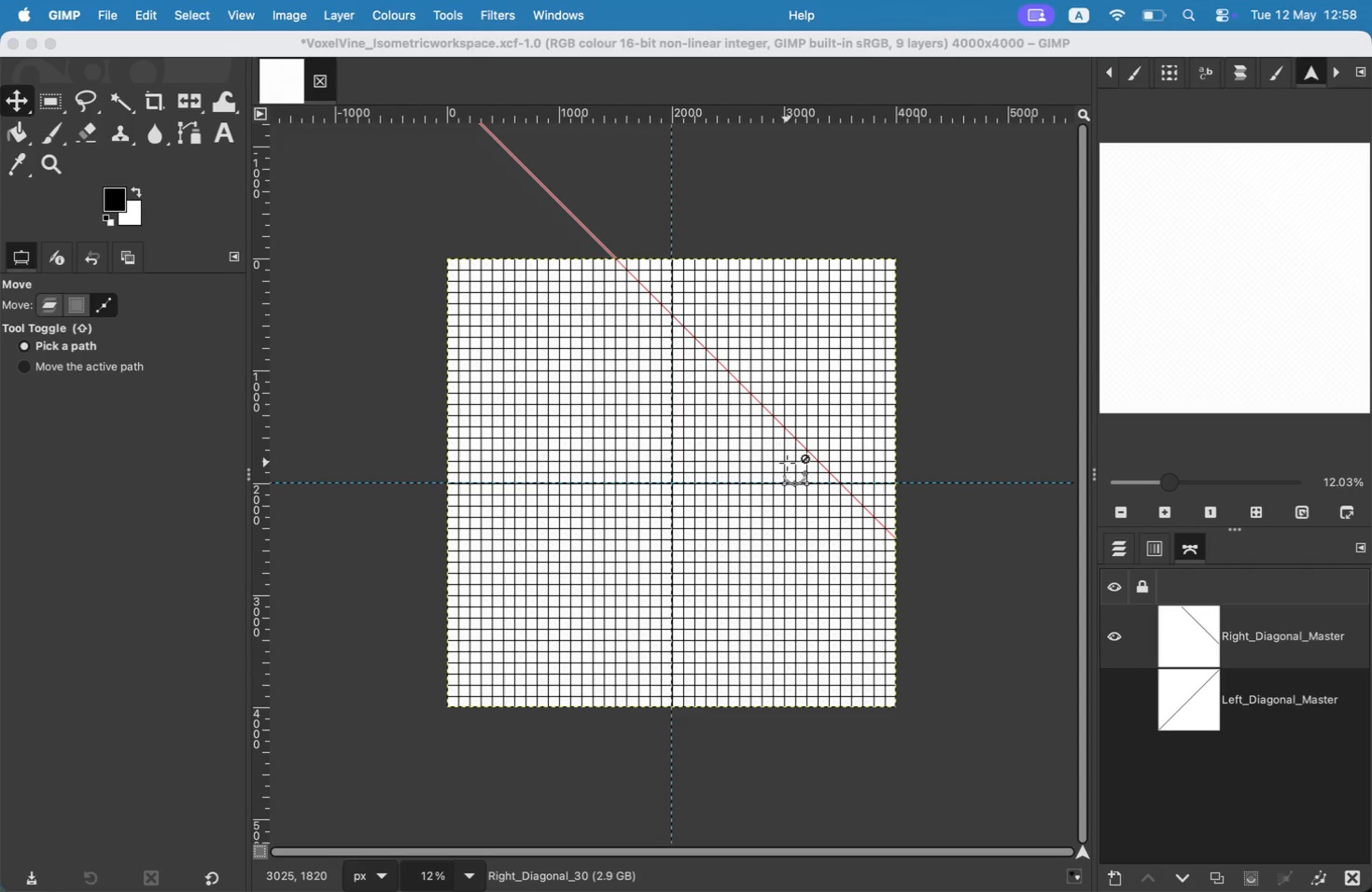 
left_click_drag(start_coordinate=[793, 442], to_coordinate=[794, 452])
 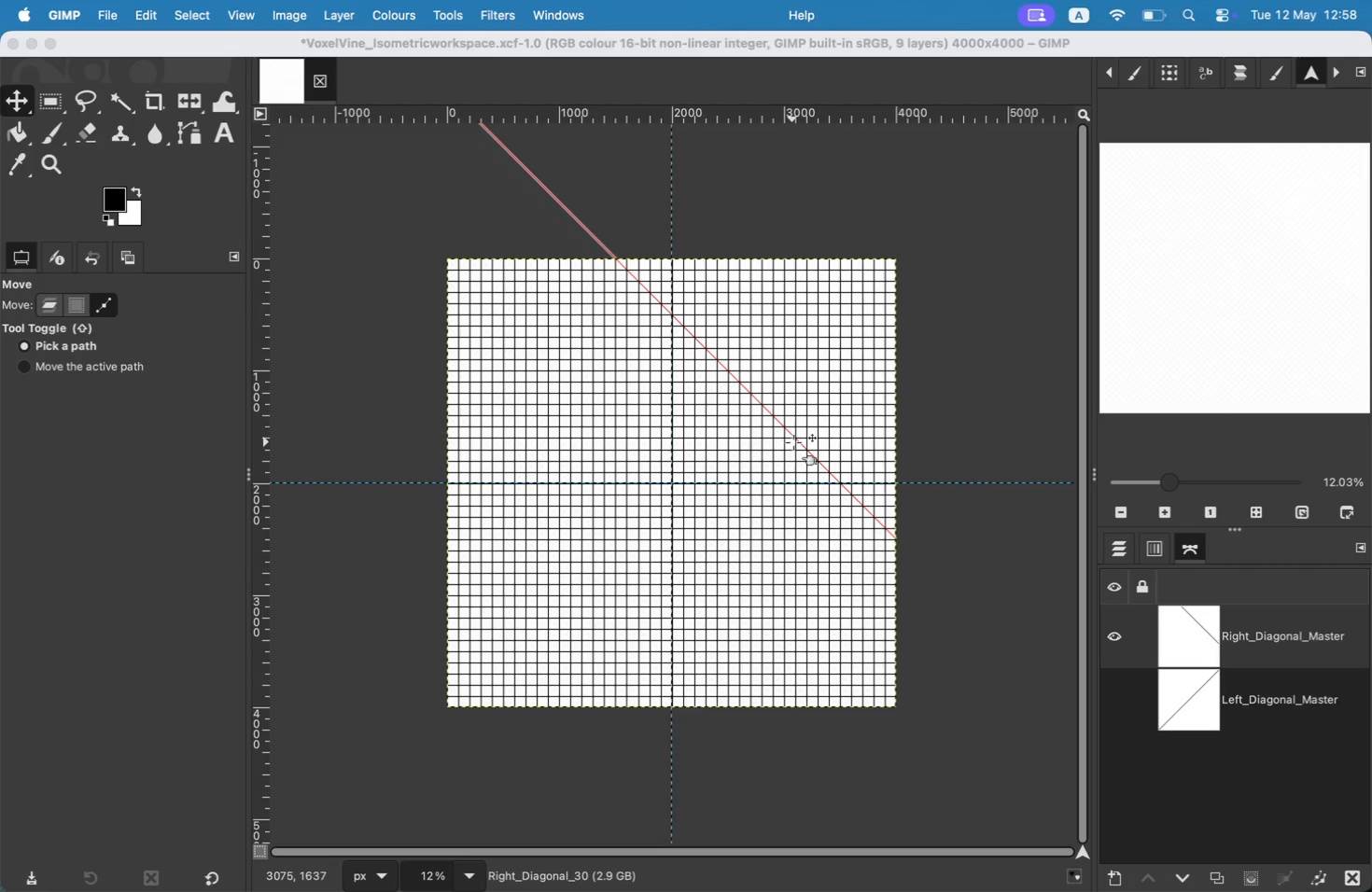 
left_click_drag(start_coordinate=[794, 452], to_coordinate=[797, 434])
 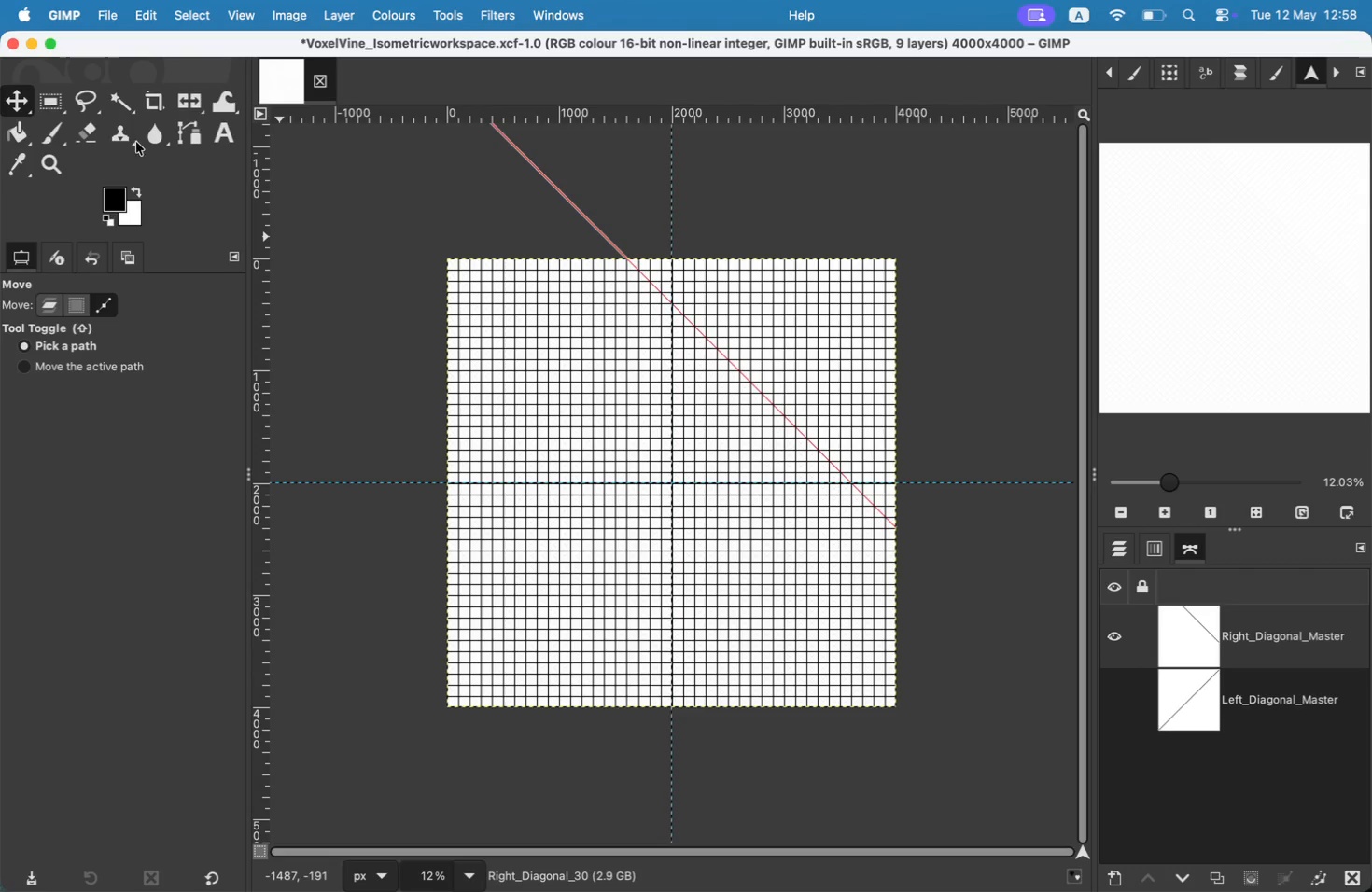 
left_click([134, 20])
 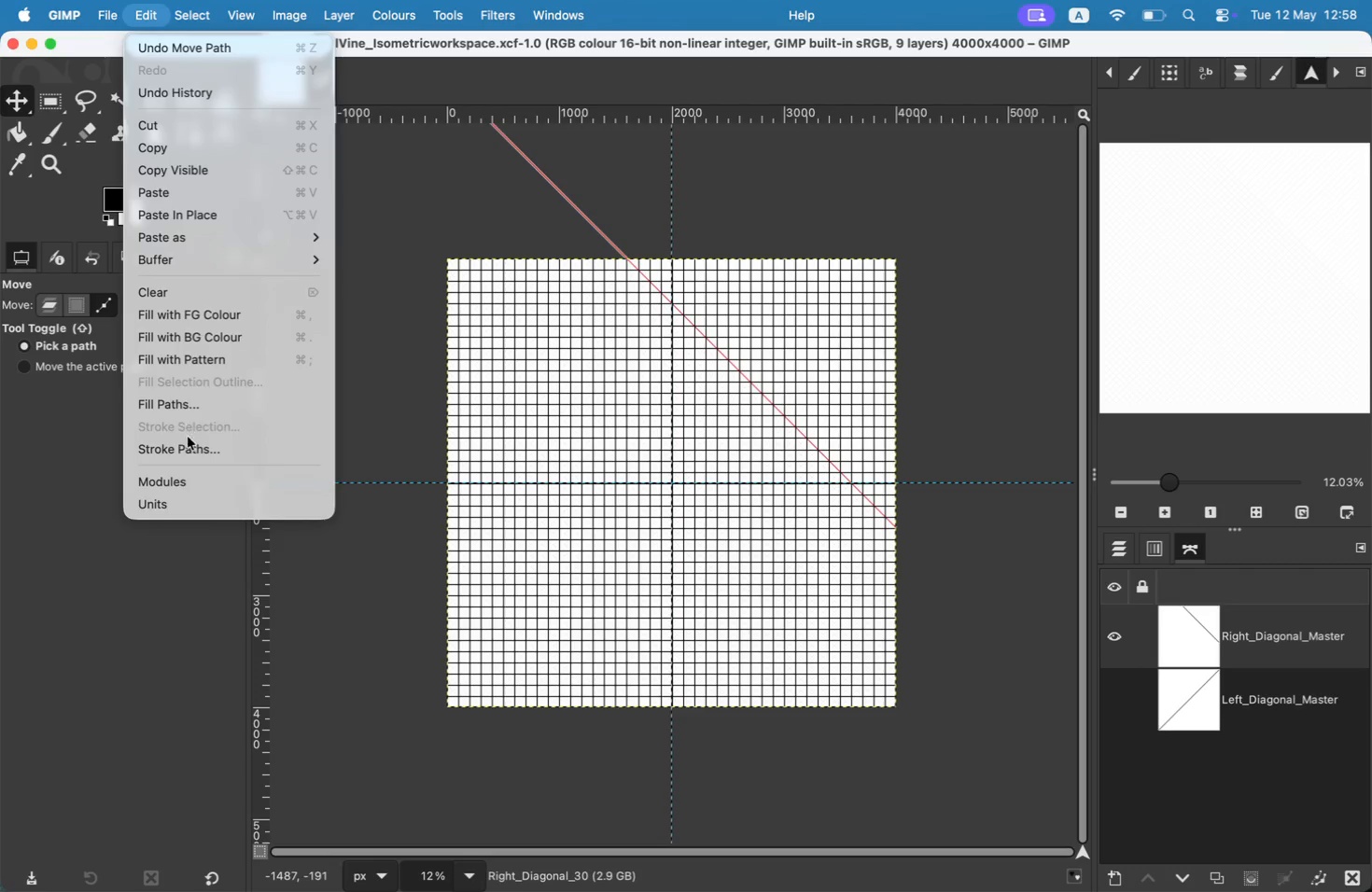 
double_click([188, 449])
 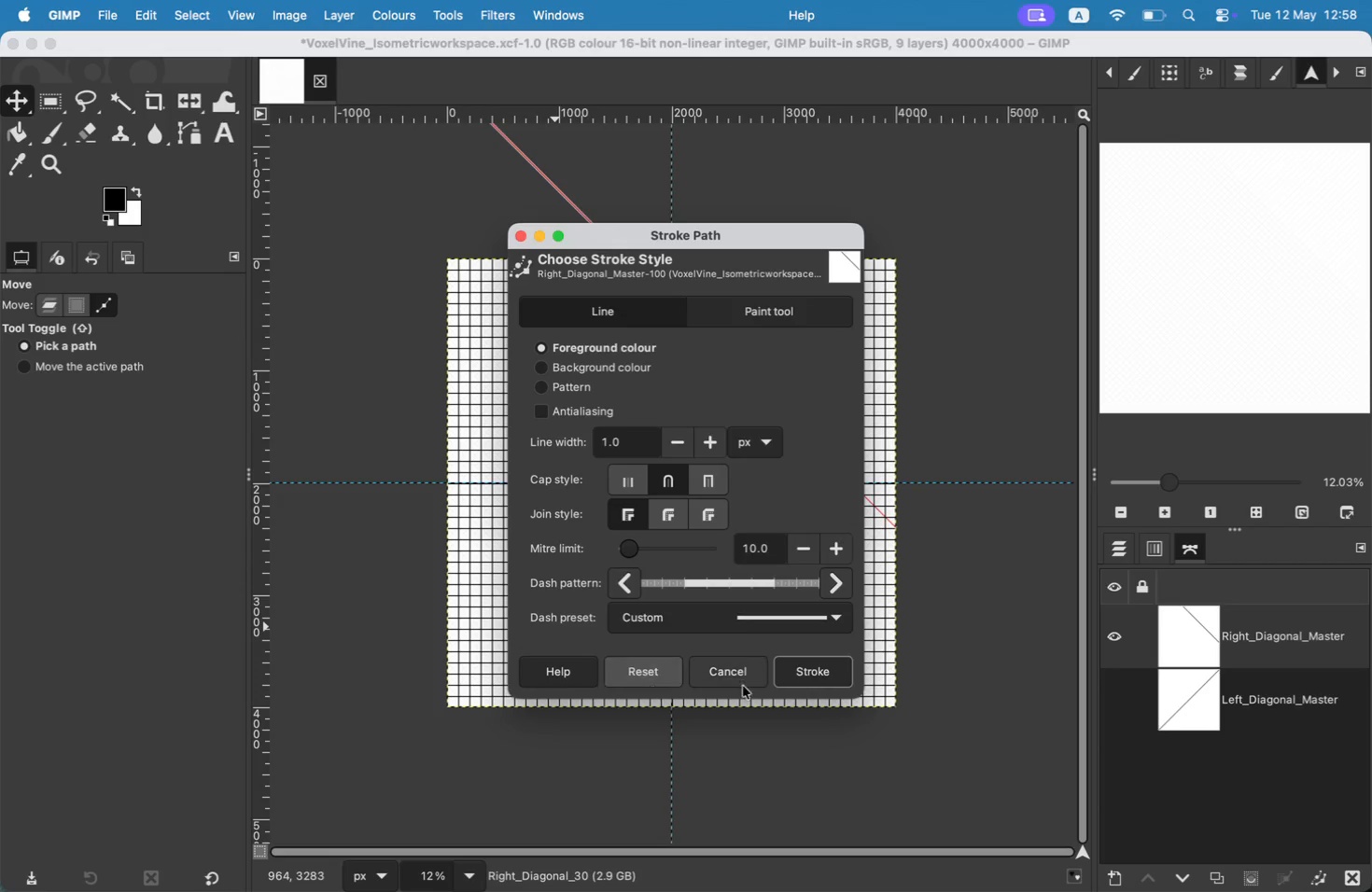 
left_click([805, 670])
 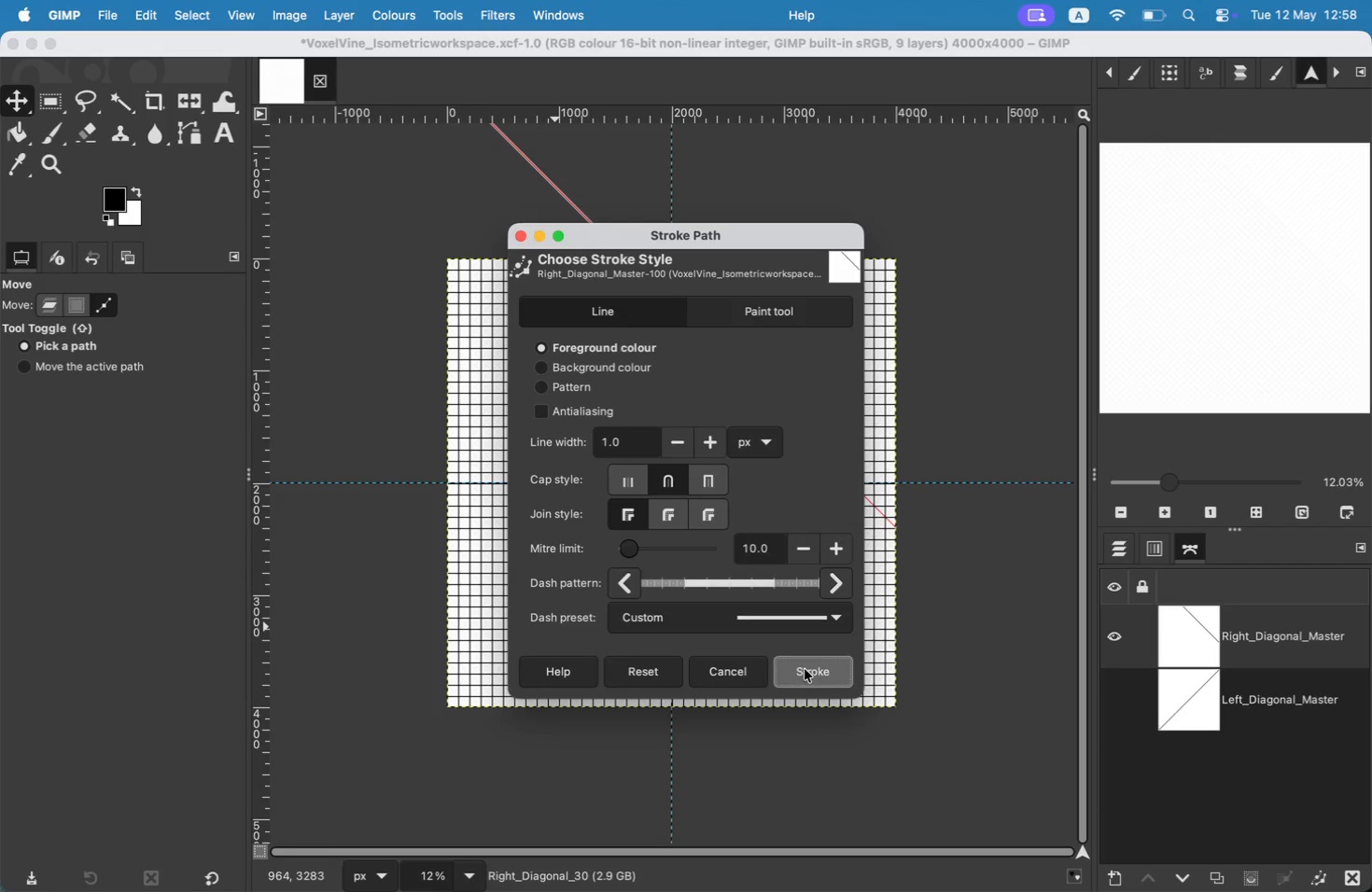 
left_click_drag(start_coordinate=[651, 291], to_coordinate=[652, 284])
 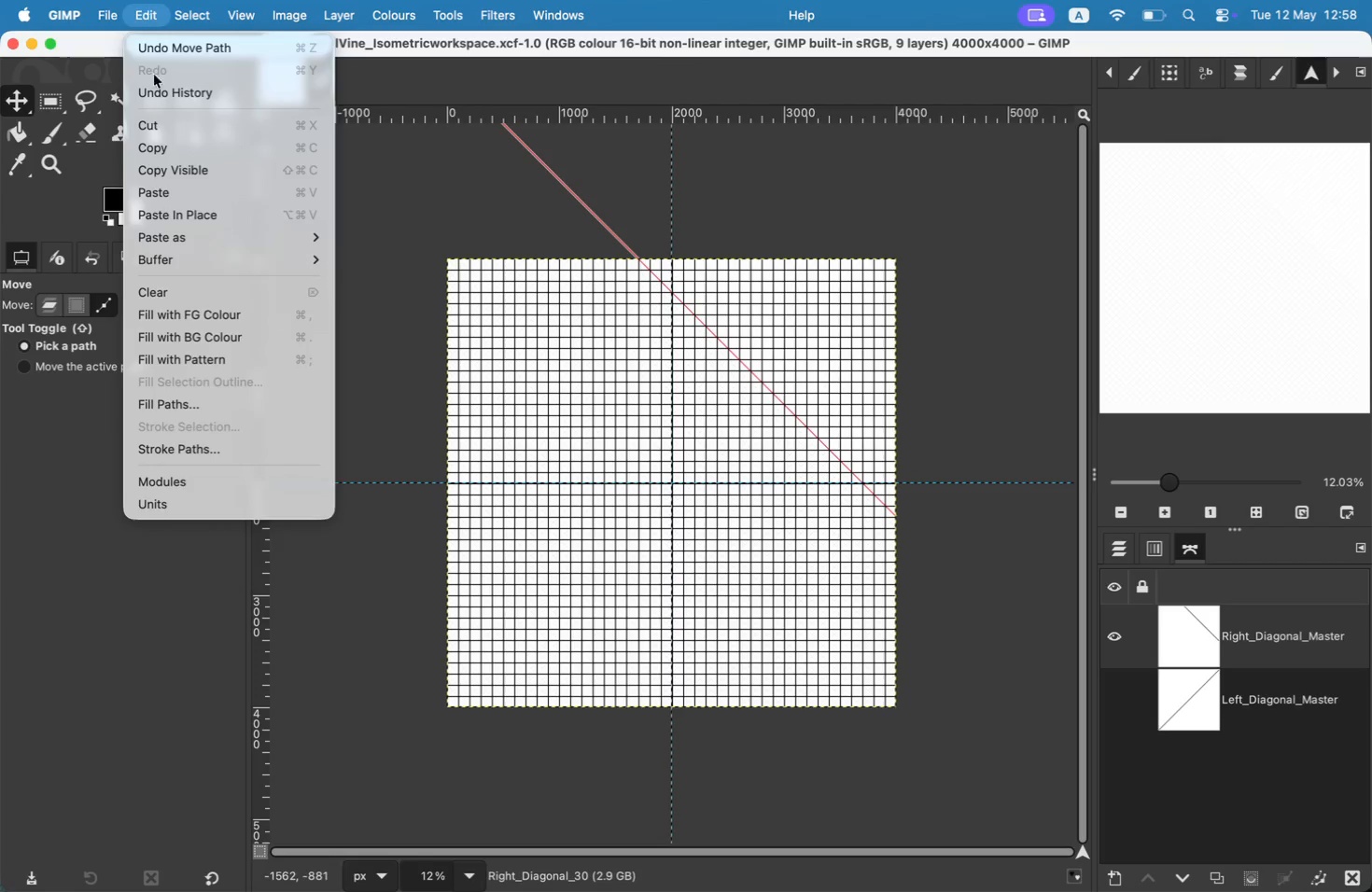 
double_click([160, 441])
 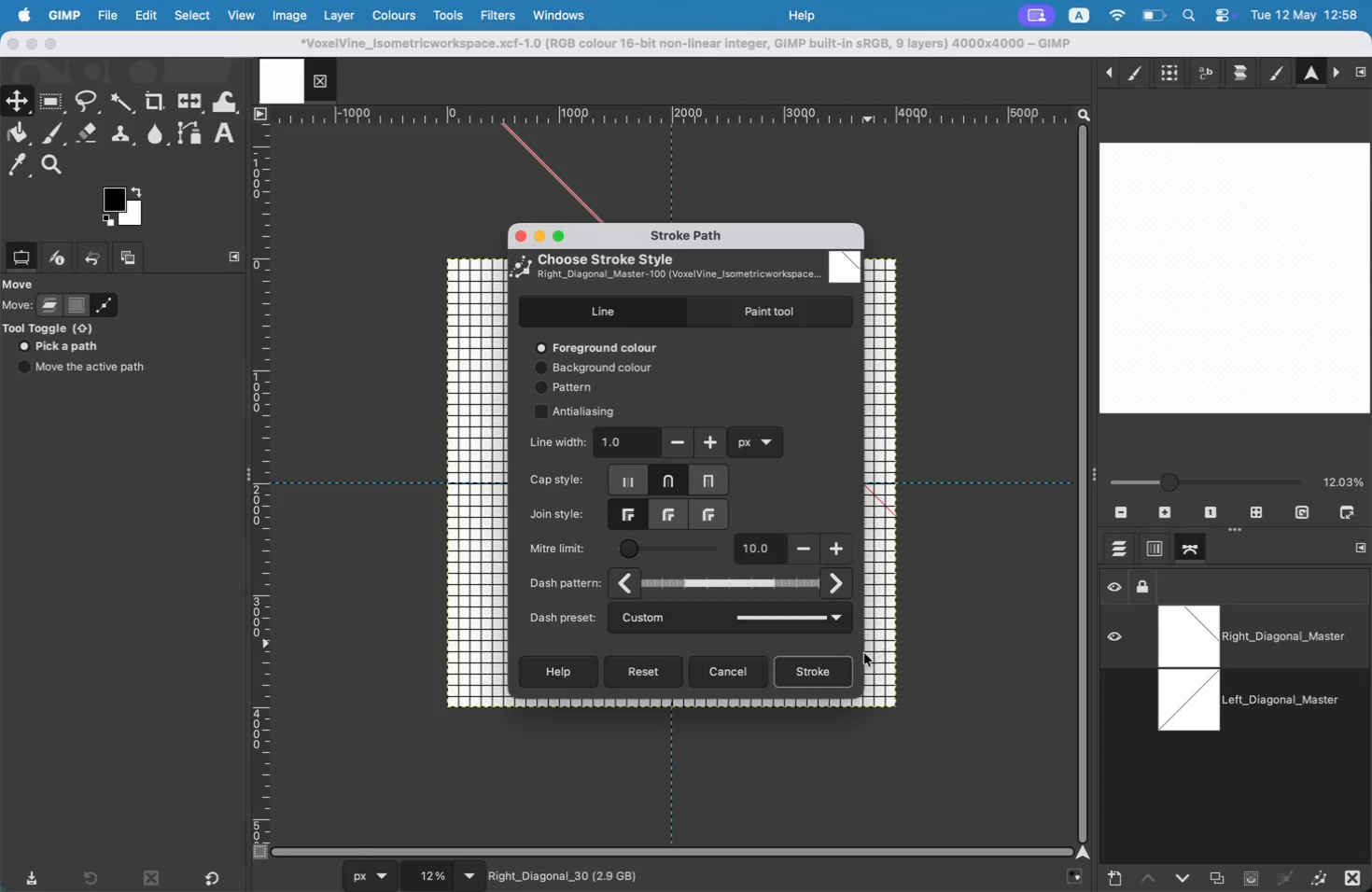 
left_click([825, 673])
 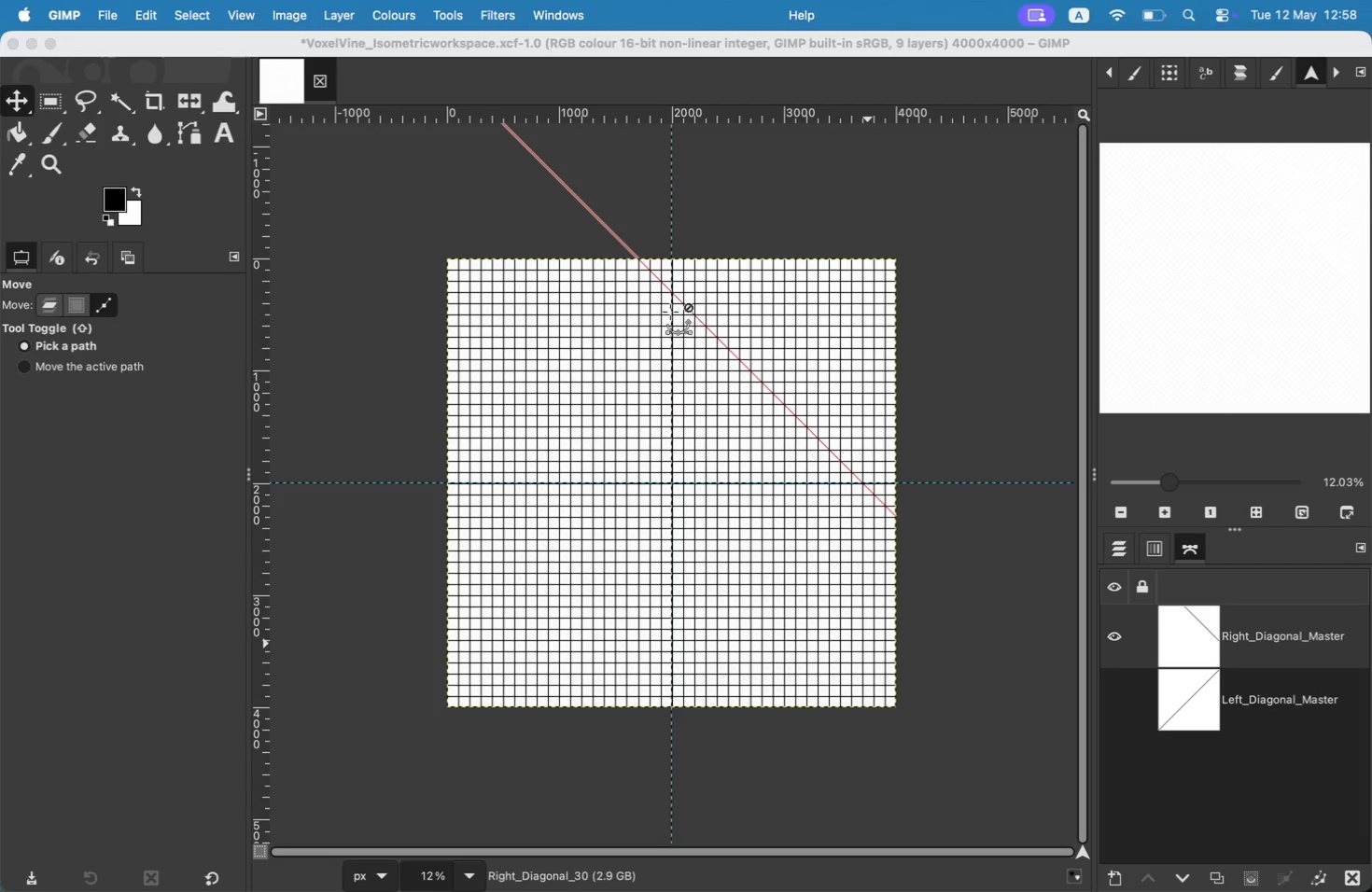 
left_click([672, 314])
 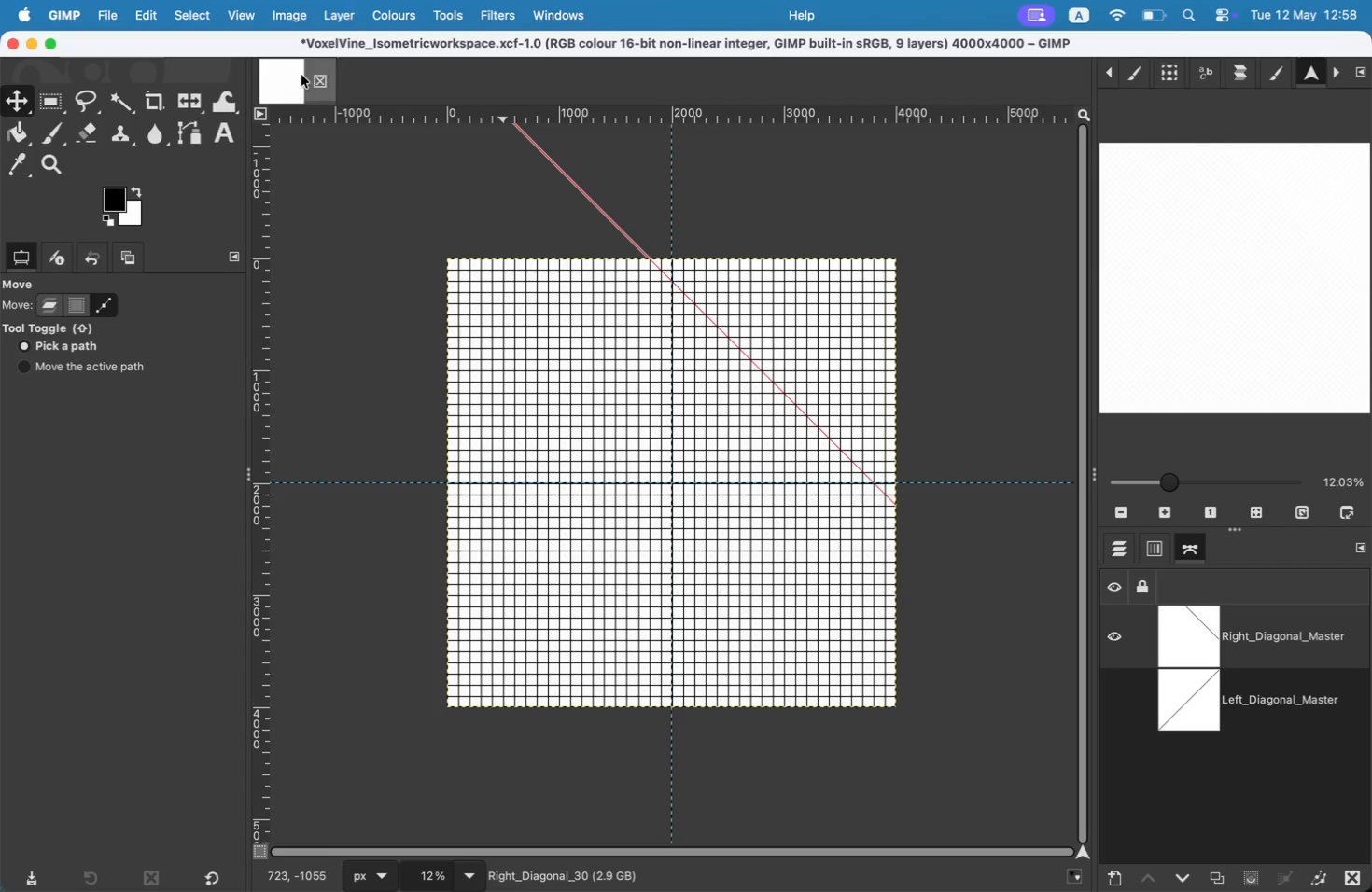 
left_click_drag(start_coordinate=[686, 304], to_coordinate=[687, 292])
 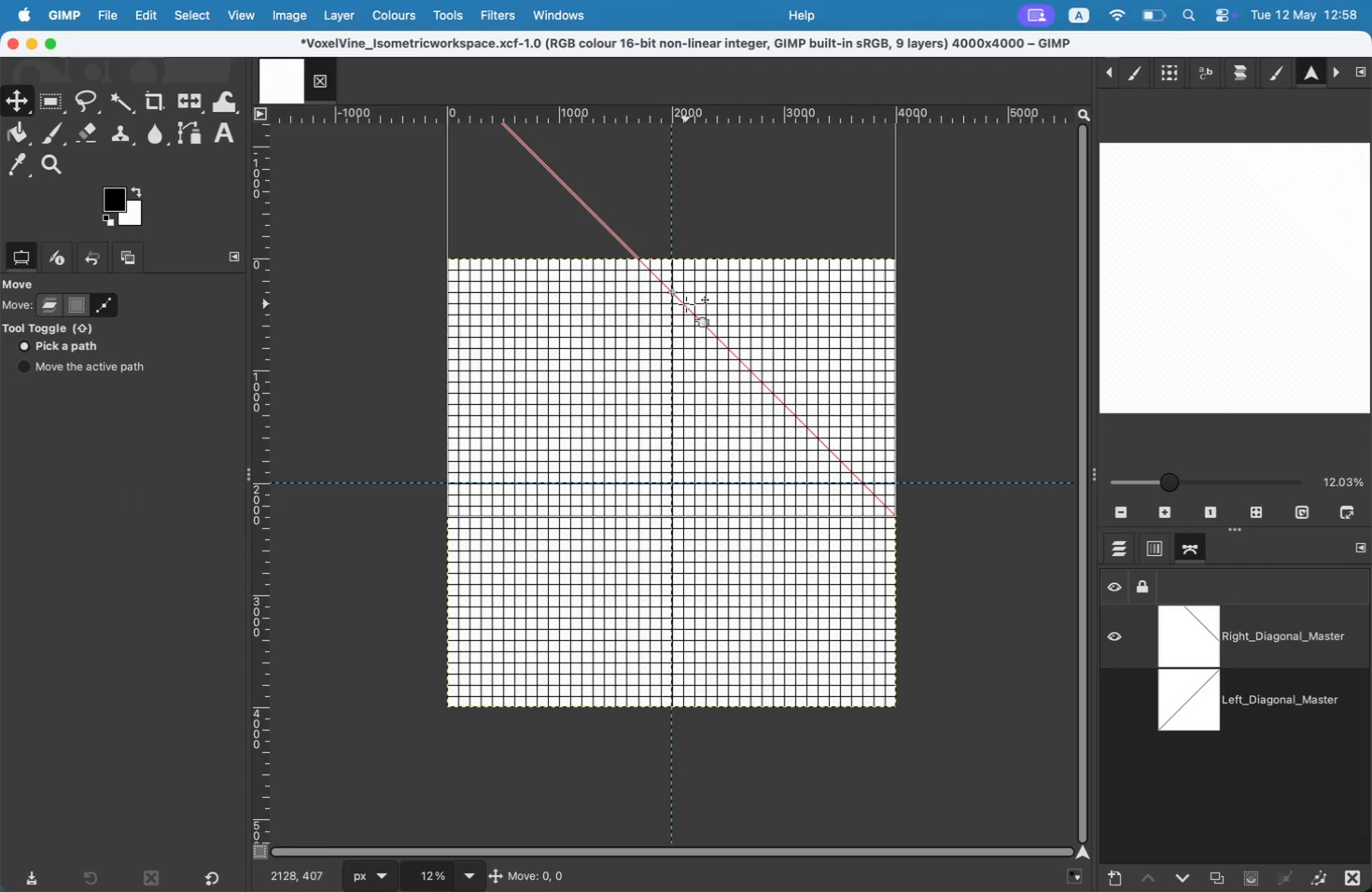 
left_click([130, 8])
 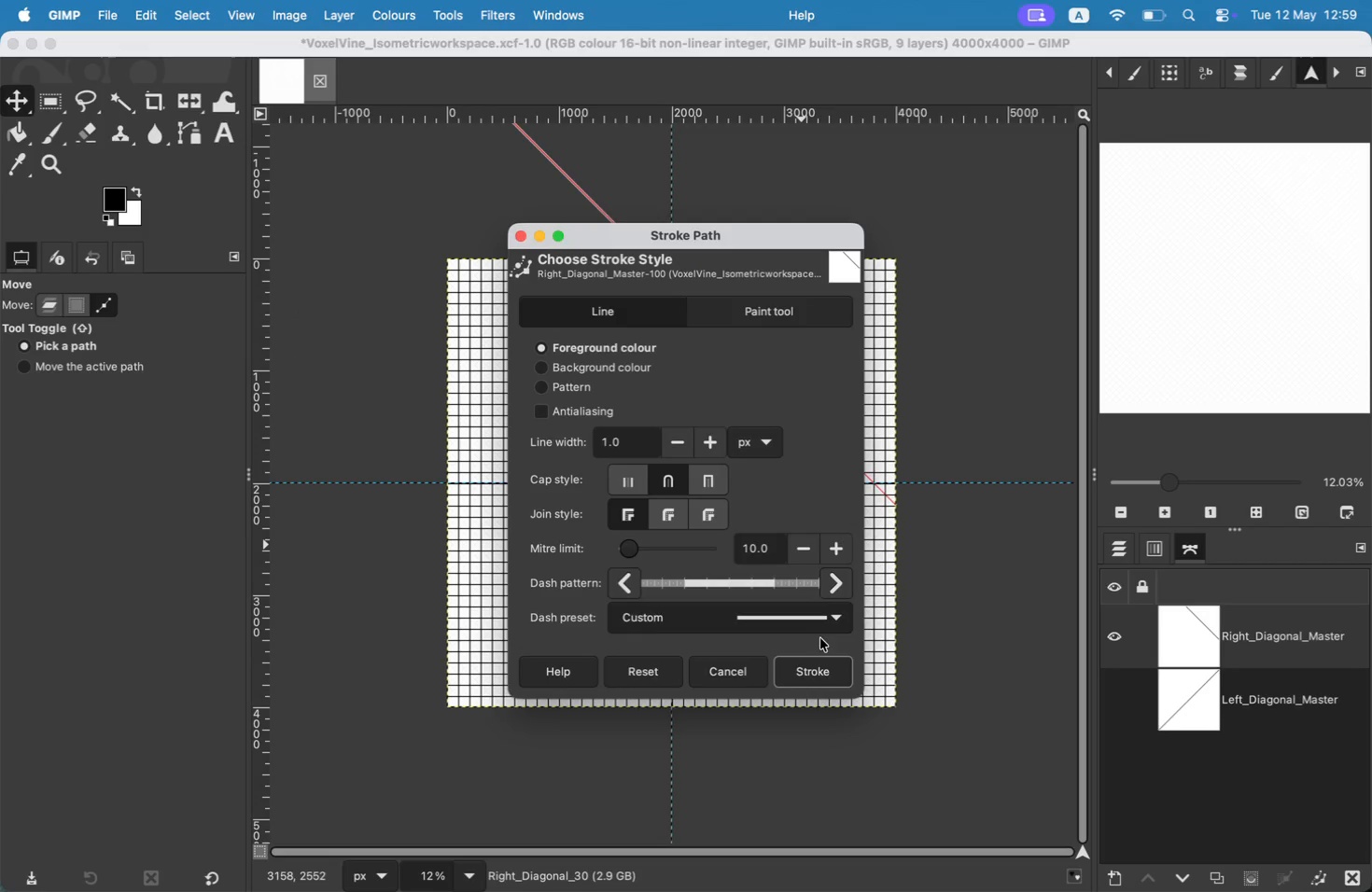 
double_click([829, 686])
 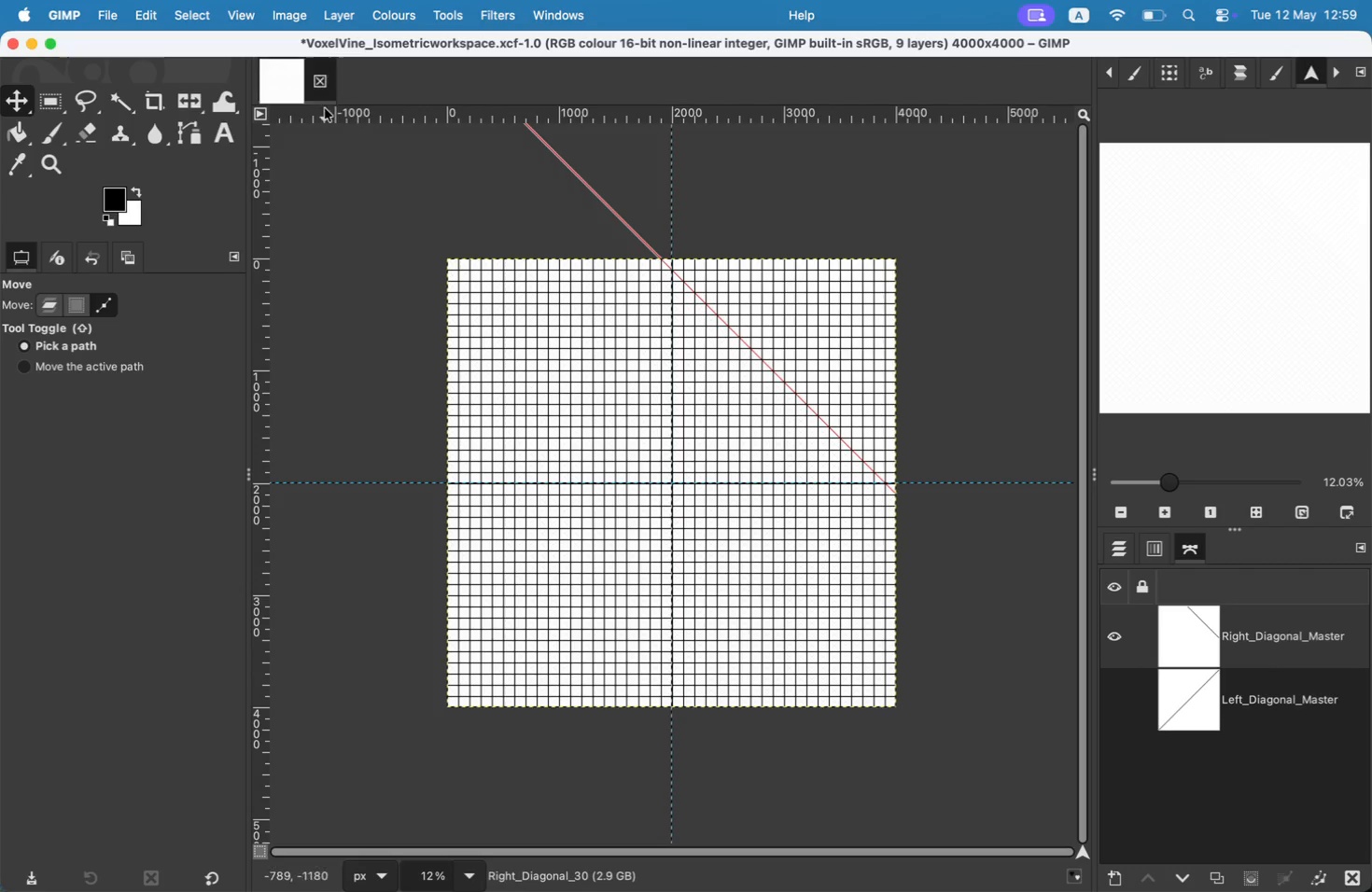 
left_click_drag(start_coordinate=[737, 345], to_coordinate=[737, 338])
 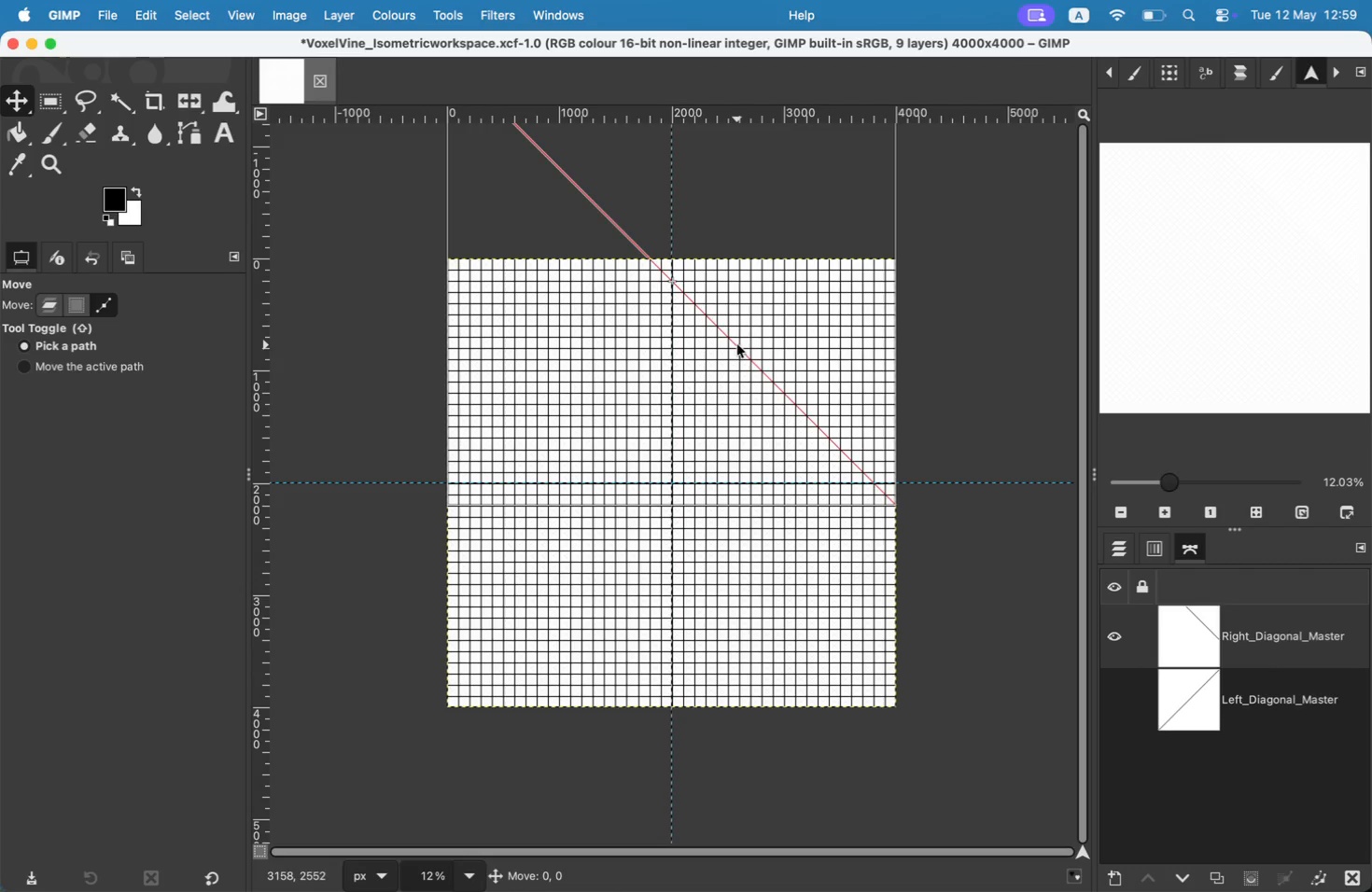 
left_click([146, 8])
 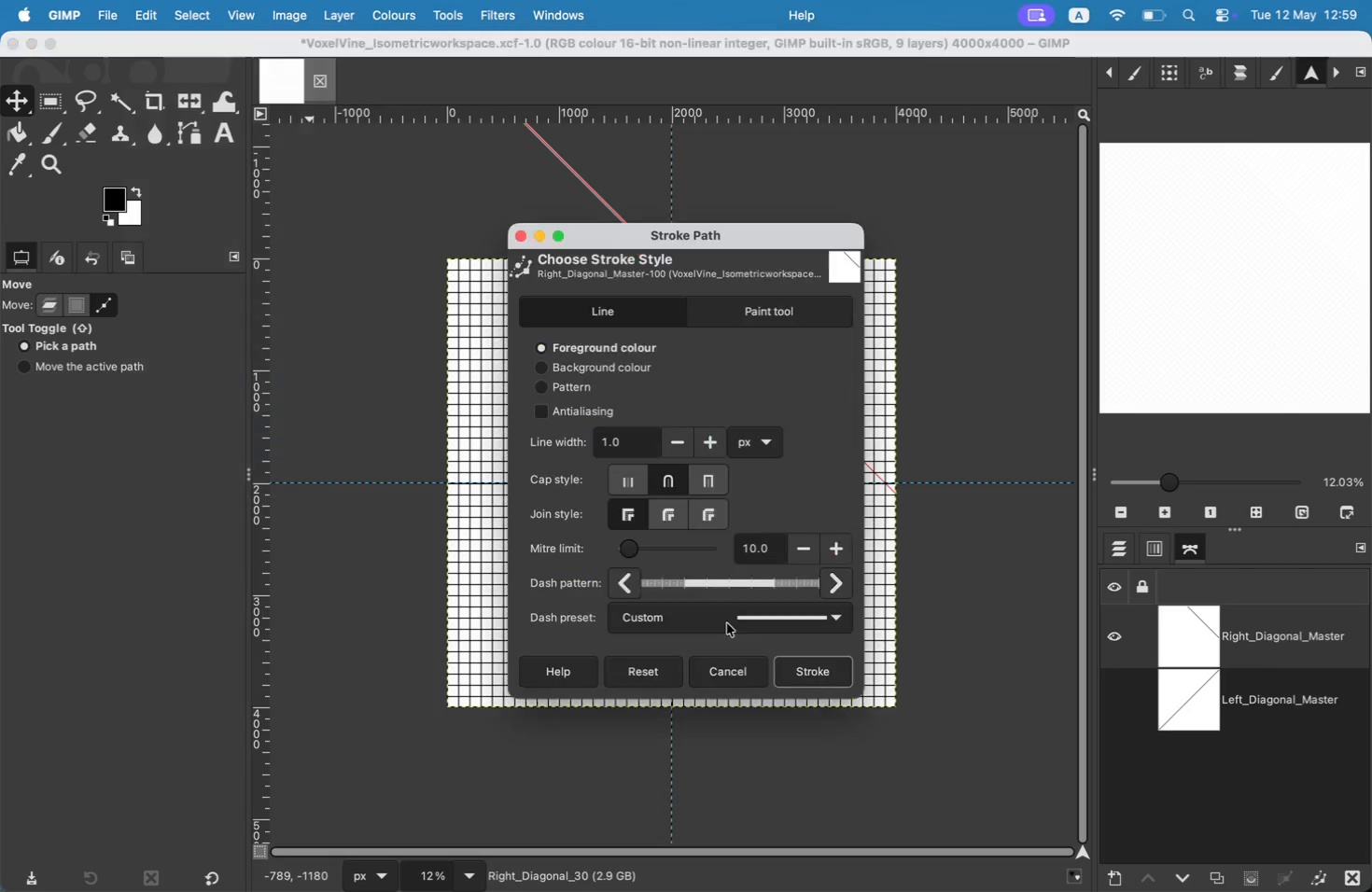 
left_click([789, 664])
 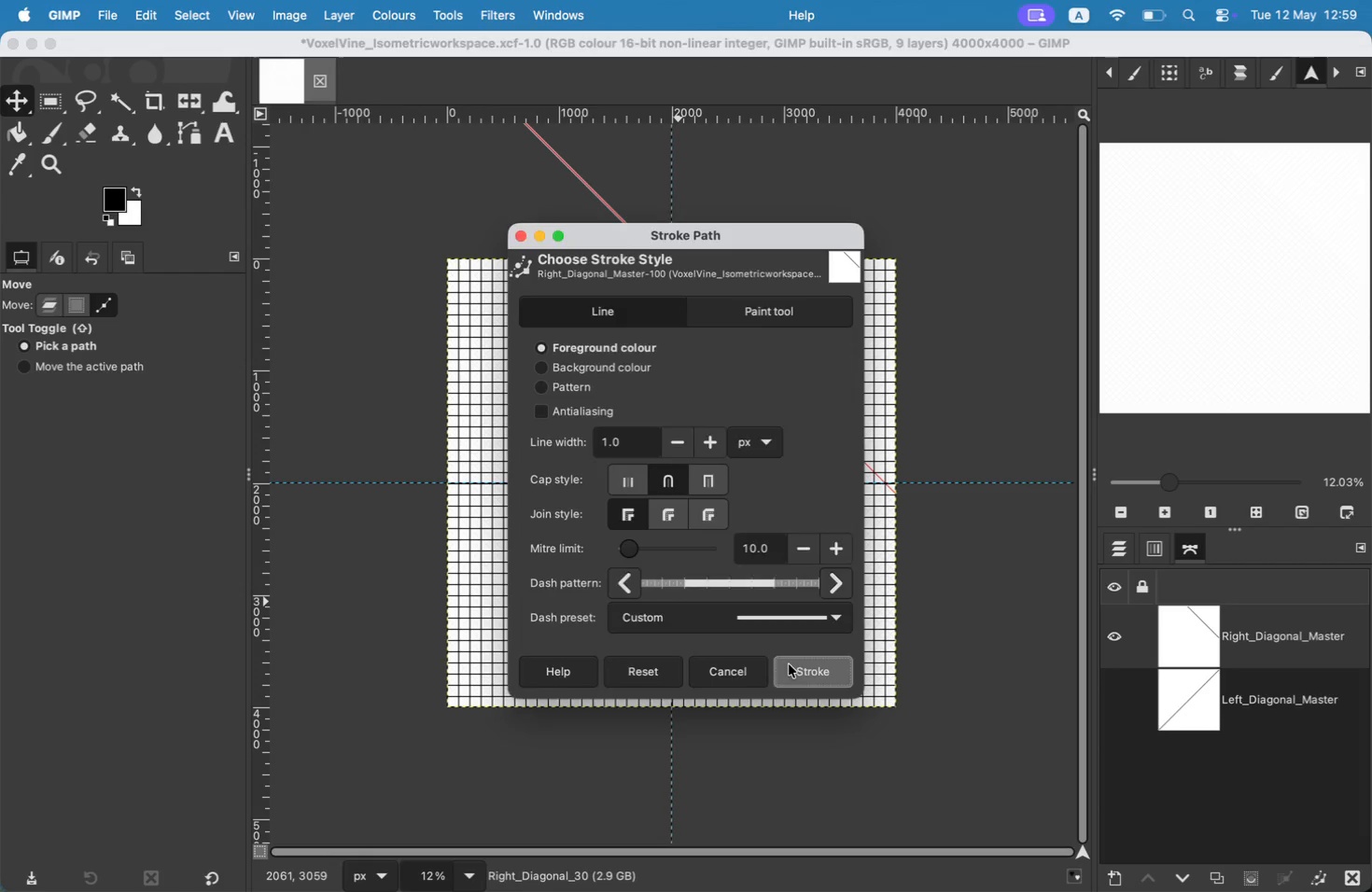 
left_click_drag(start_coordinate=[662, 266], to_coordinate=[662, 257])
 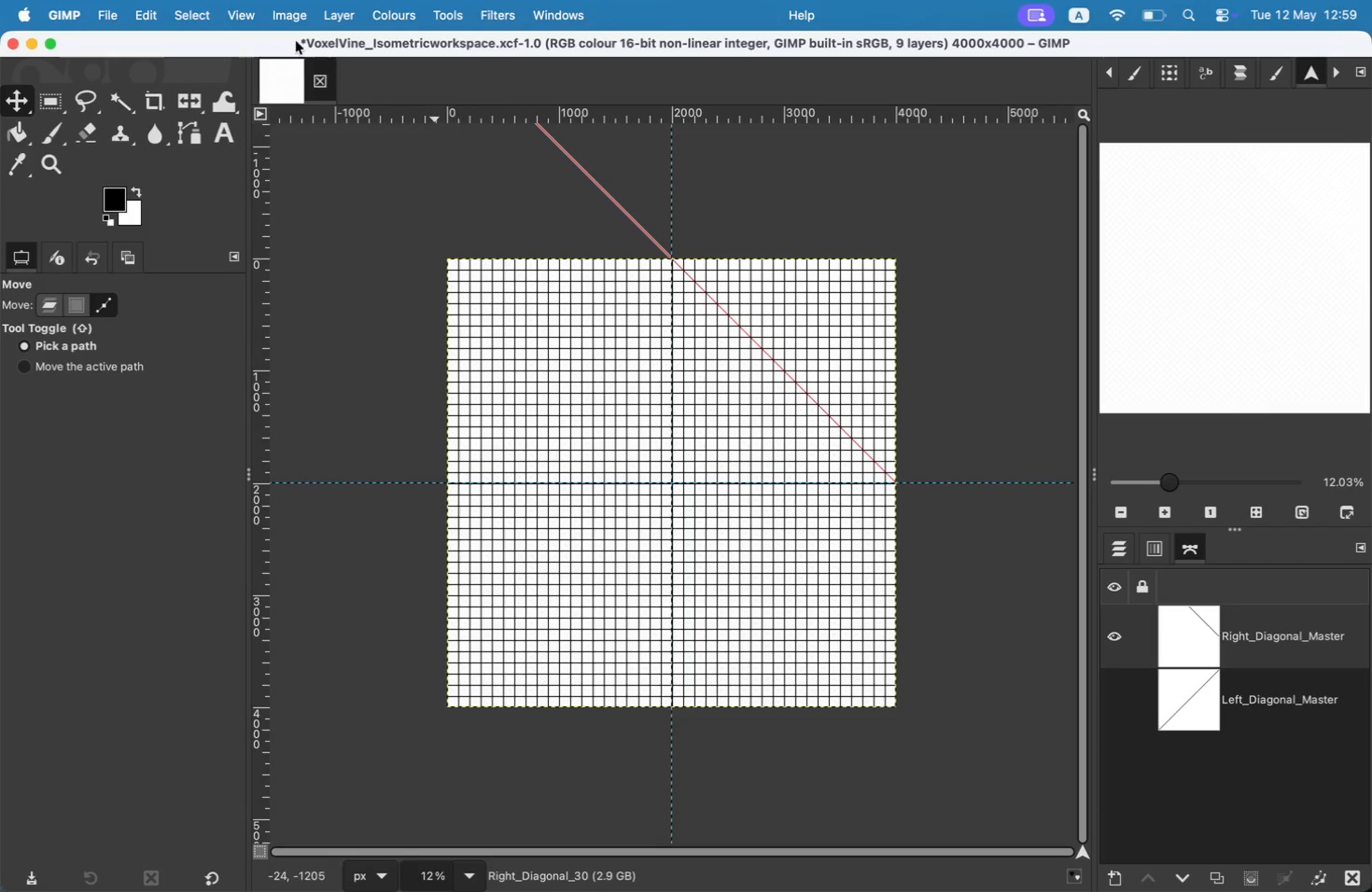 
left_click([143, 10])
 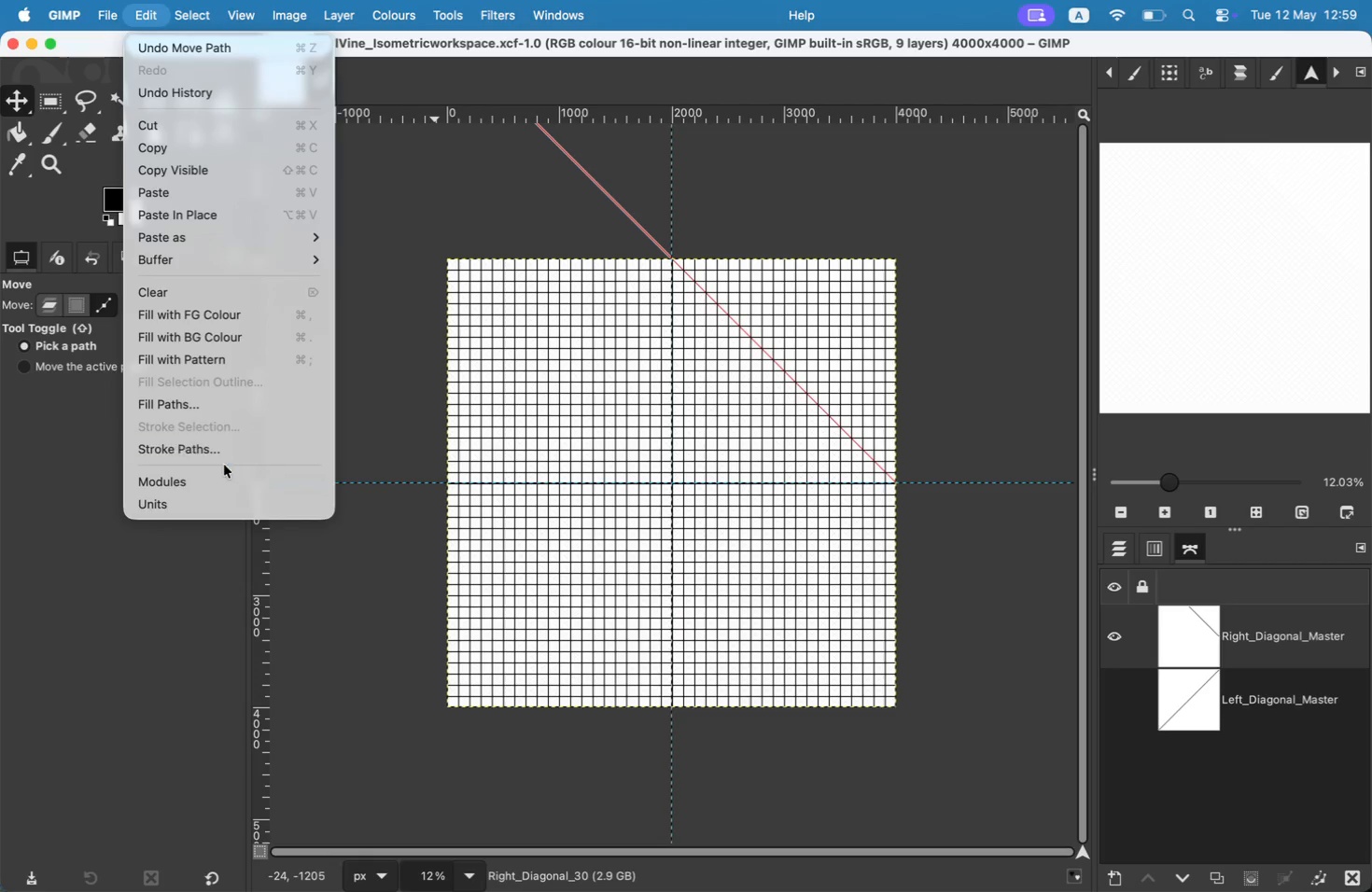 
left_click([231, 454])
 